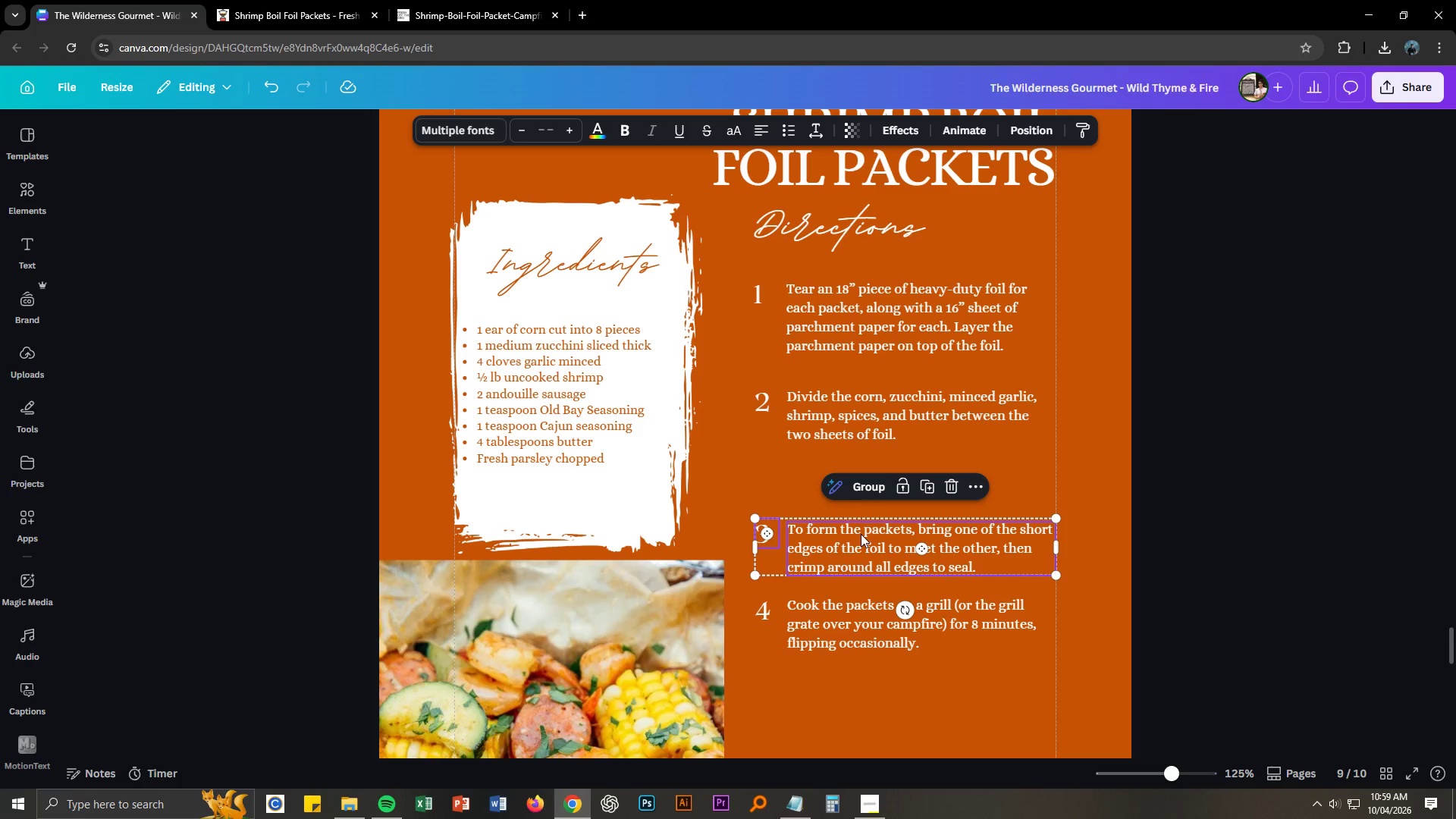 
left_click_drag(start_coordinate=[860, 532], to_coordinate=[857, 499])
 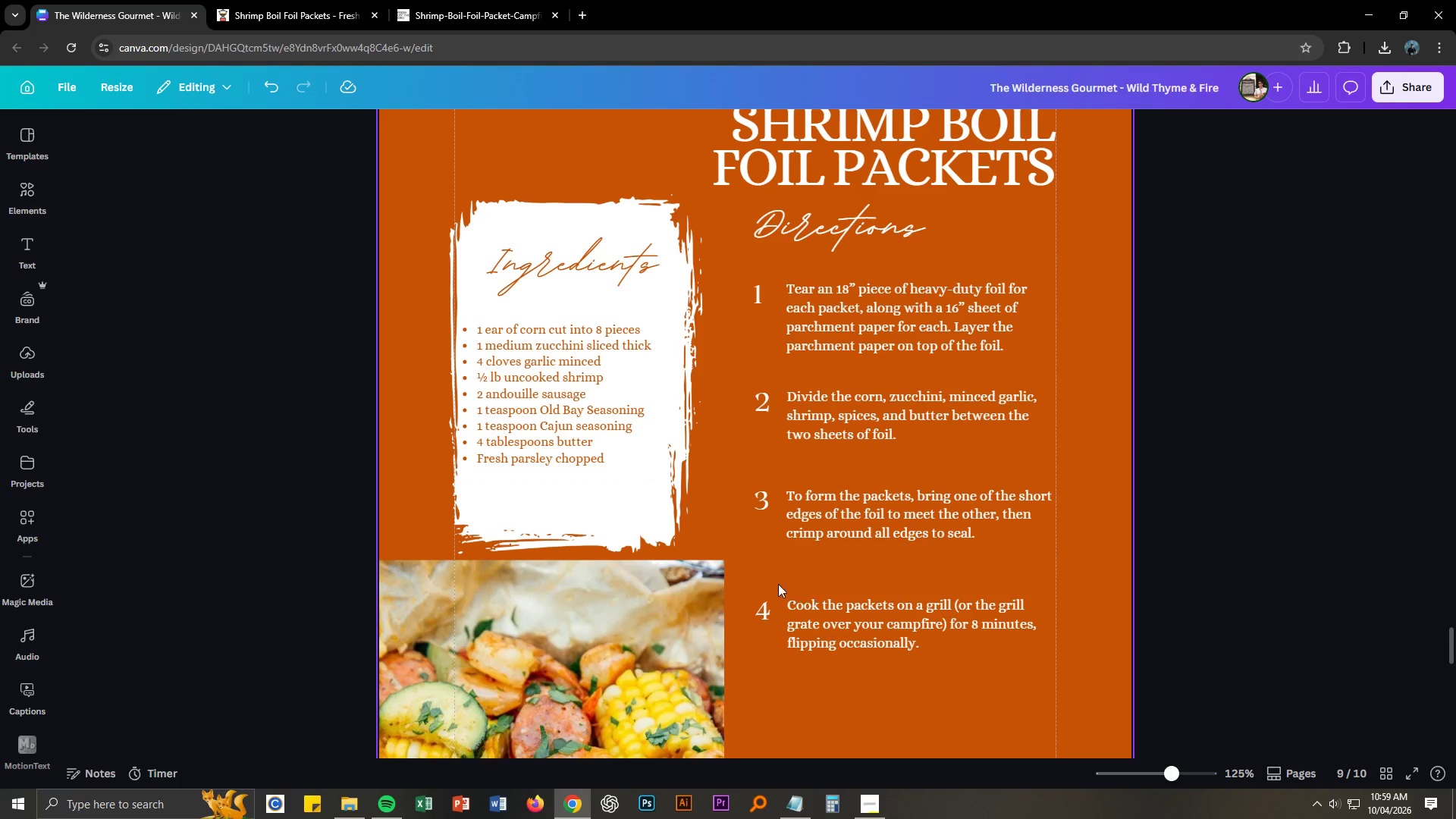 
left_click_drag(start_coordinate=[748, 580], to_coordinate=[862, 651])
 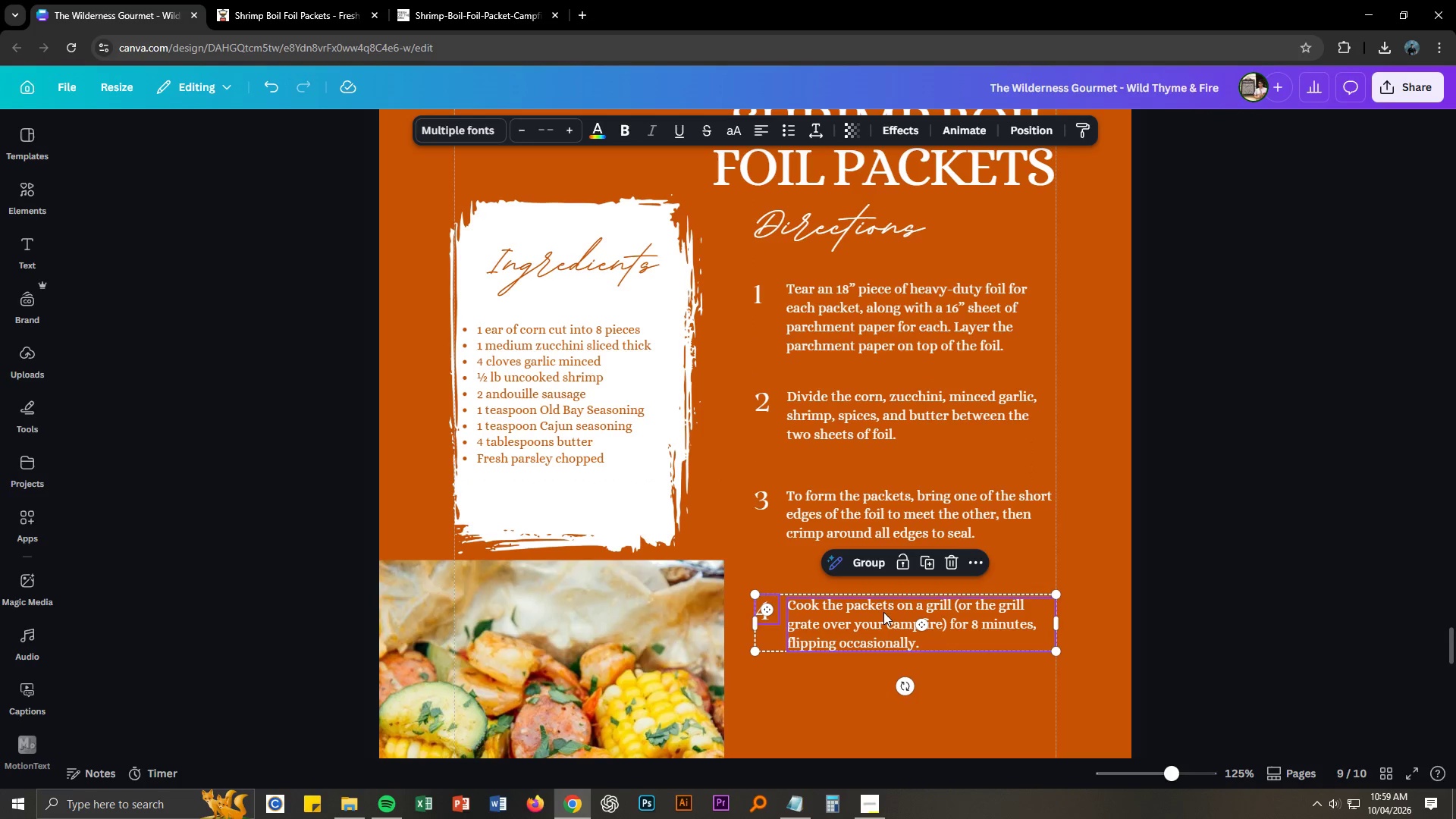 
left_click_drag(start_coordinate=[883, 610], to_coordinate=[883, 595])
 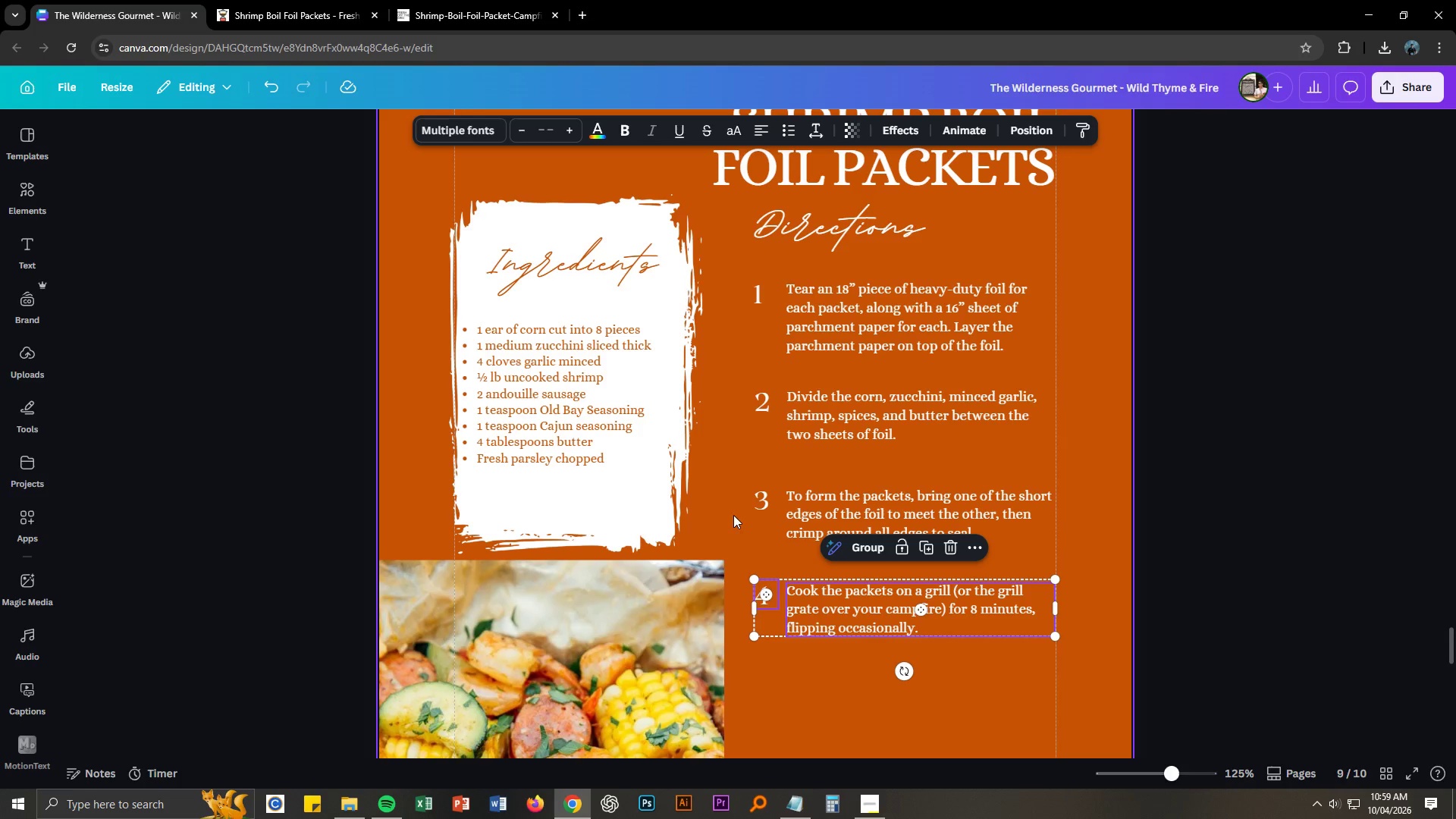 
left_click_drag(start_coordinate=[730, 498], to_coordinate=[847, 598])
 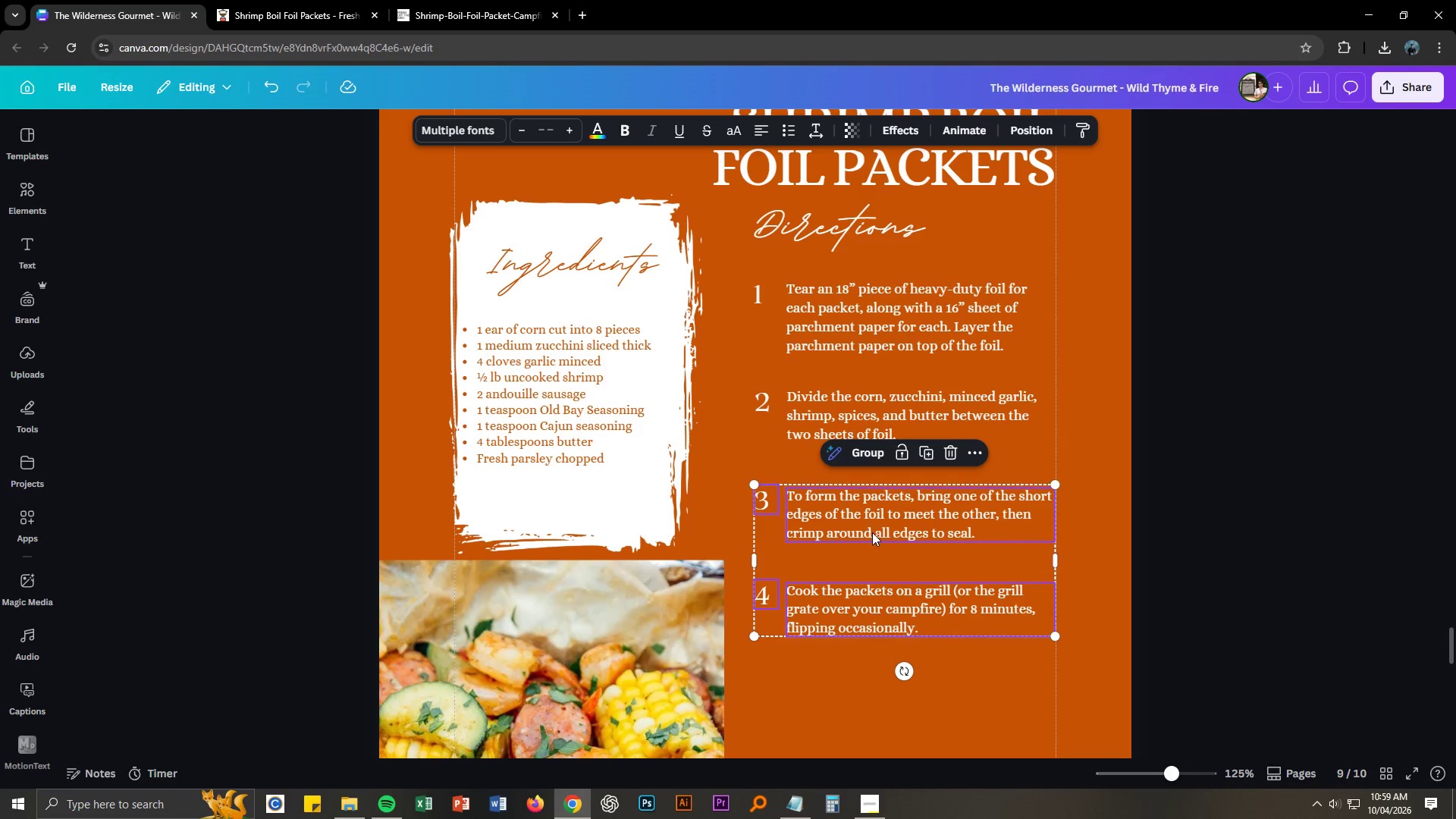 
left_click_drag(start_coordinate=[877, 534], to_coordinate=[873, 541])
 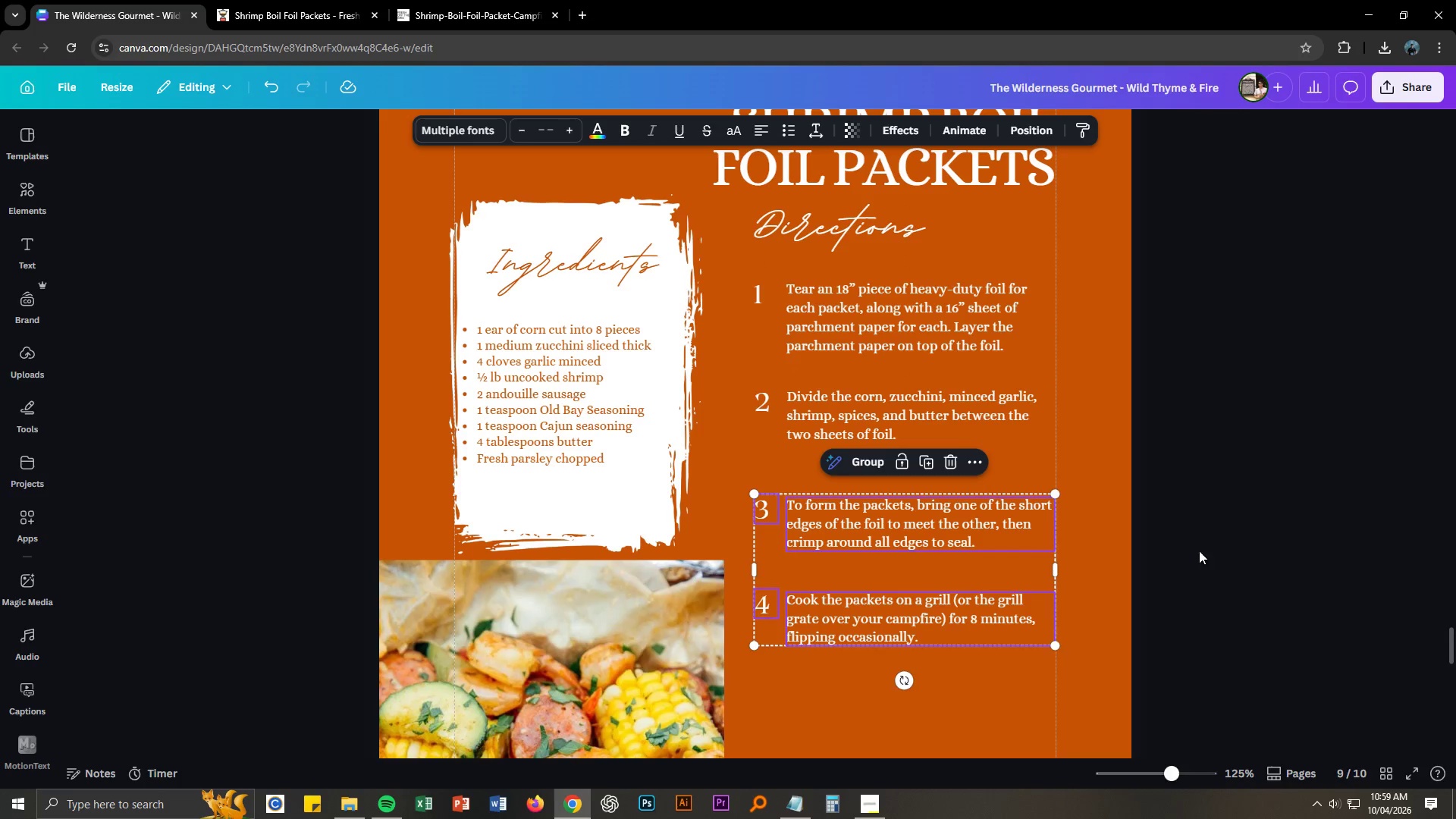 
left_click([1214, 551])
 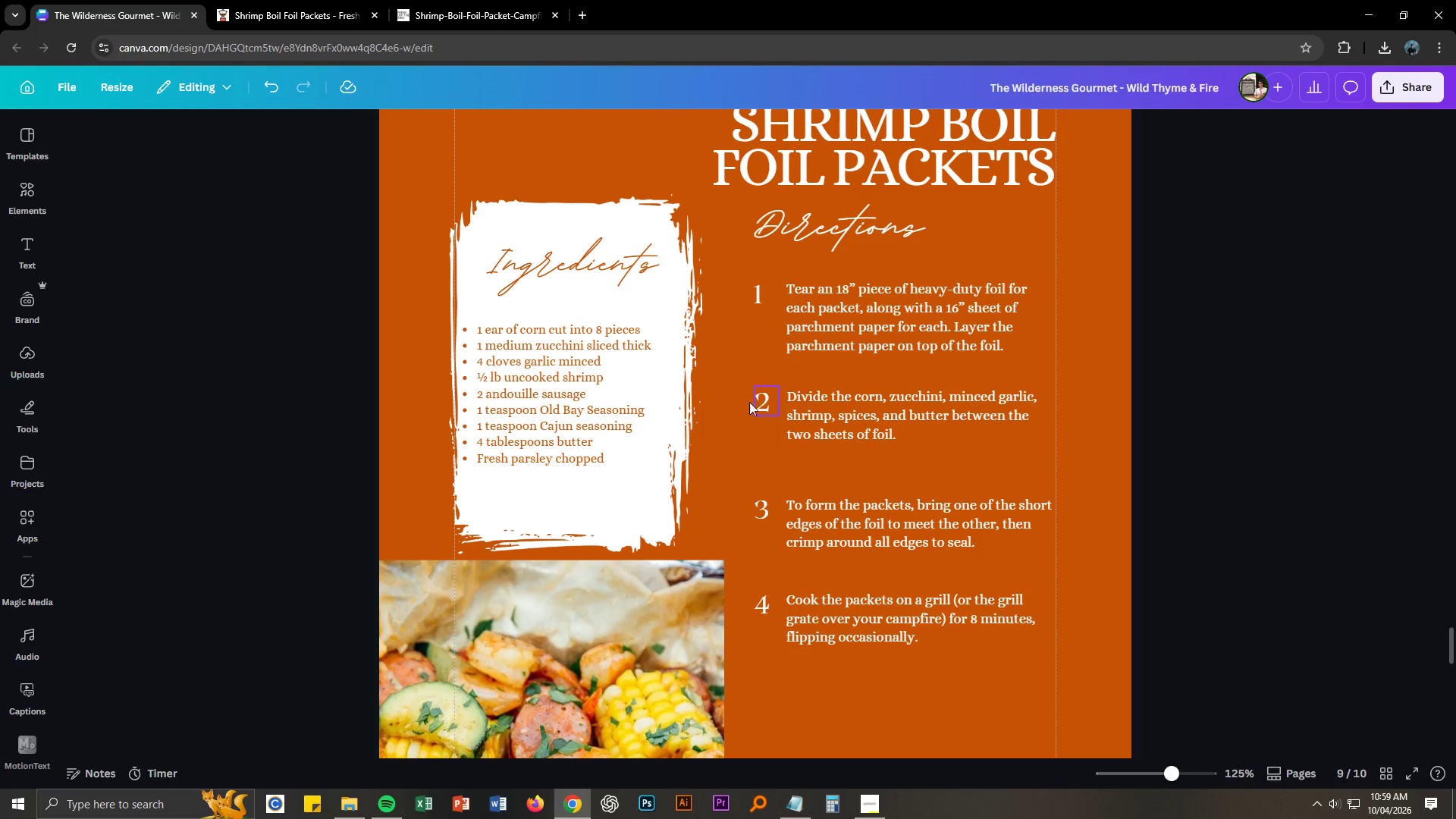 
left_click_drag(start_coordinate=[738, 394], to_coordinate=[952, 626])
 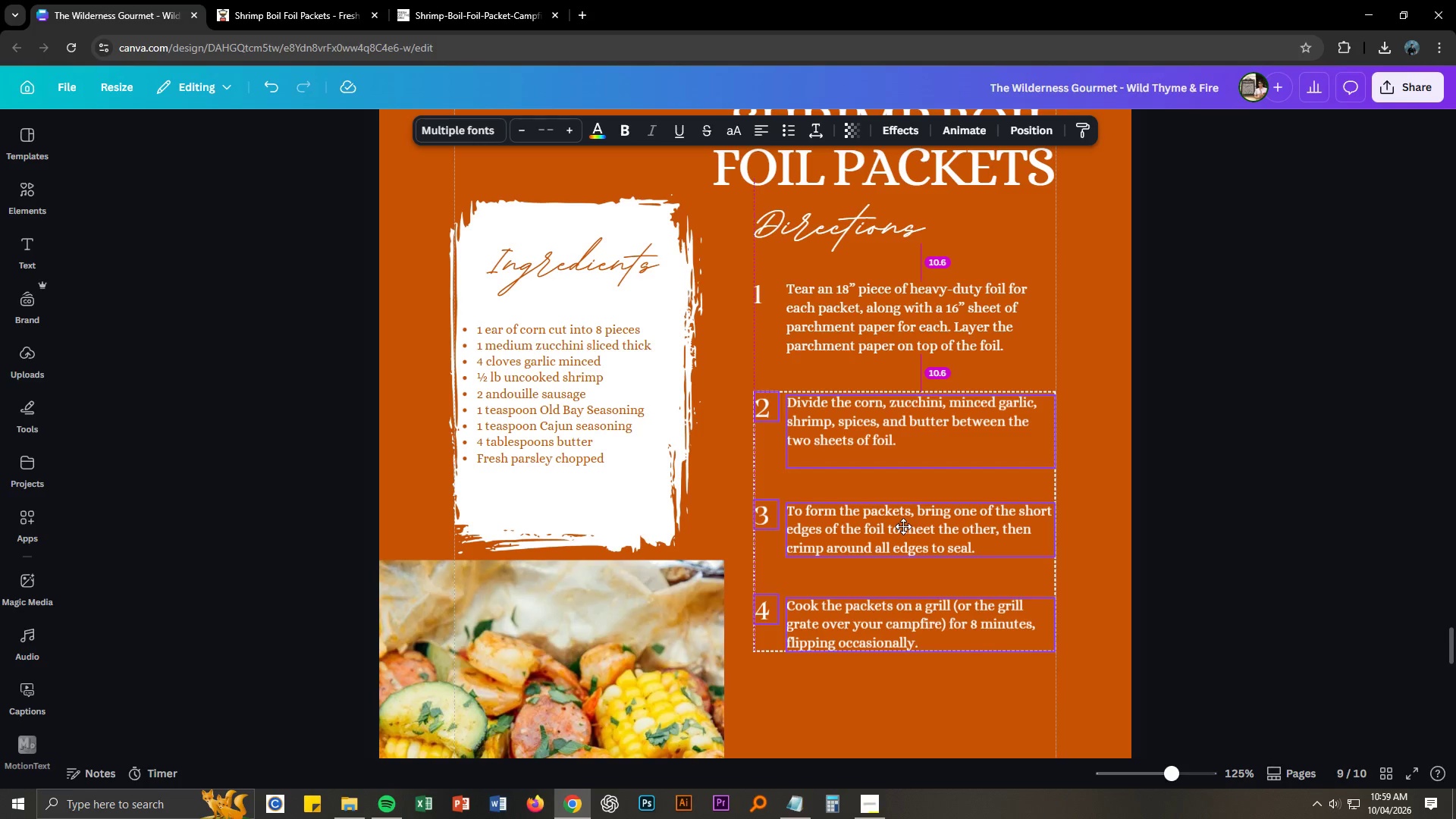 
wait(5.8)
 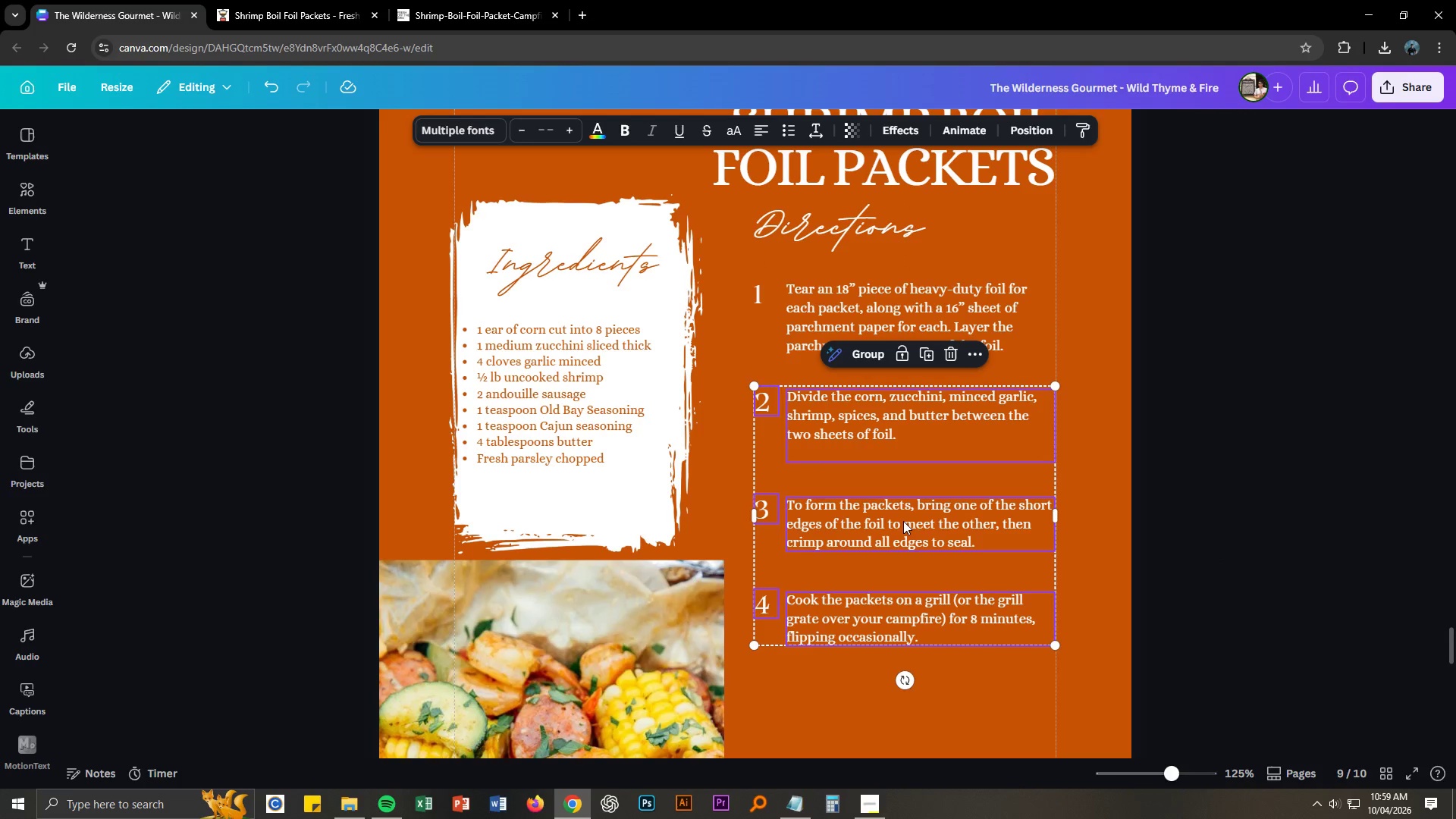 
left_click([1268, 526])
 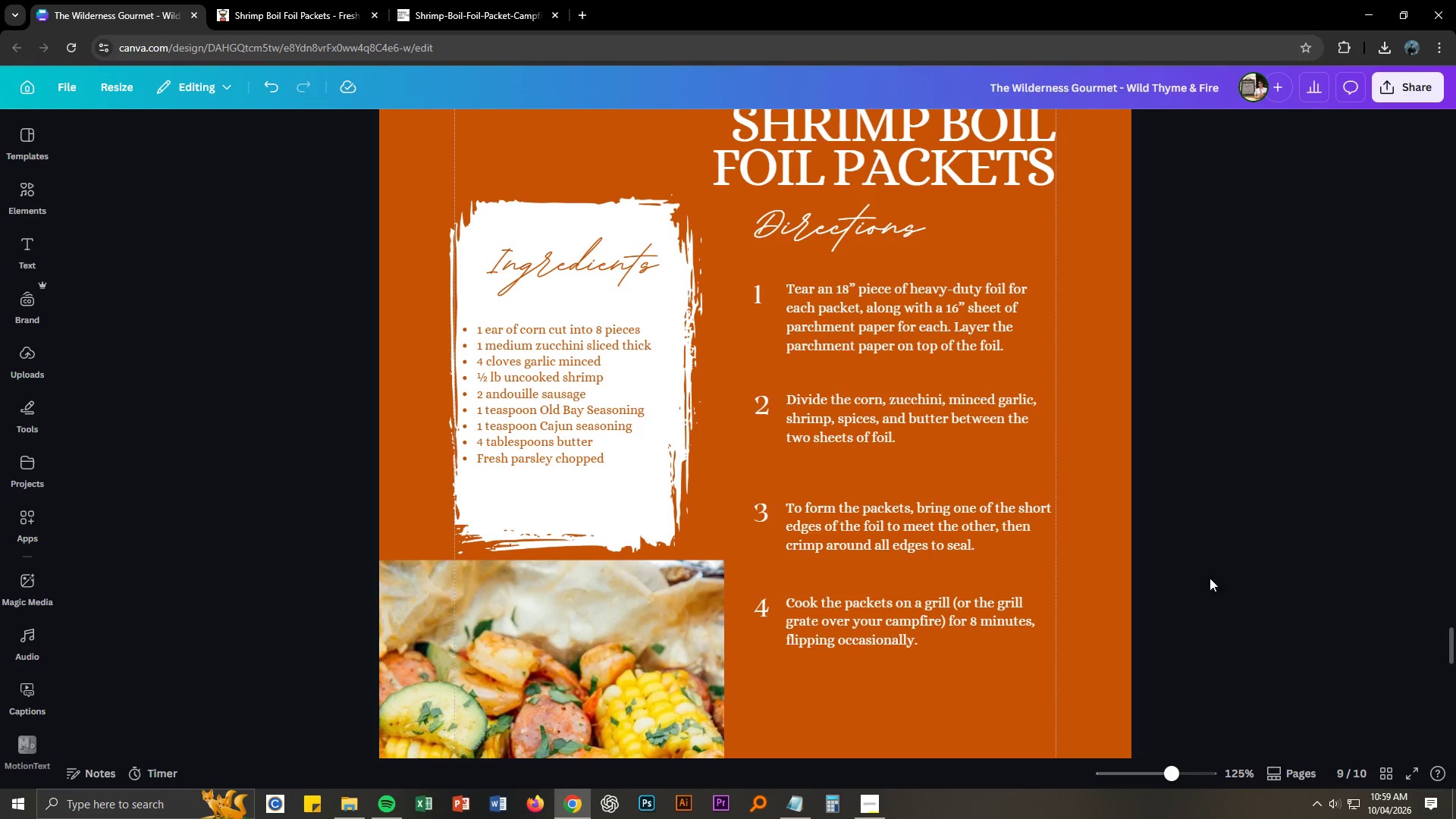 
scroll: coordinate [1182, 603], scroll_direction: down, amount: 5.0
 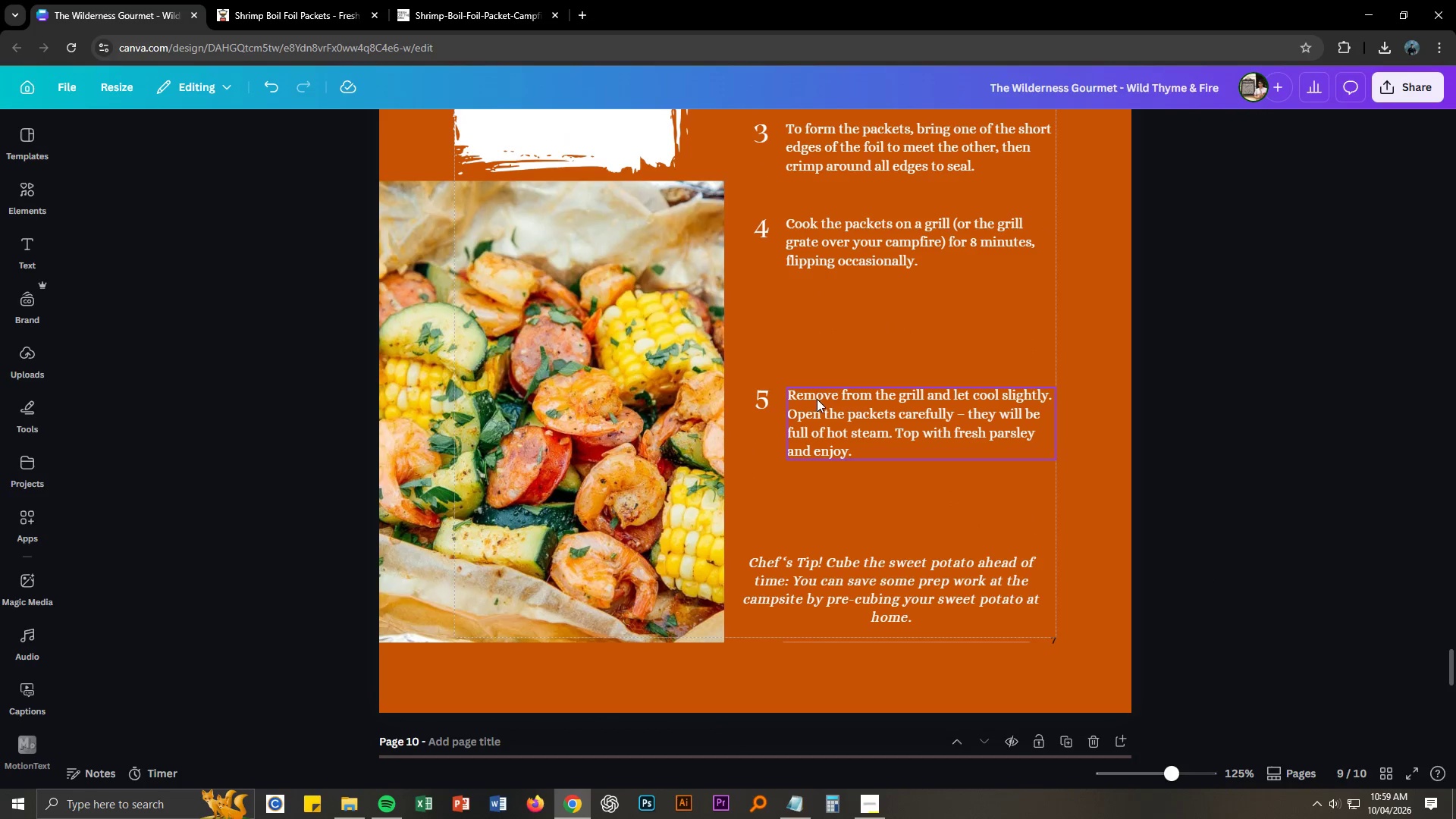 
left_click_drag(start_coordinate=[746, 366], to_coordinate=[860, 479])
 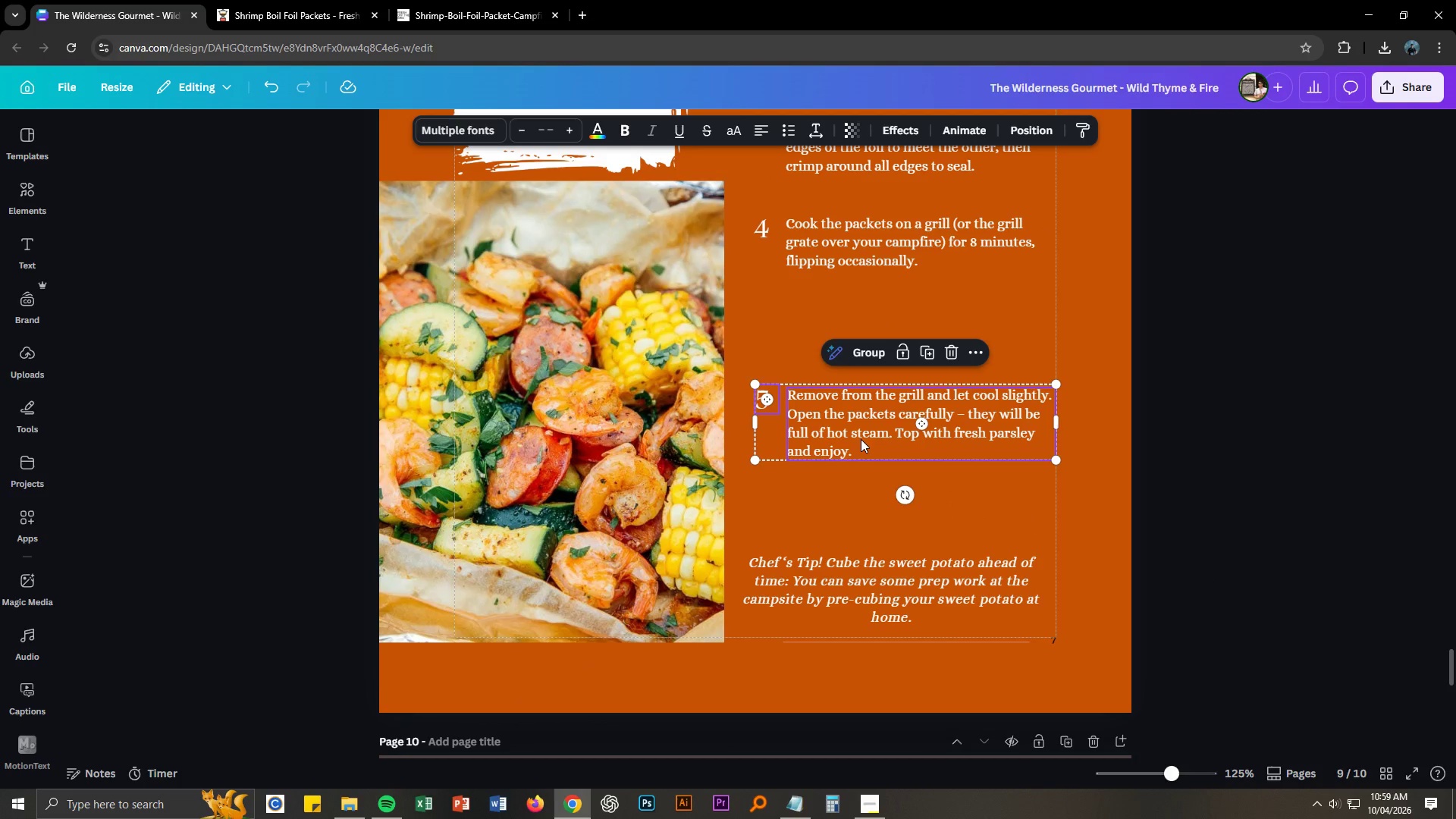 
left_click_drag(start_coordinate=[861, 439], to_coordinate=[855, 360])
 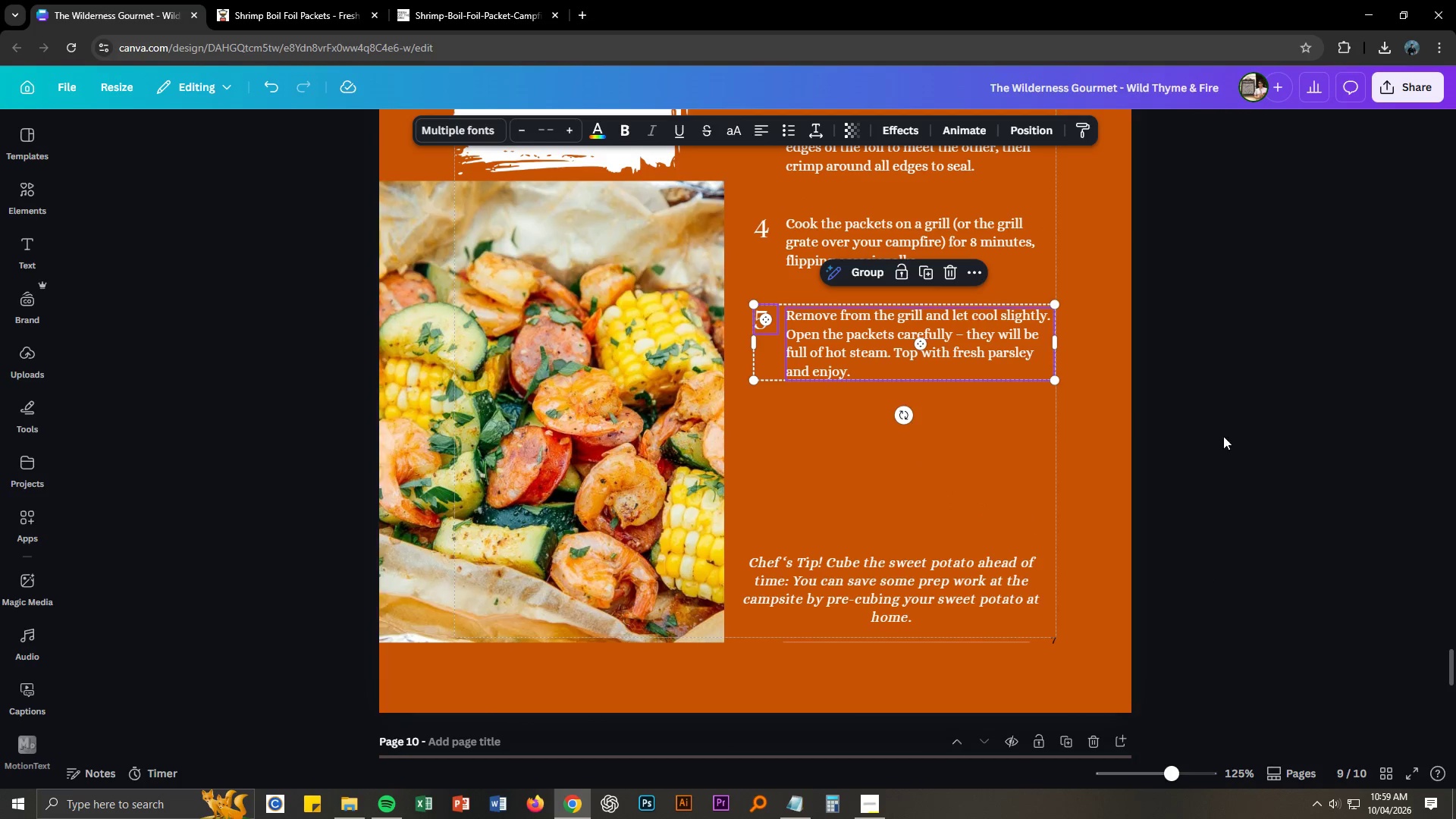 
left_click_drag(start_coordinate=[1230, 439], to_coordinate=[1244, 441])
 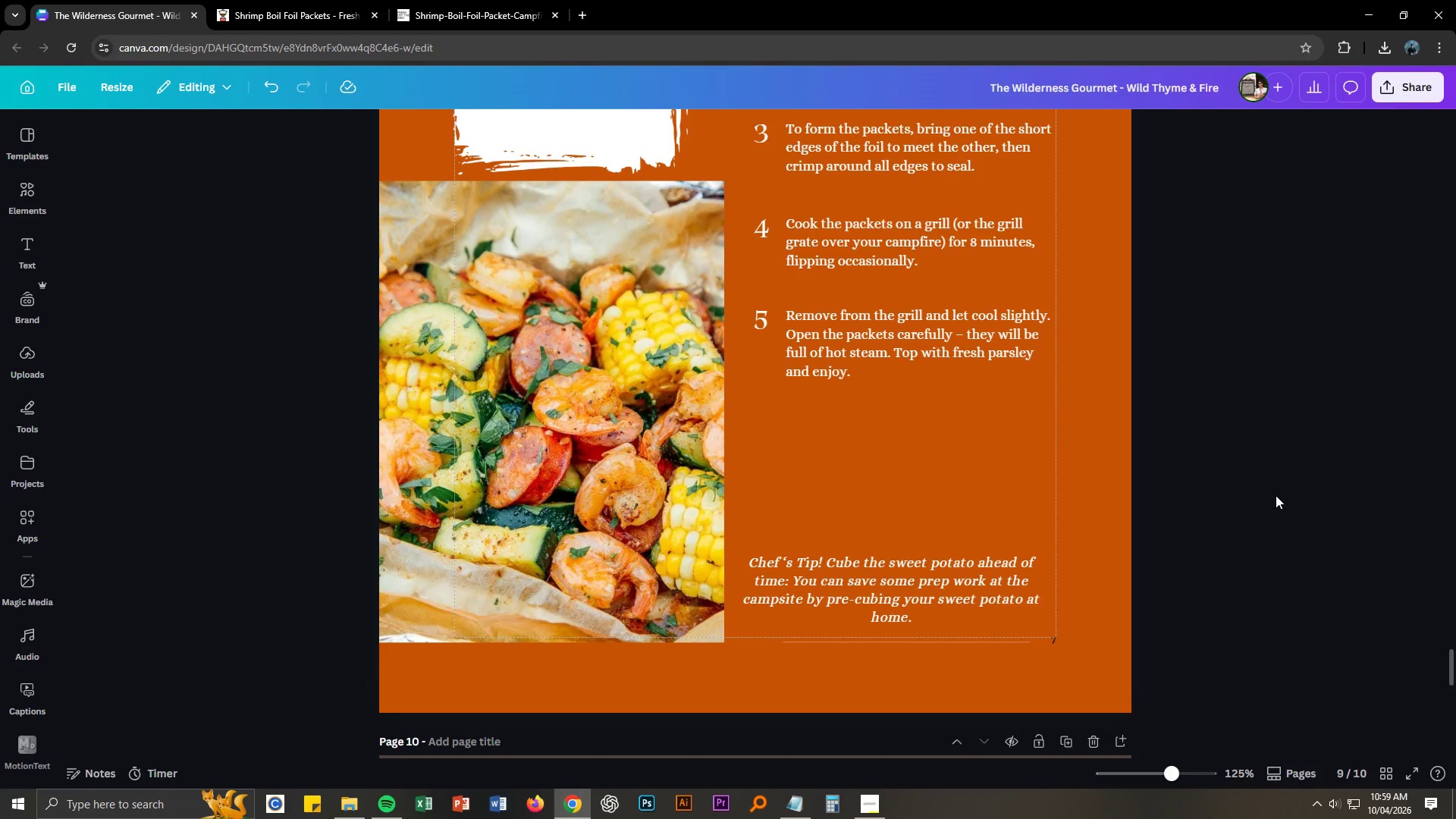 
scroll: coordinate [1276, 507], scroll_direction: up, amount: 5.0
 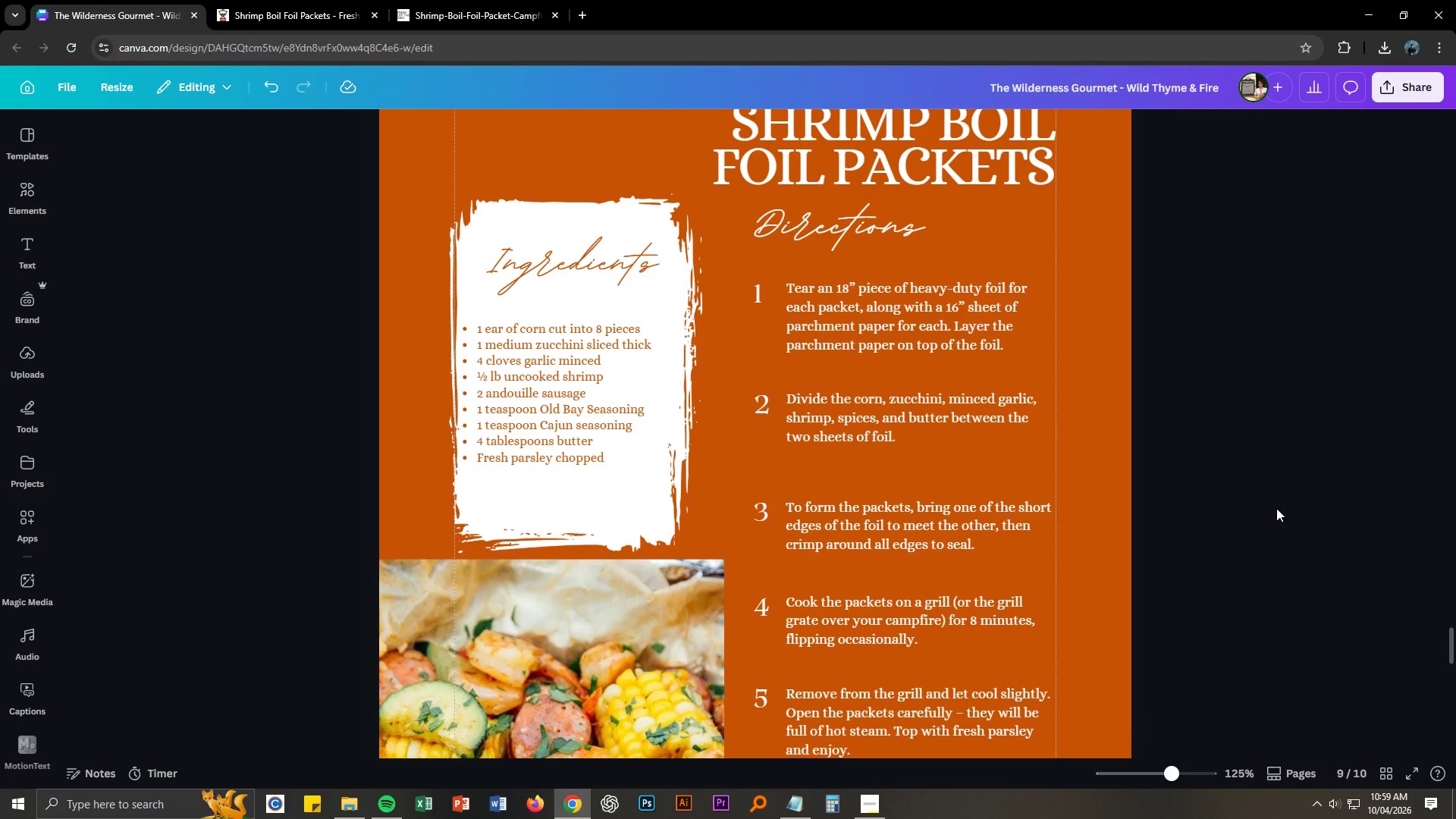 
scroll: coordinate [1274, 513], scroll_direction: down, amount: 7.0
 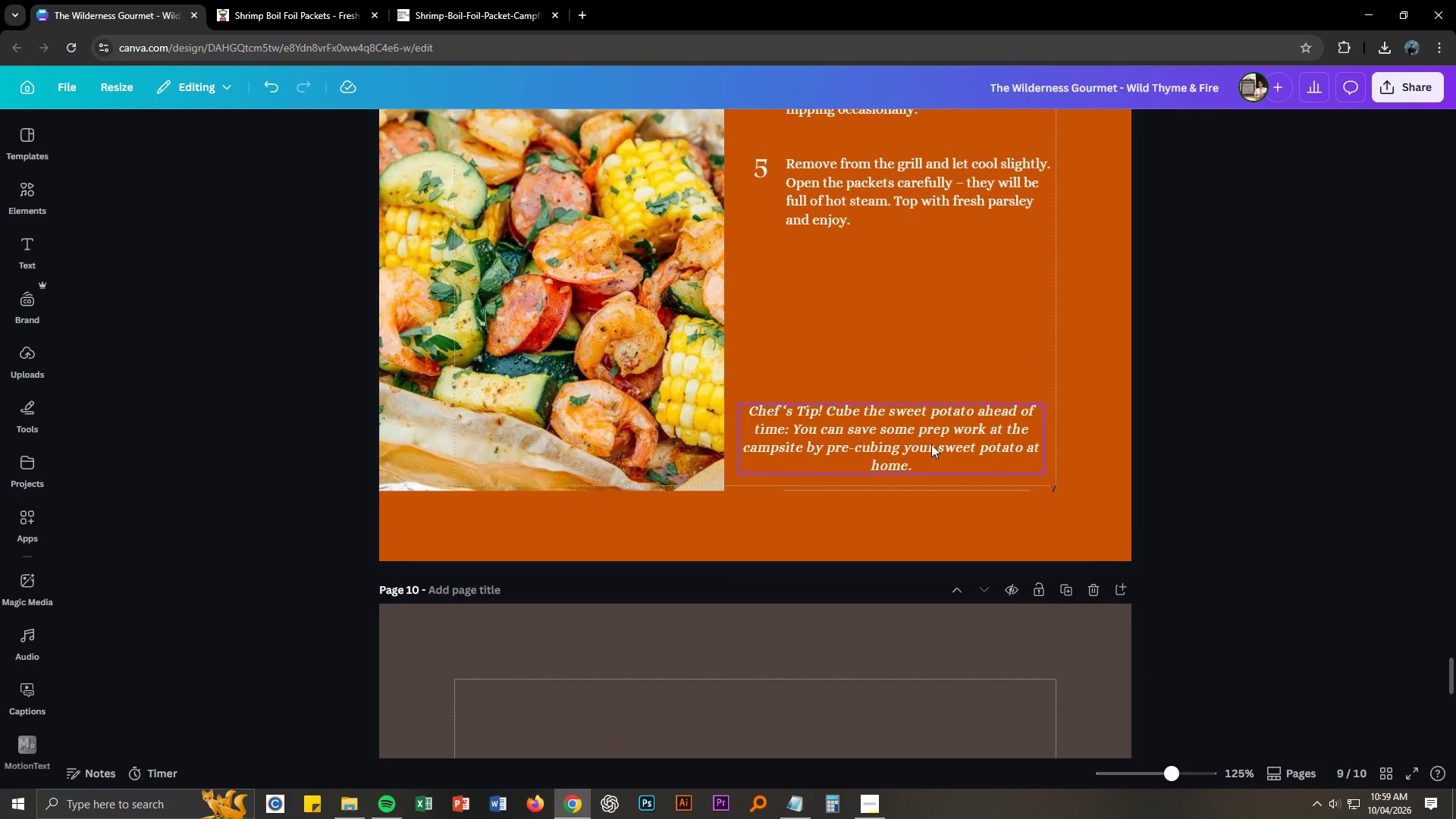 
left_click_drag(start_coordinate=[930, 441], to_coordinate=[932, 364])
 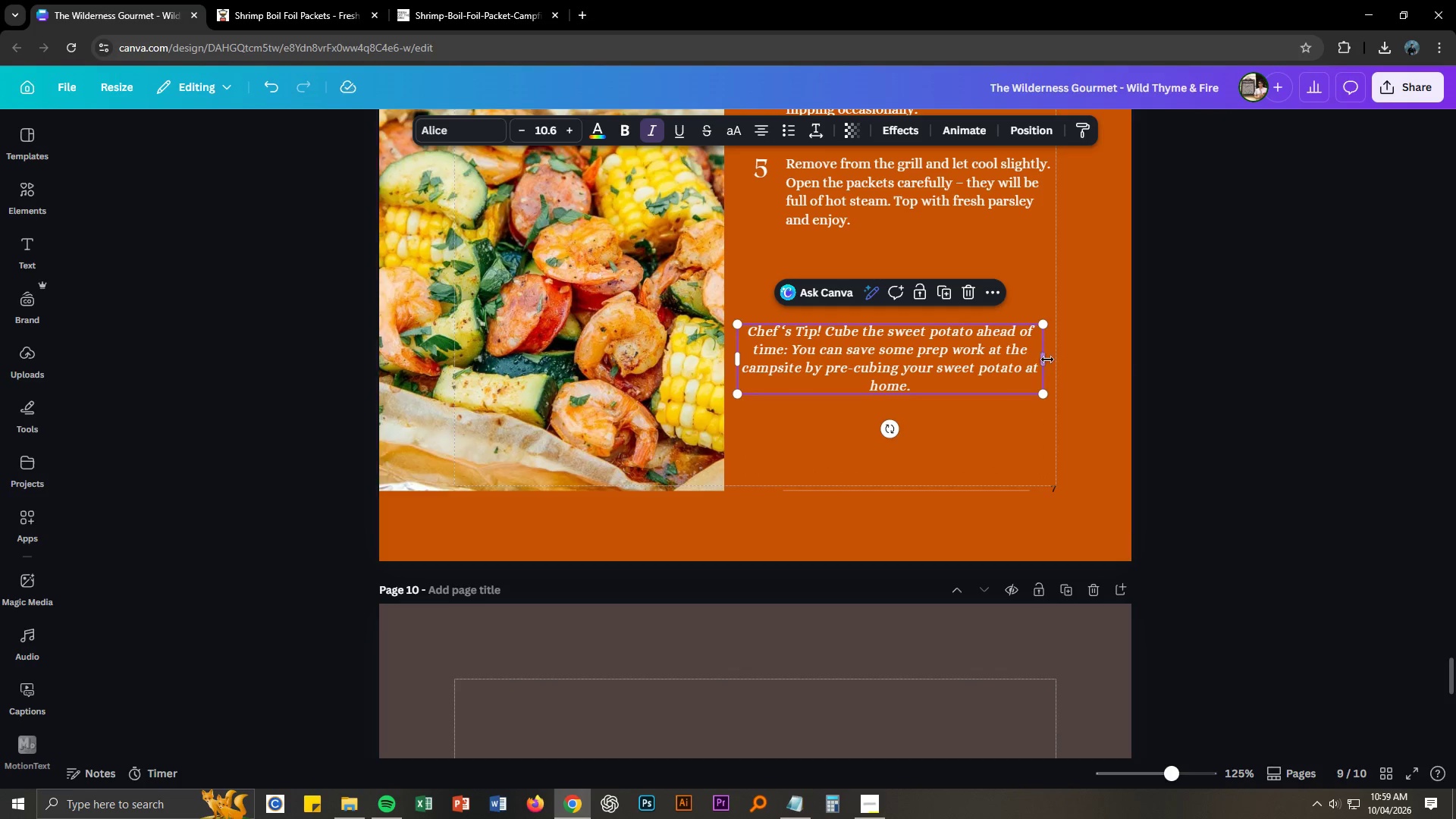 
left_click_drag(start_coordinate=[1046, 359], to_coordinate=[1025, 357])
 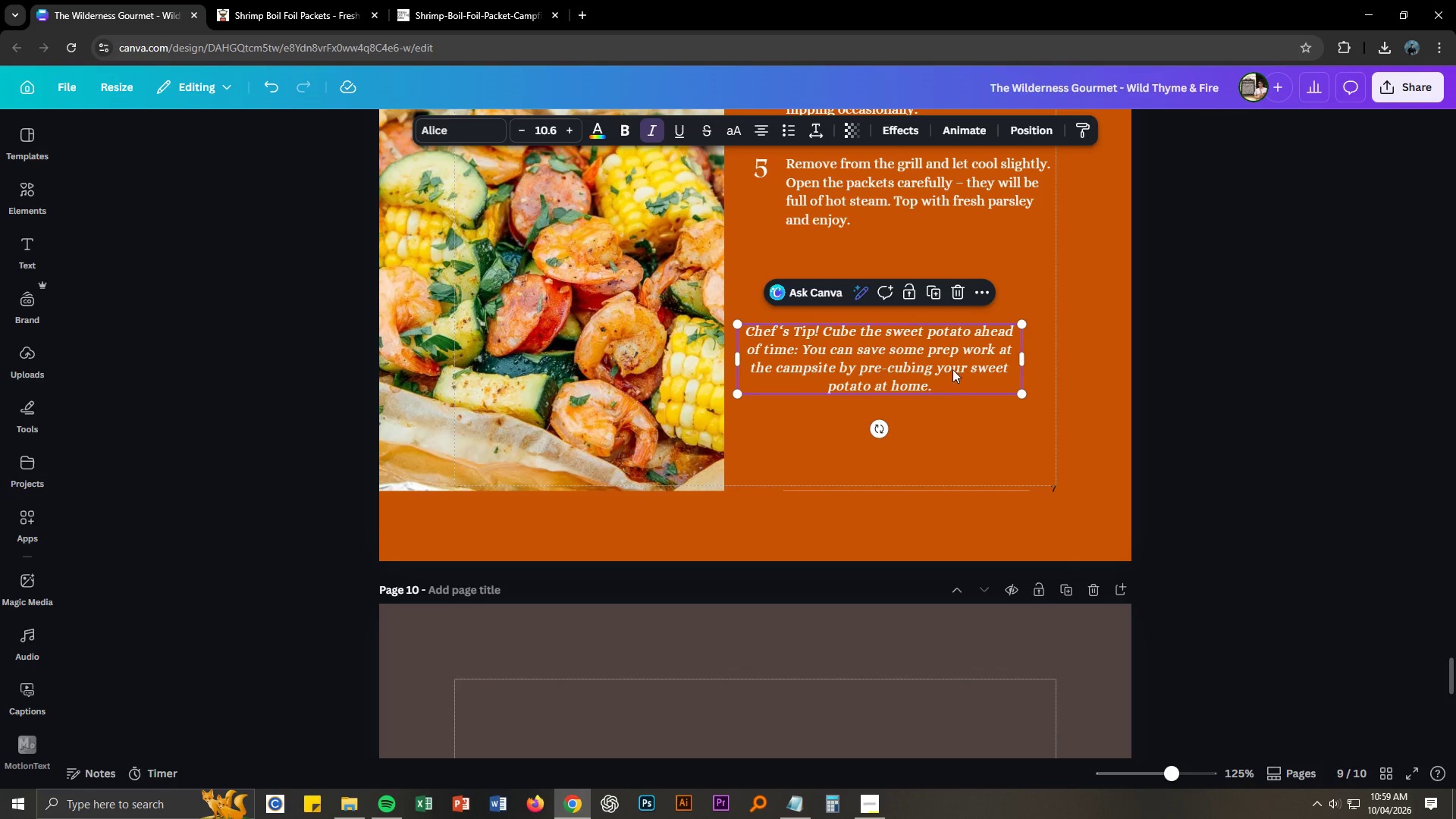 
left_click_drag(start_coordinate=[952, 366], to_coordinate=[965, 366])
 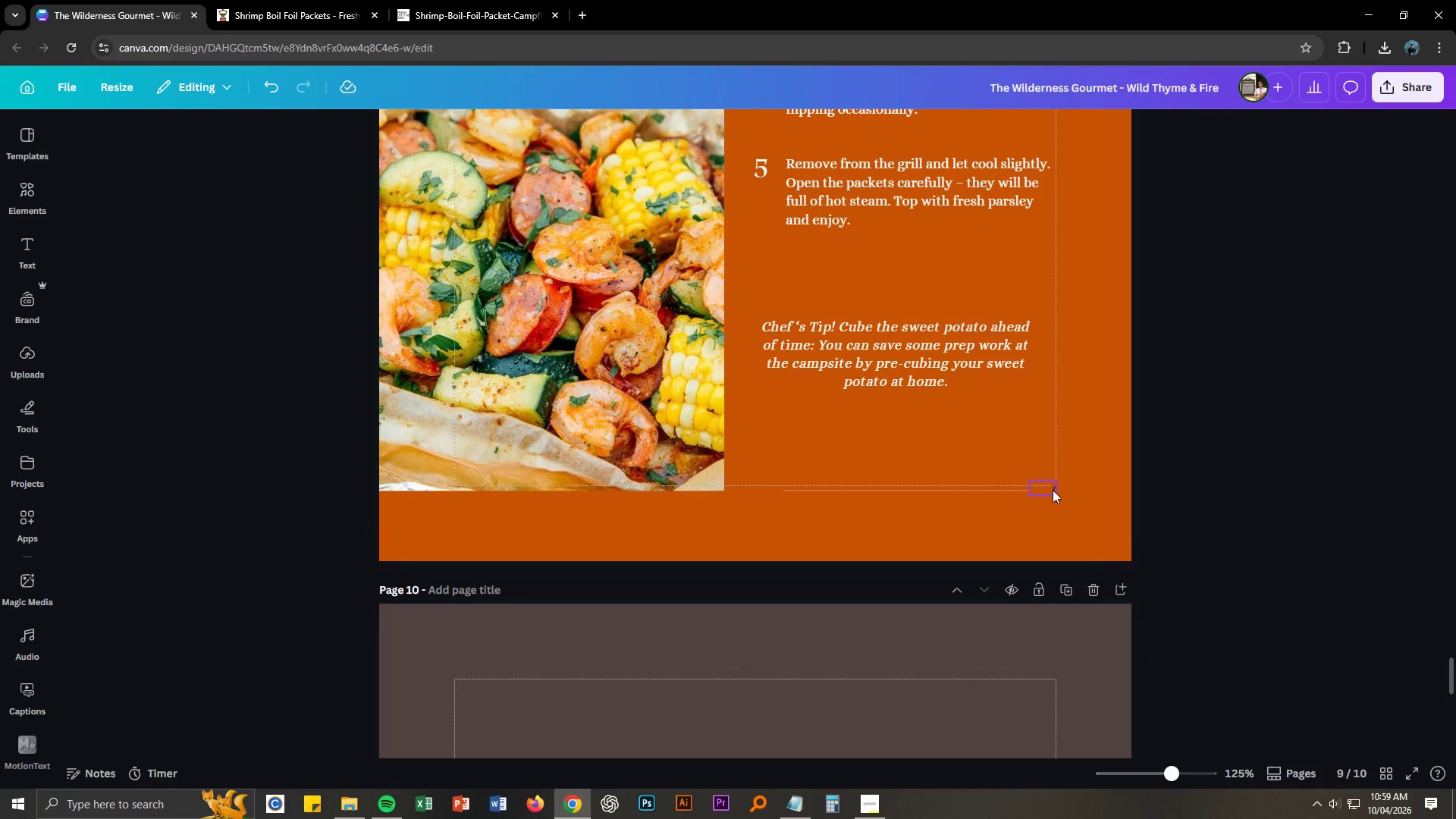 
scroll: coordinate [1177, 473], scroll_direction: up, amount: 10.0
 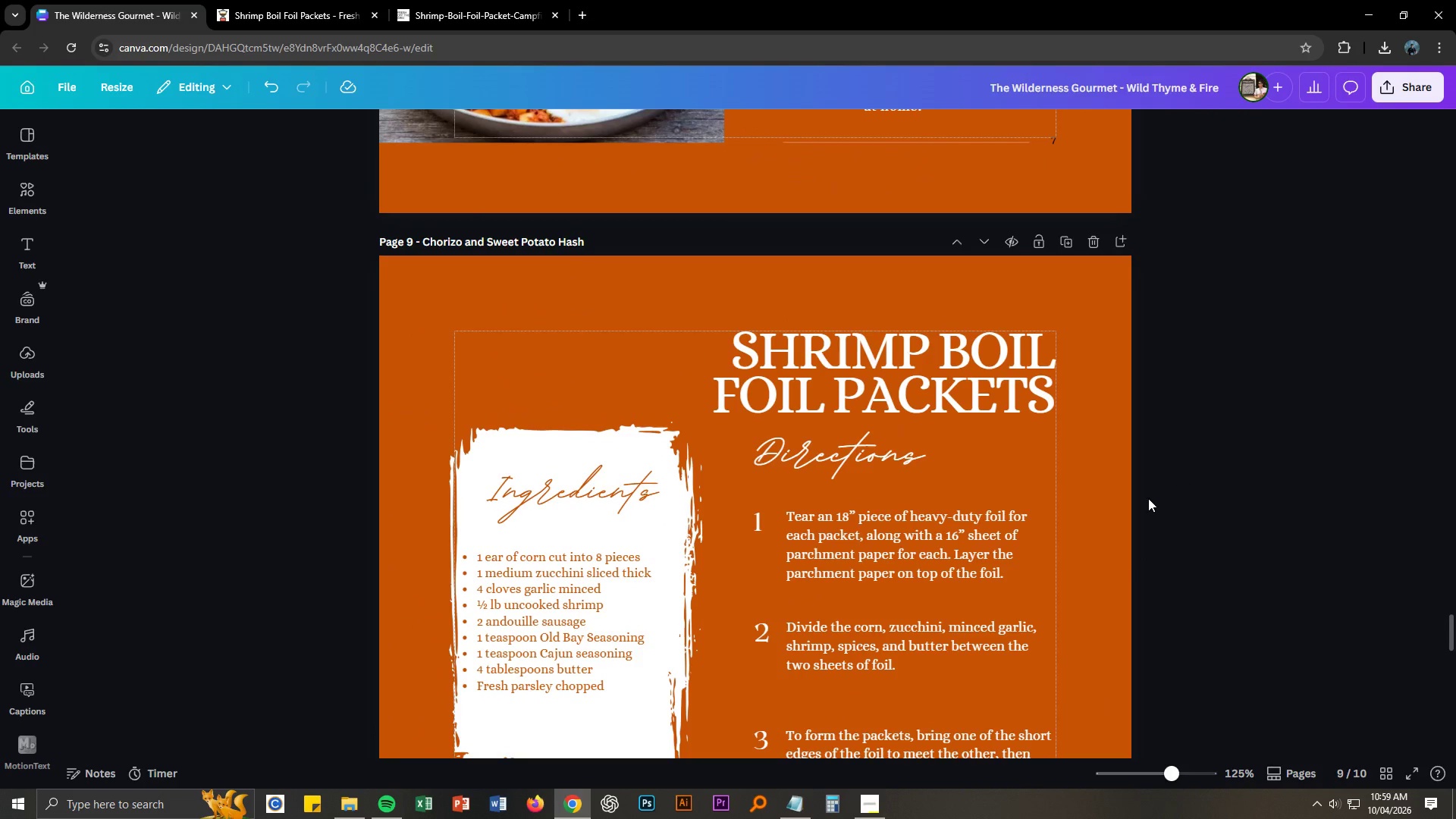 
scroll: coordinate [1105, 651], scroll_direction: down, amount: 8.0
 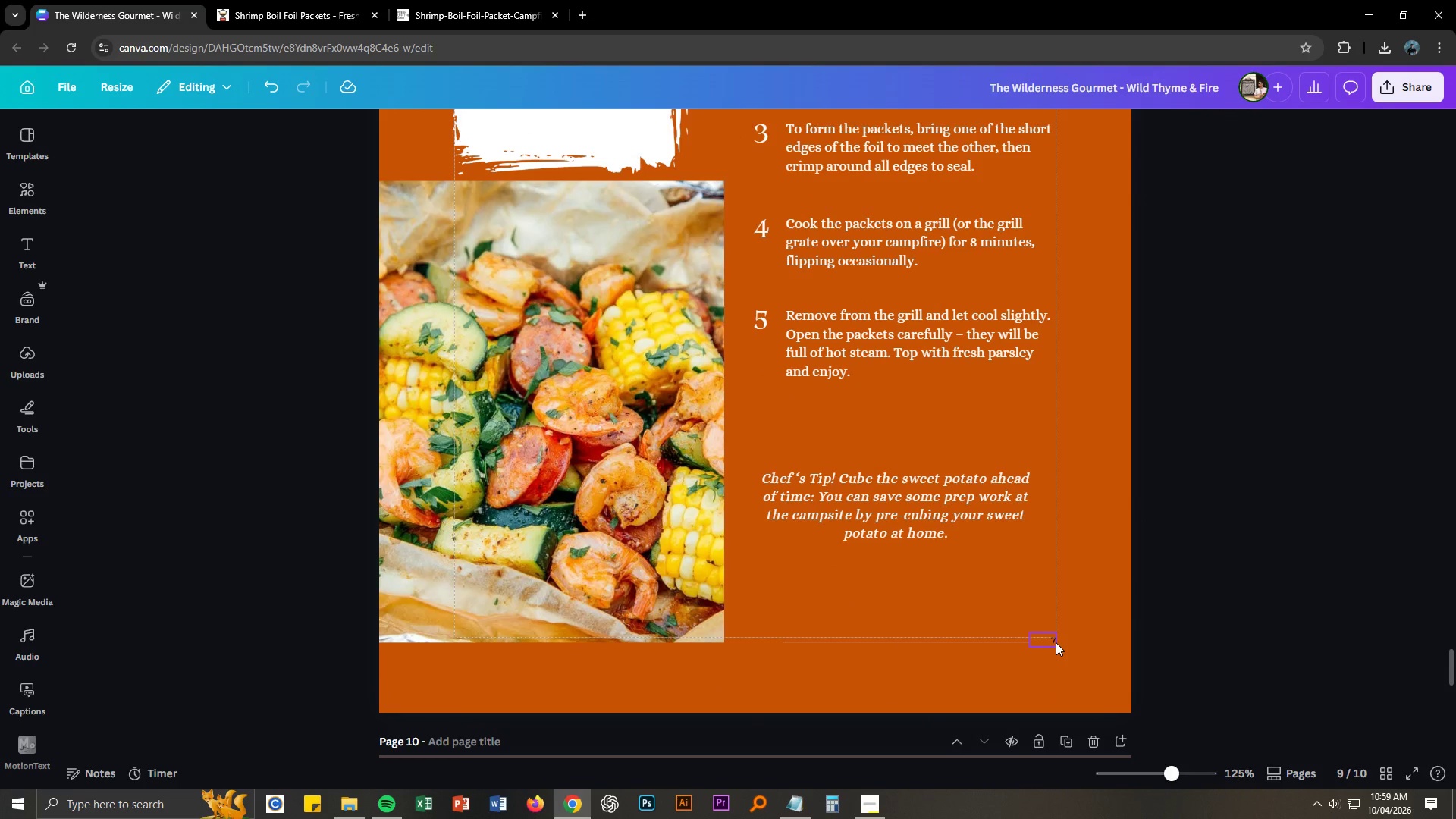 
double_click([1056, 642])
 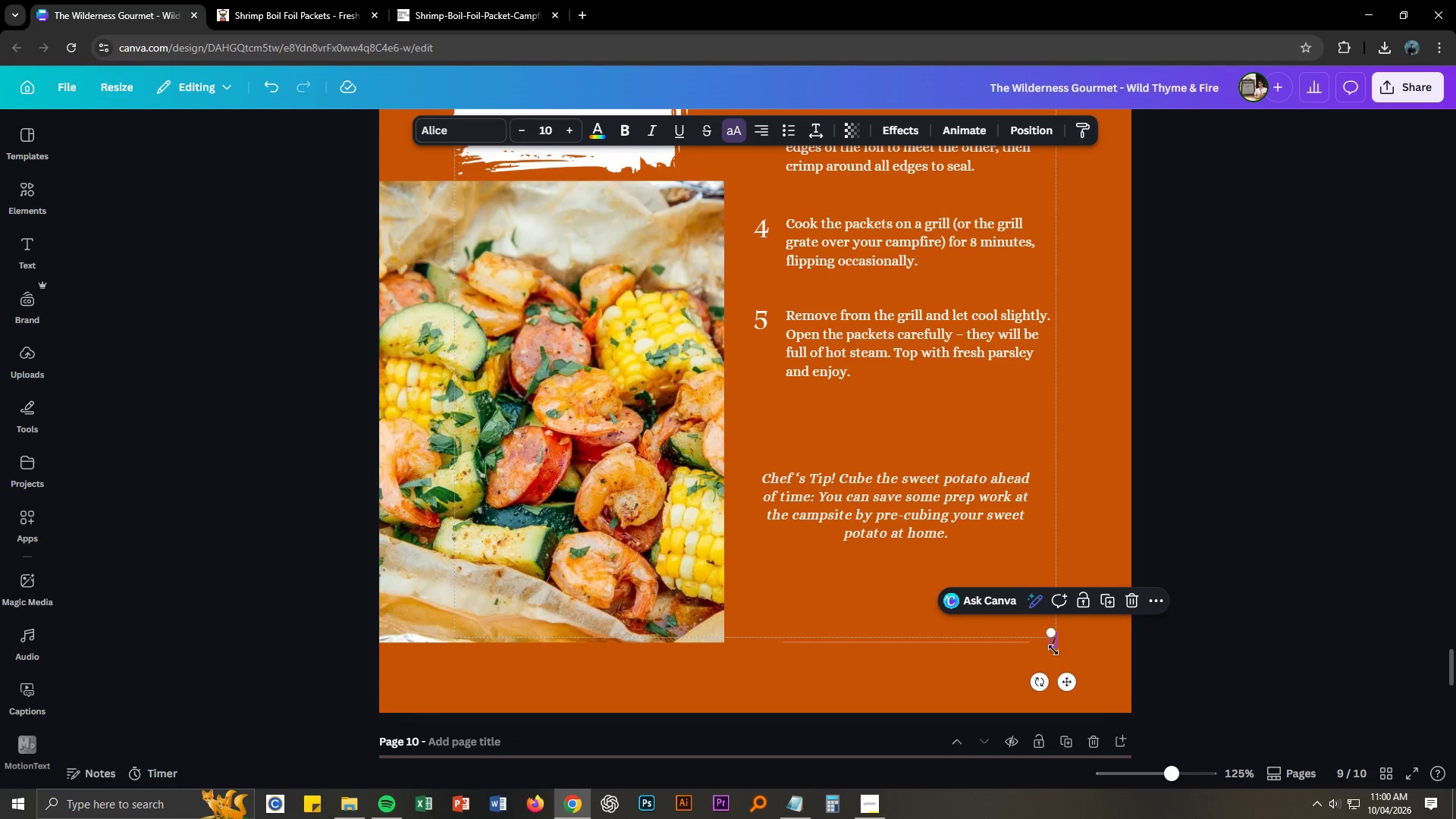 
double_click([1054, 644])
 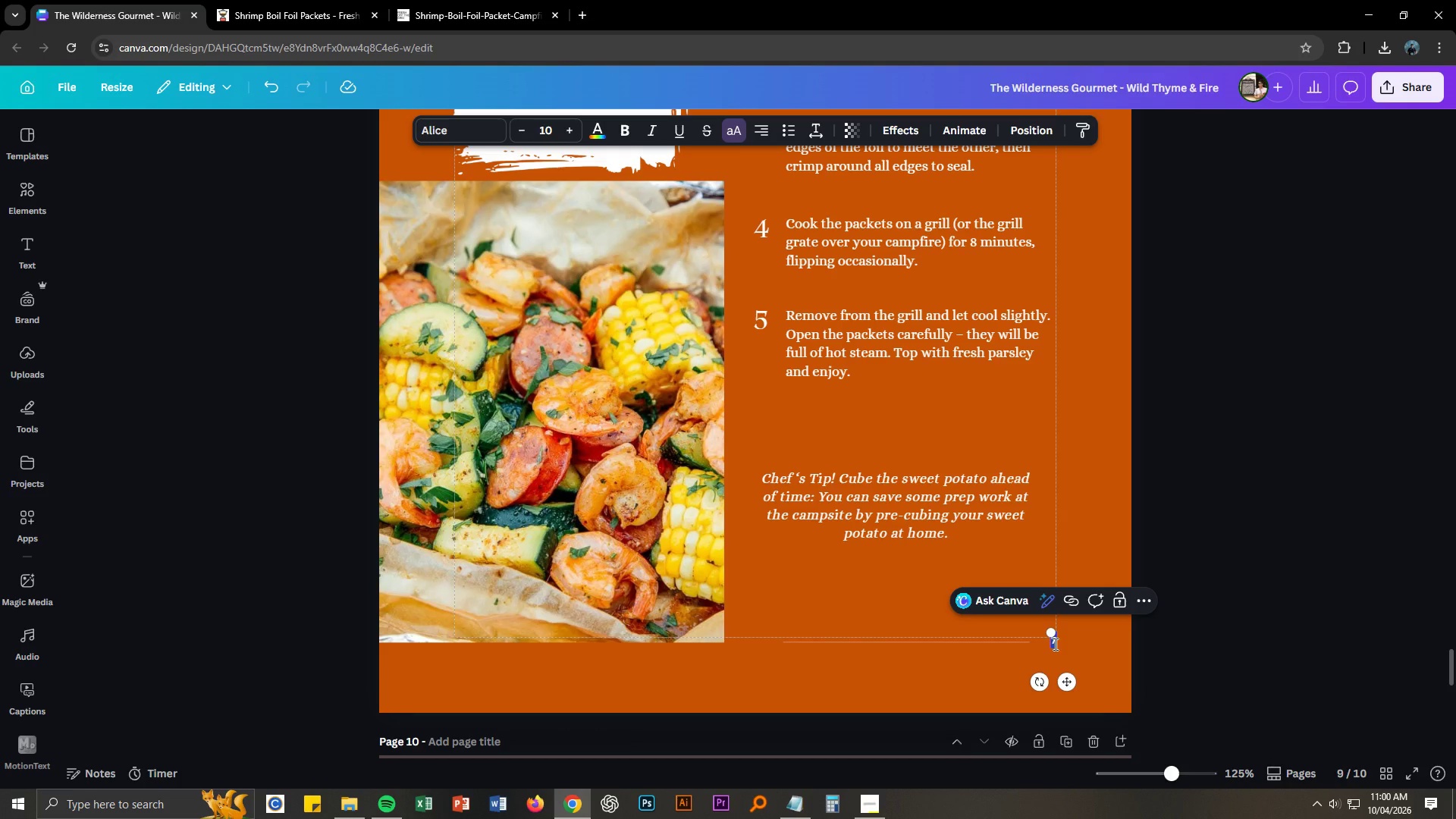 
key(Numpad8)
 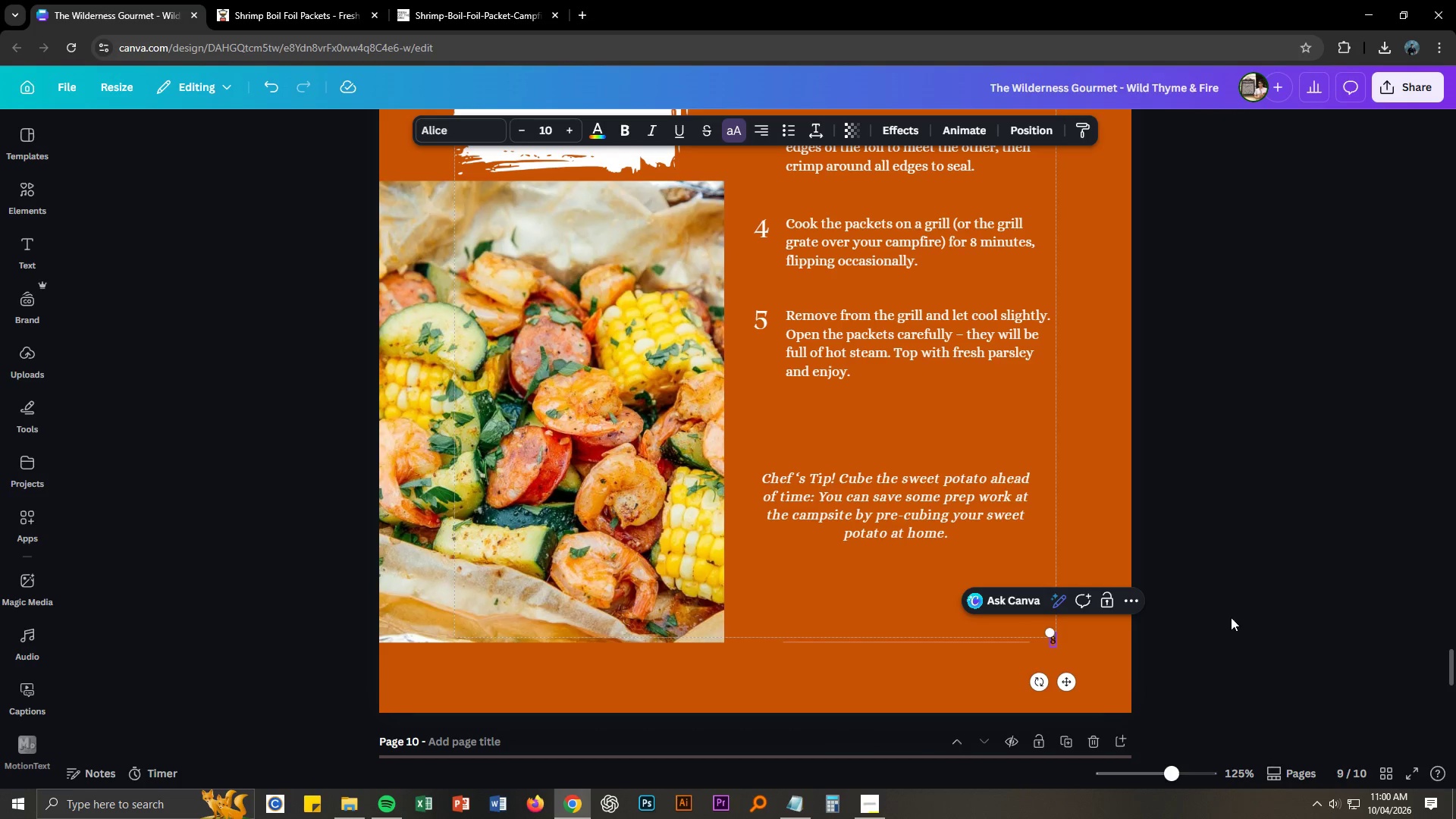 
left_click([1290, 605])
 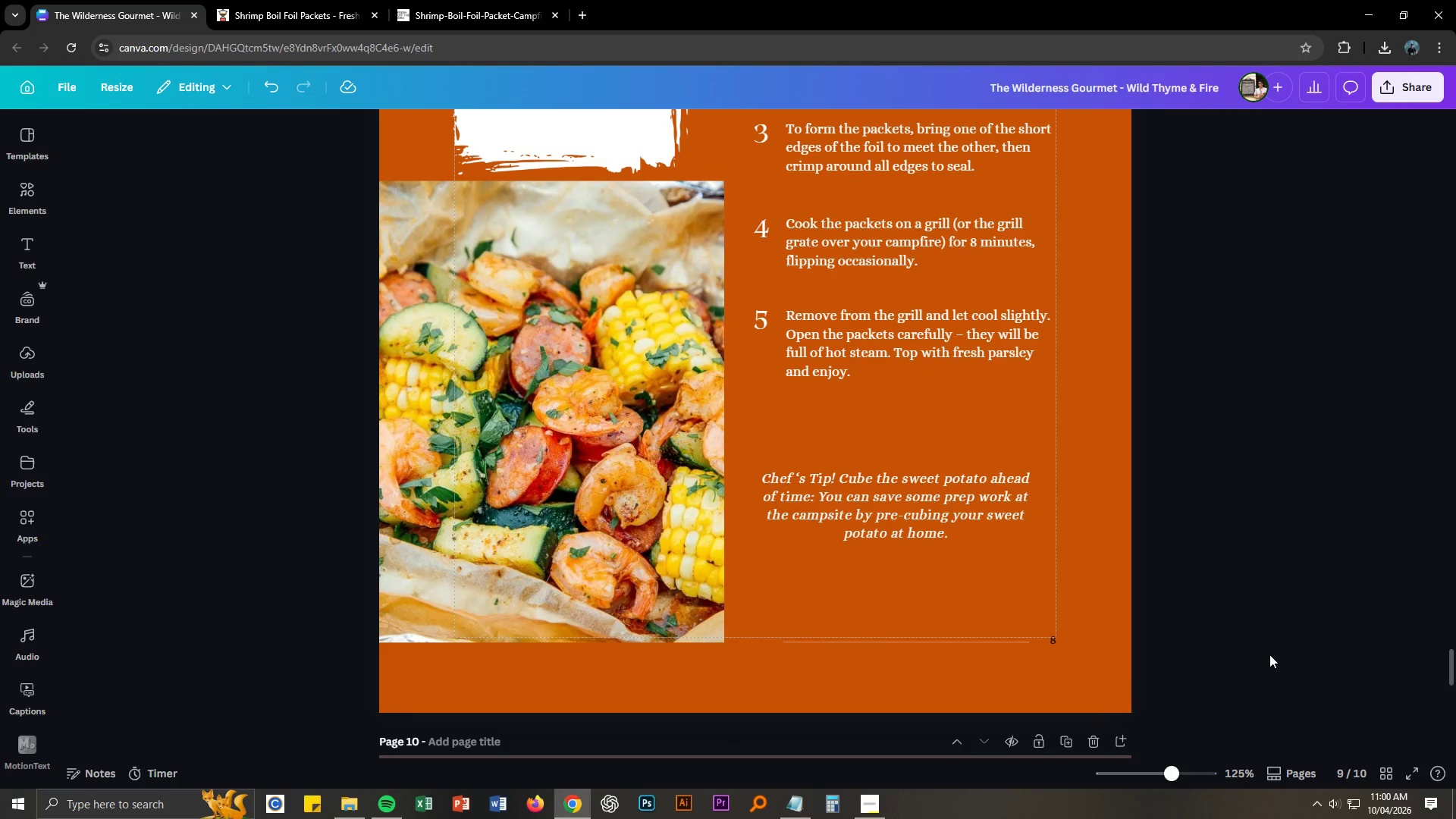 
wait(5.16)
 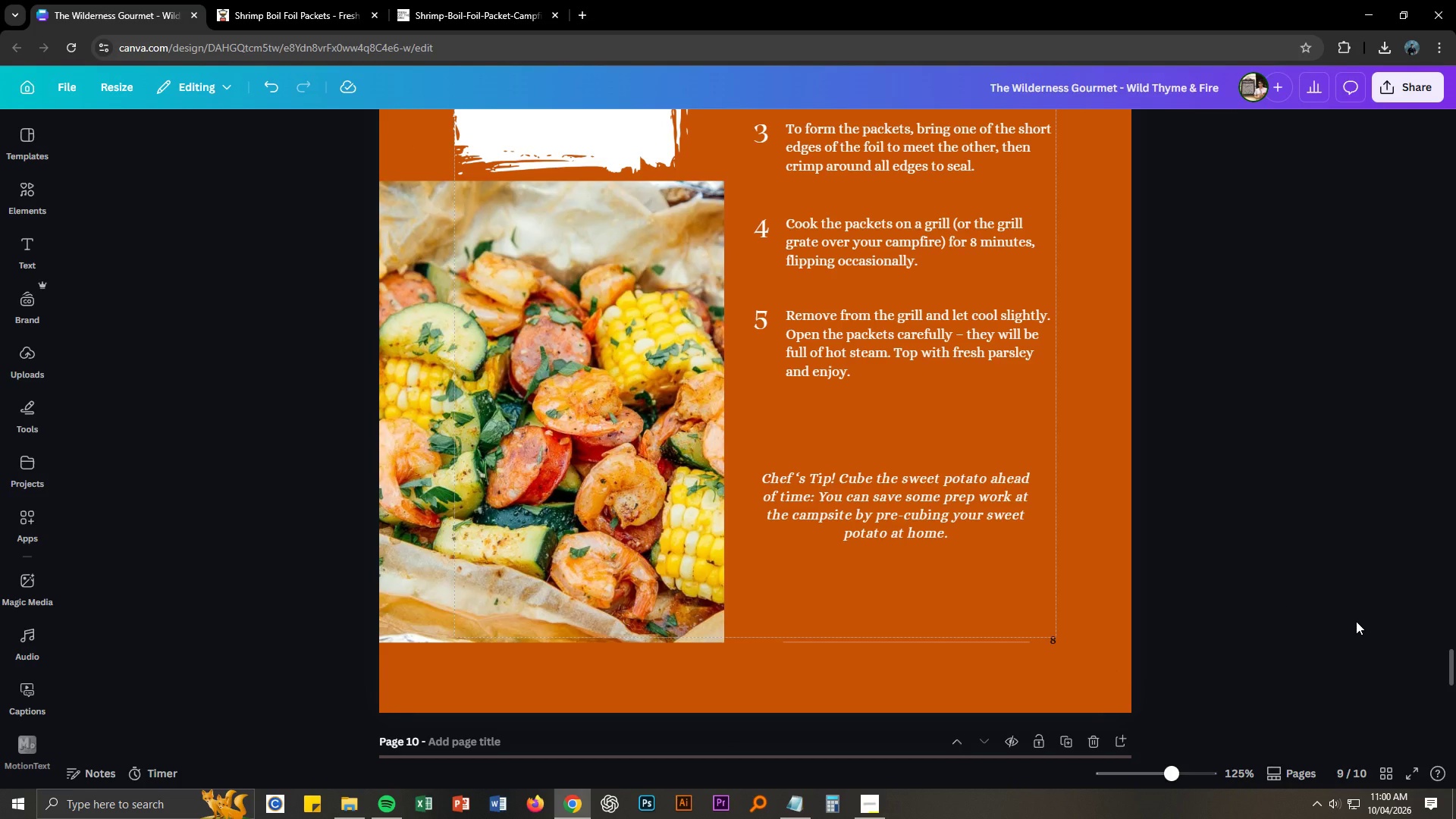 
scroll: coordinate [1197, 633], scroll_direction: up, amount: 6.0
 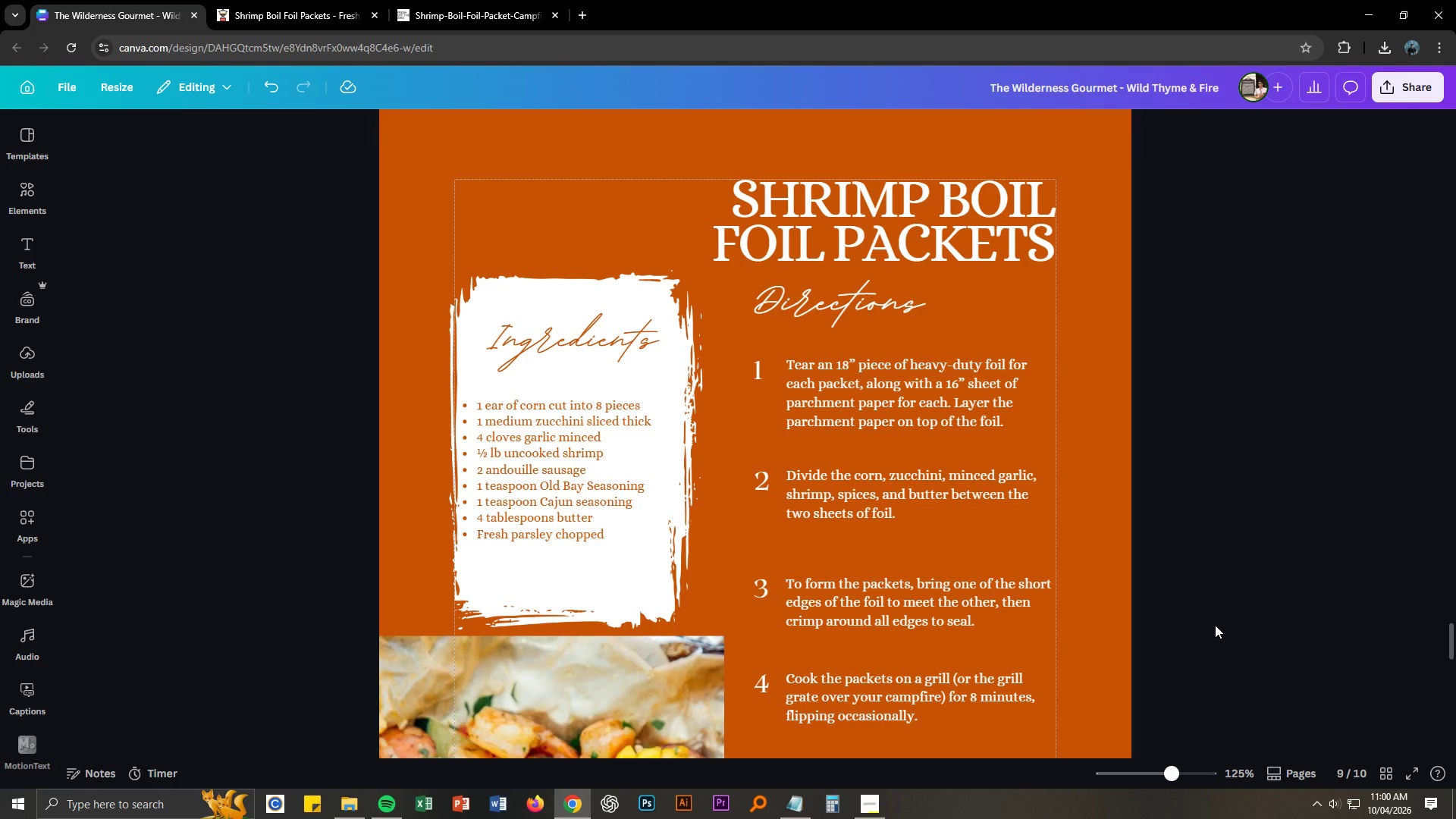 
wait(11.98)
 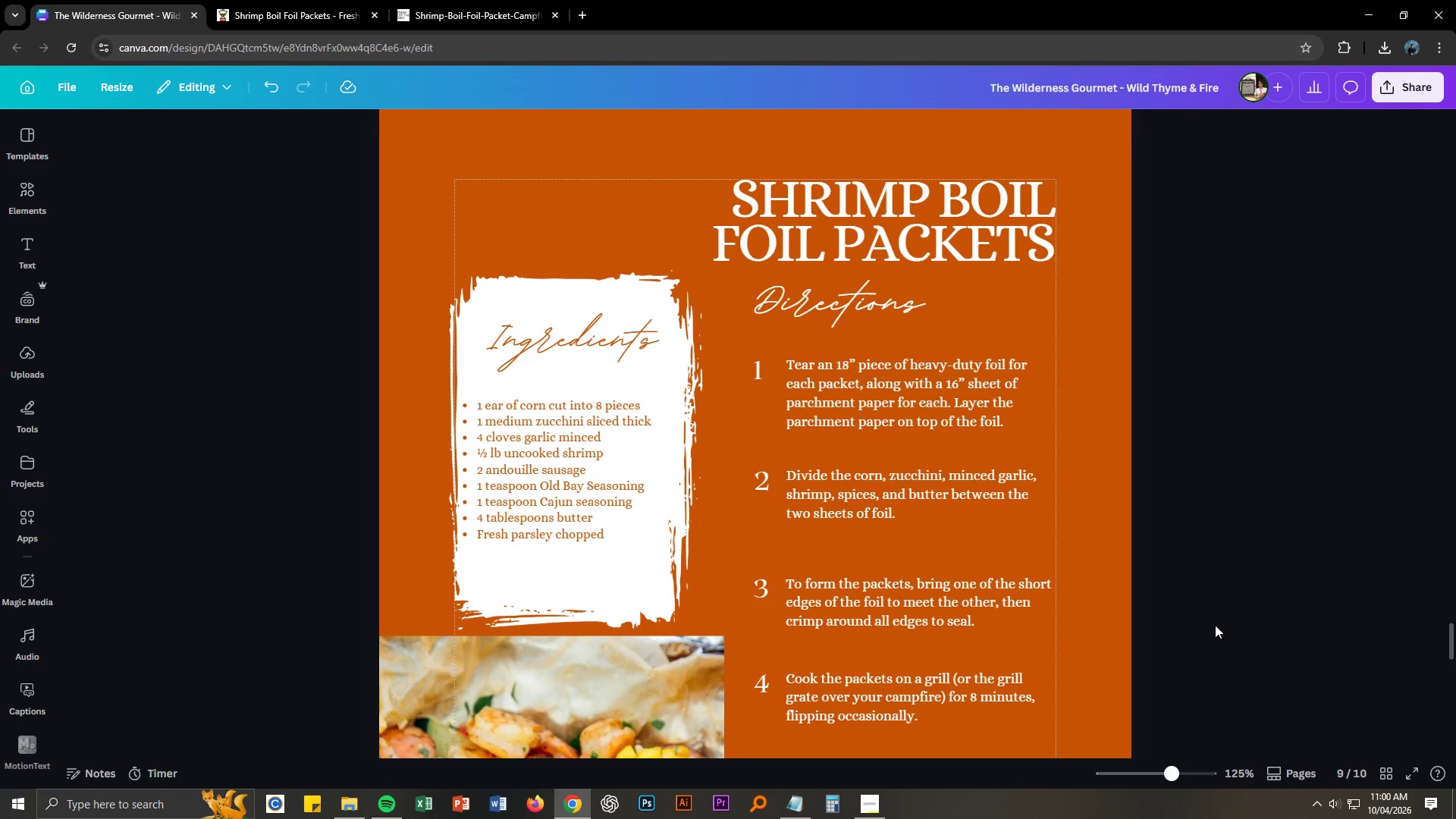 
scroll: coordinate [1243, 610], scroll_direction: down, amount: 6.0
 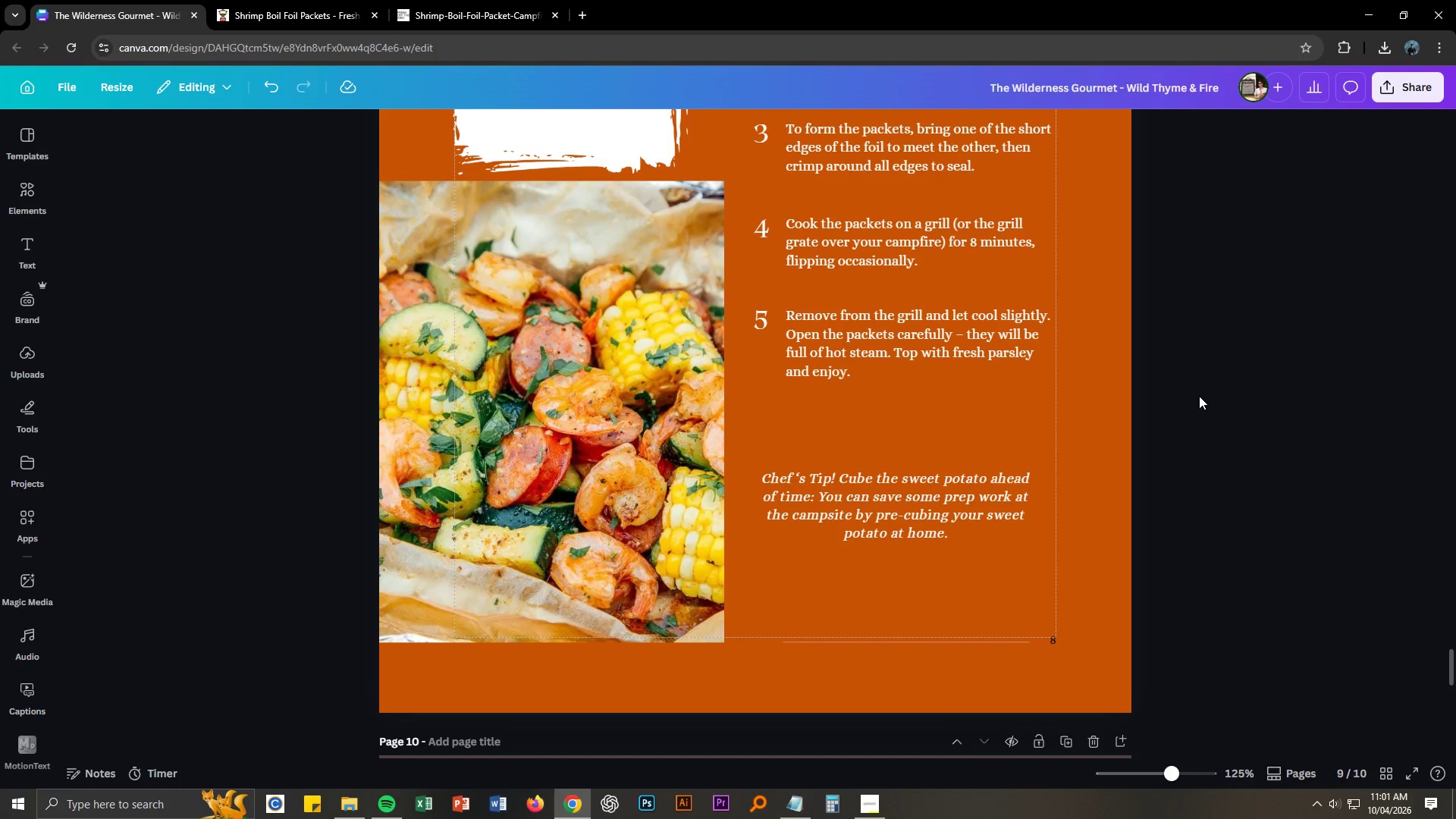 
wait(52.59)
 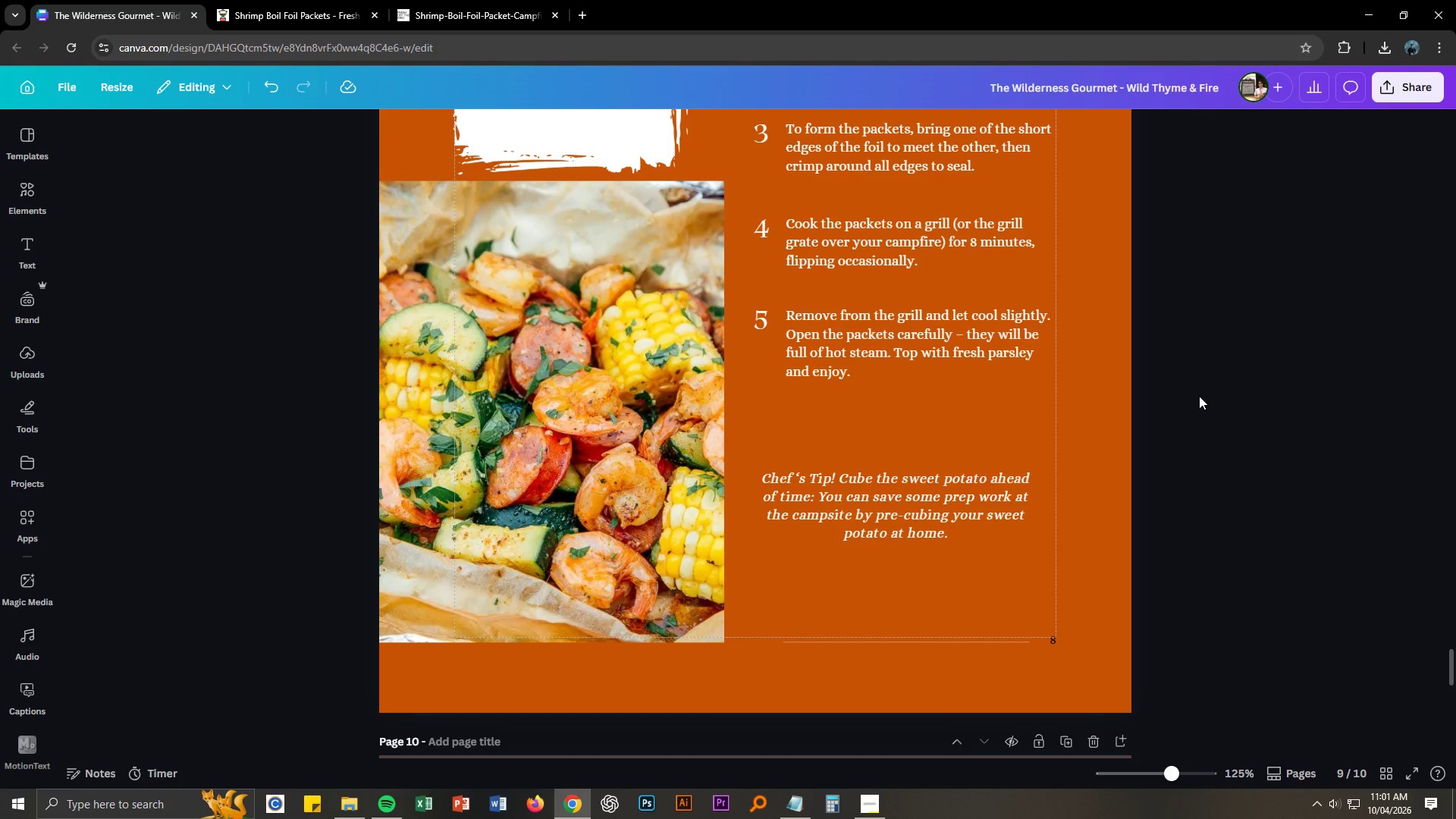 
scroll: coordinate [1103, 460], scroll_direction: up, amount: 8.0
 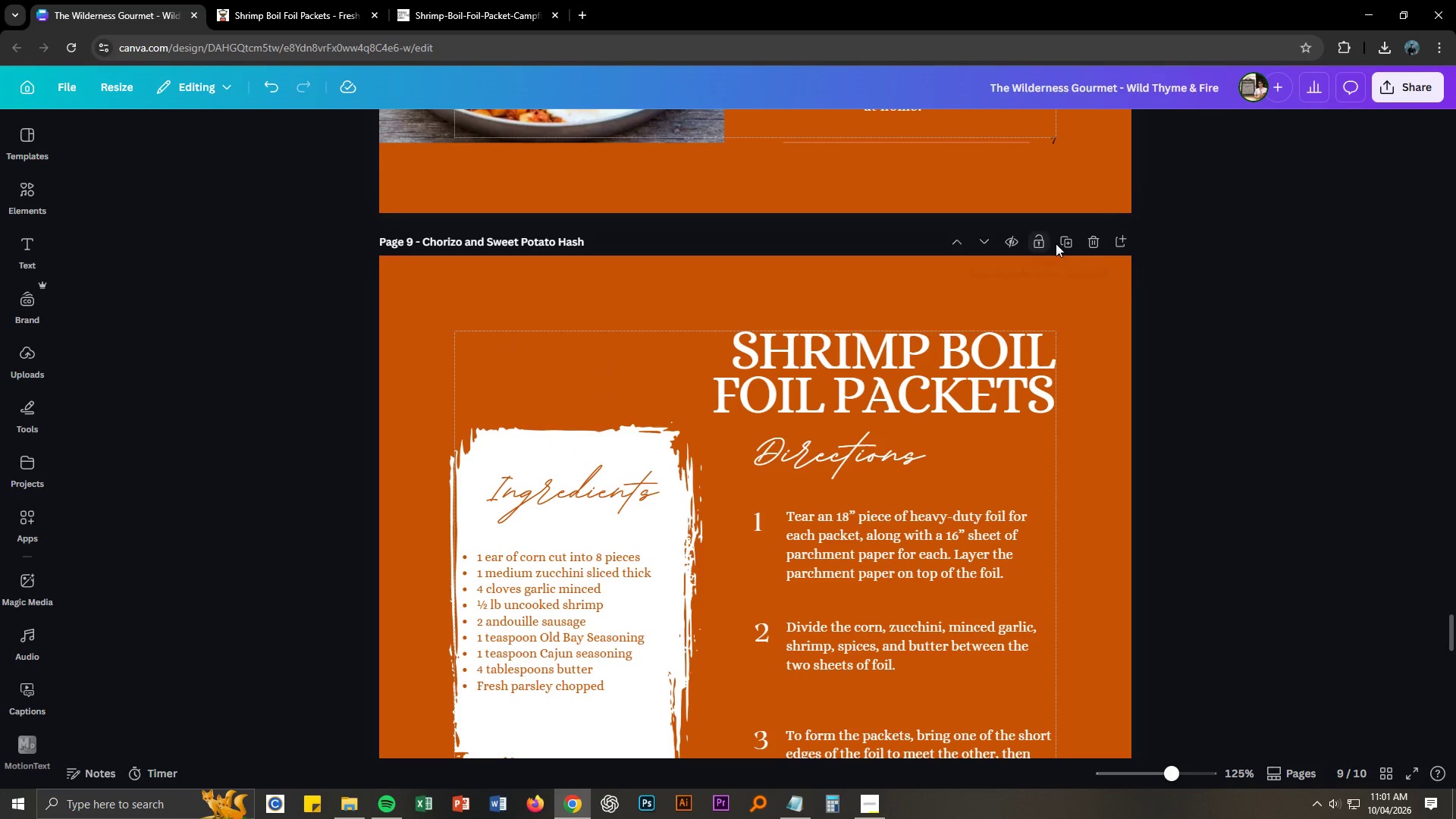 
left_click([1072, 243])
 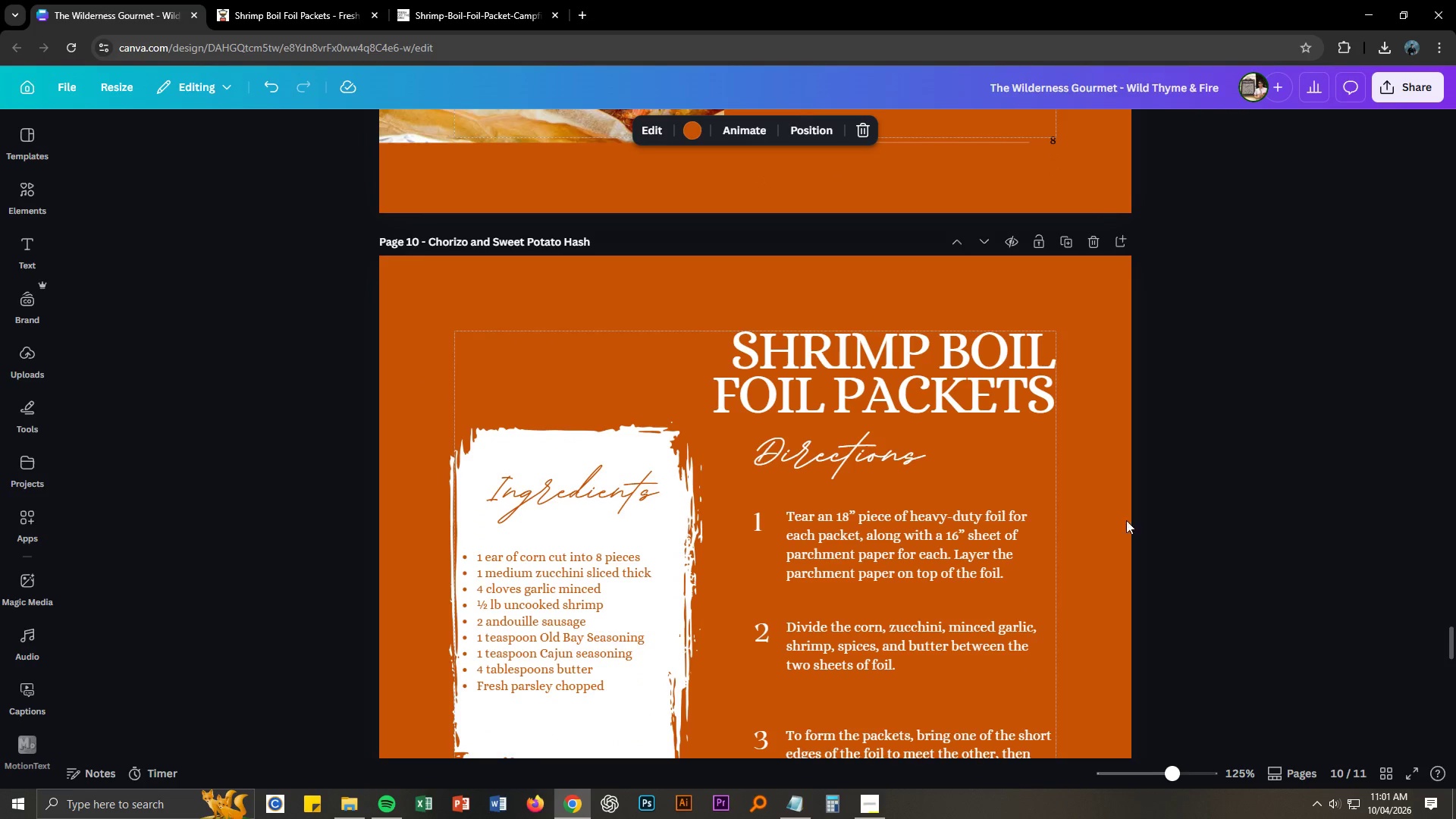 
left_click([340, 0])
 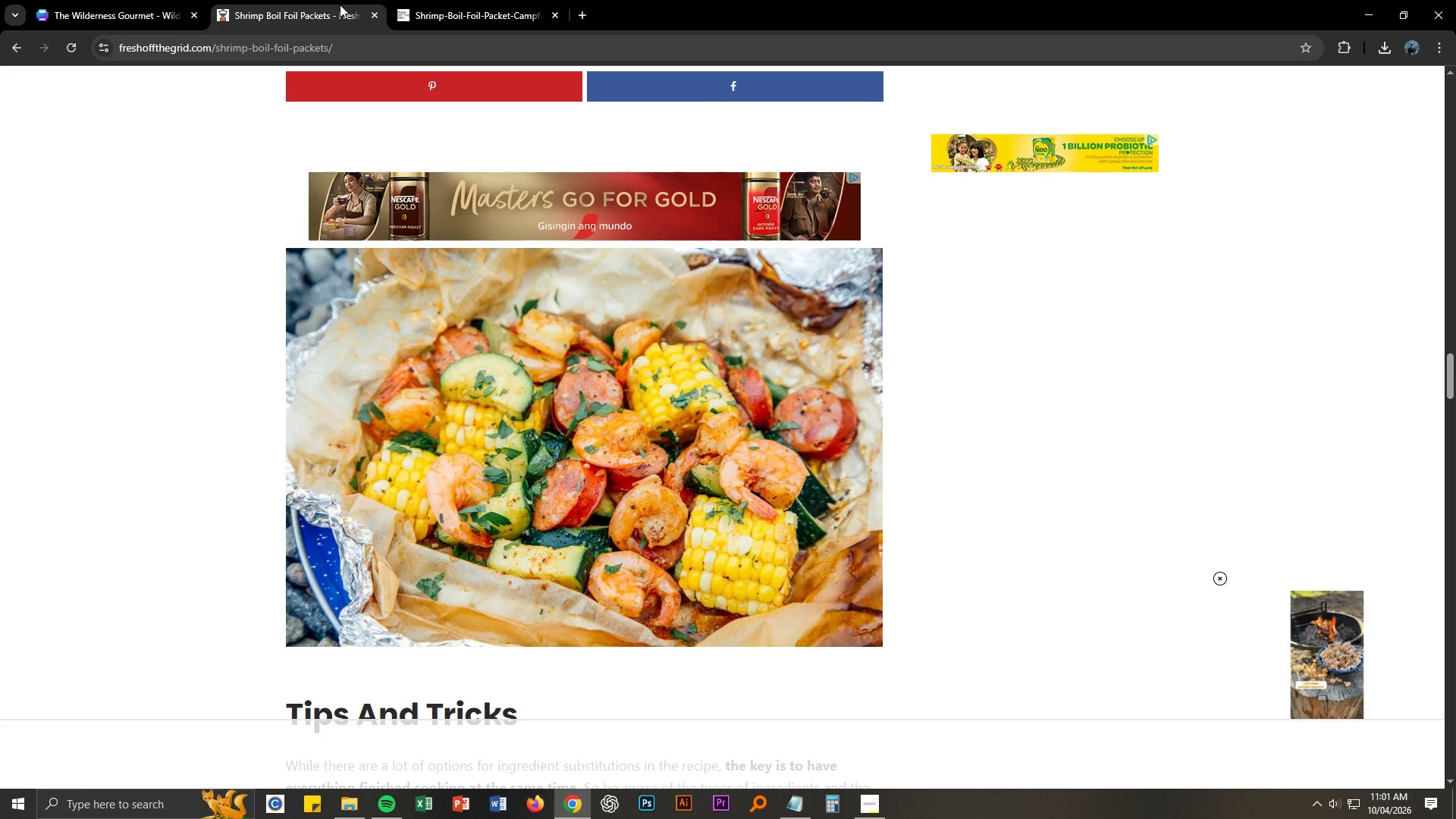 
scroll: coordinate [344, 370], scroll_direction: down, amount: 4.0
 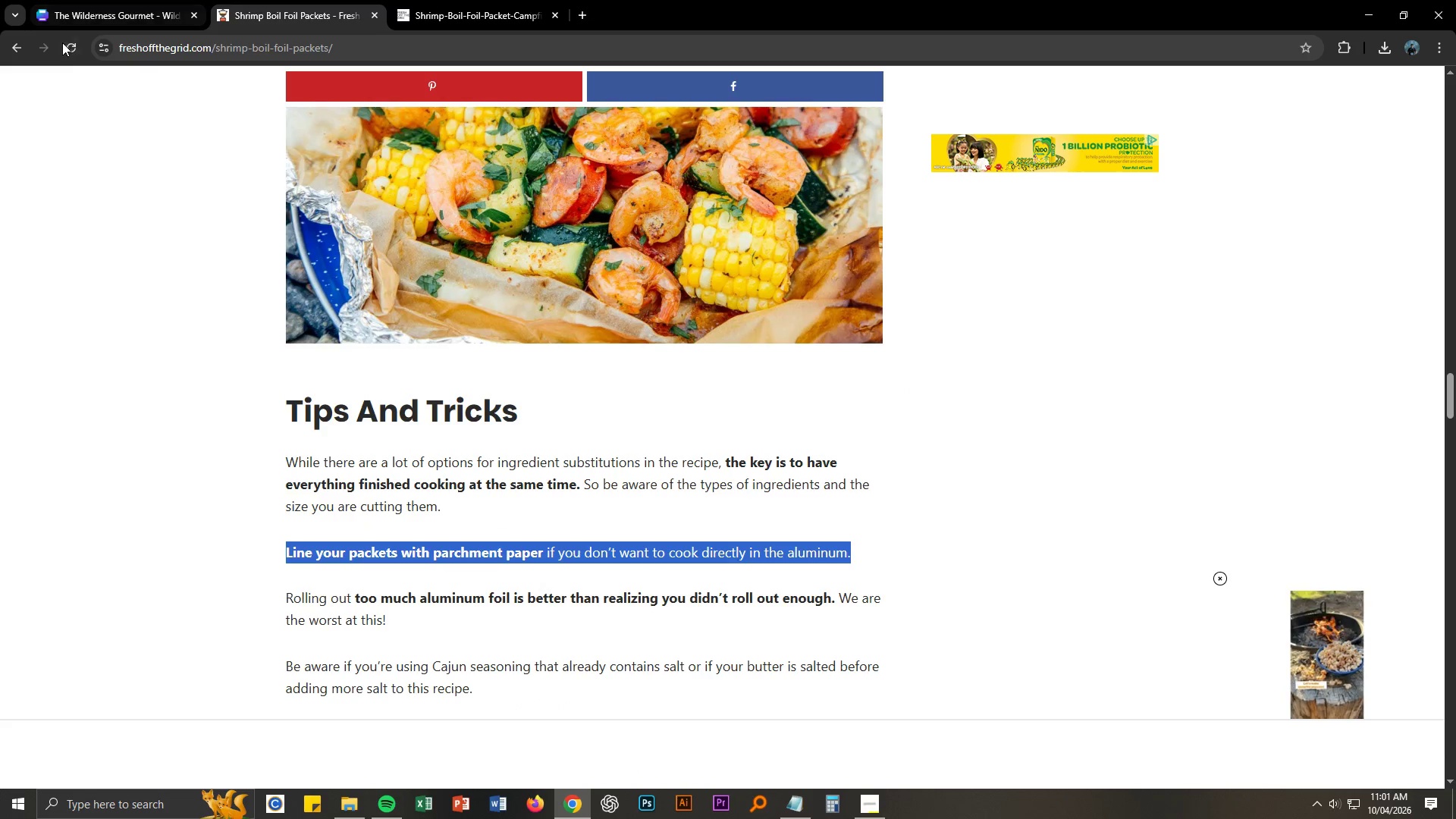 
left_click([17, 36])
 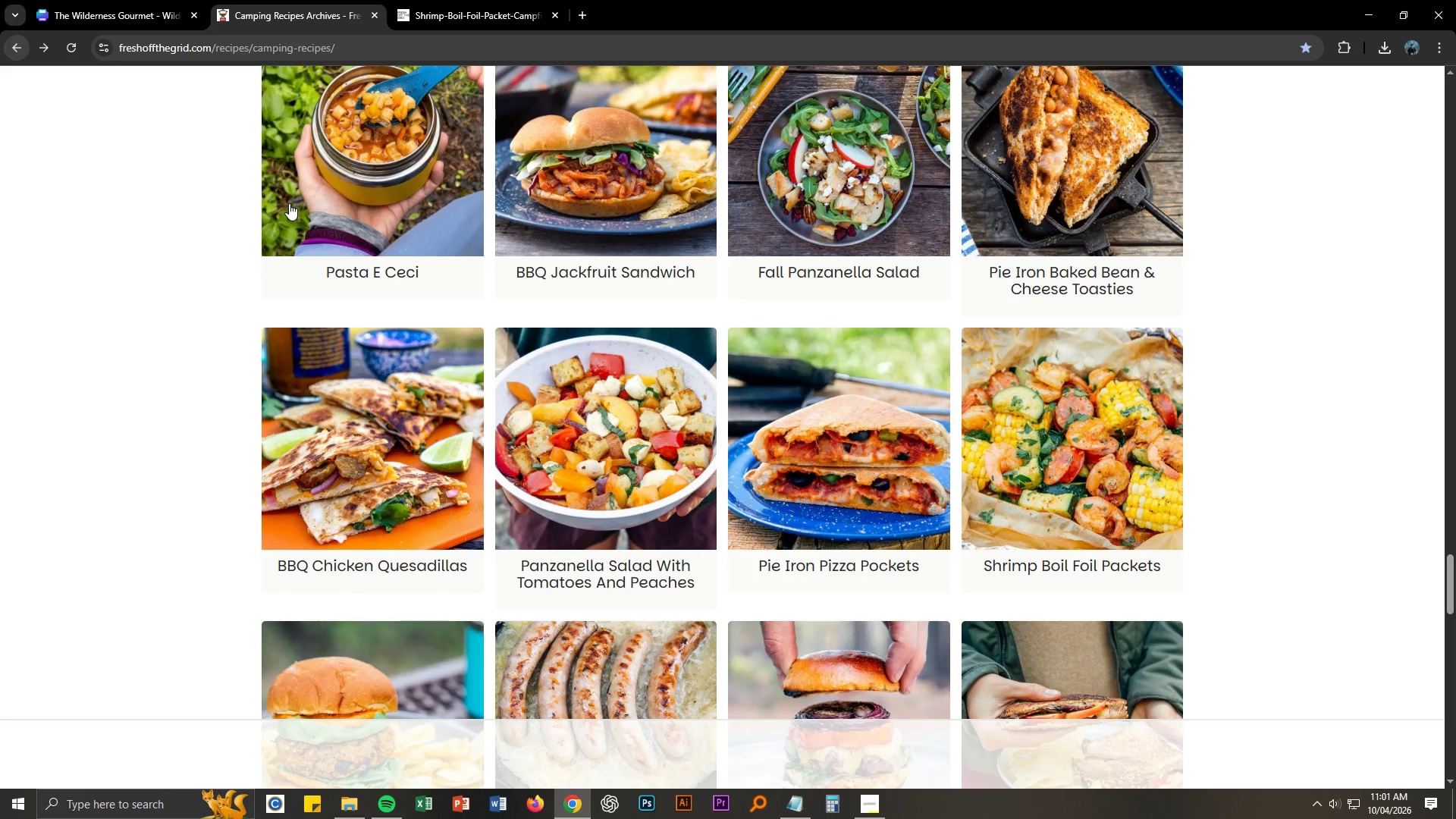 
scroll: coordinate [289, 203], scroll_direction: down, amount: 10.0
 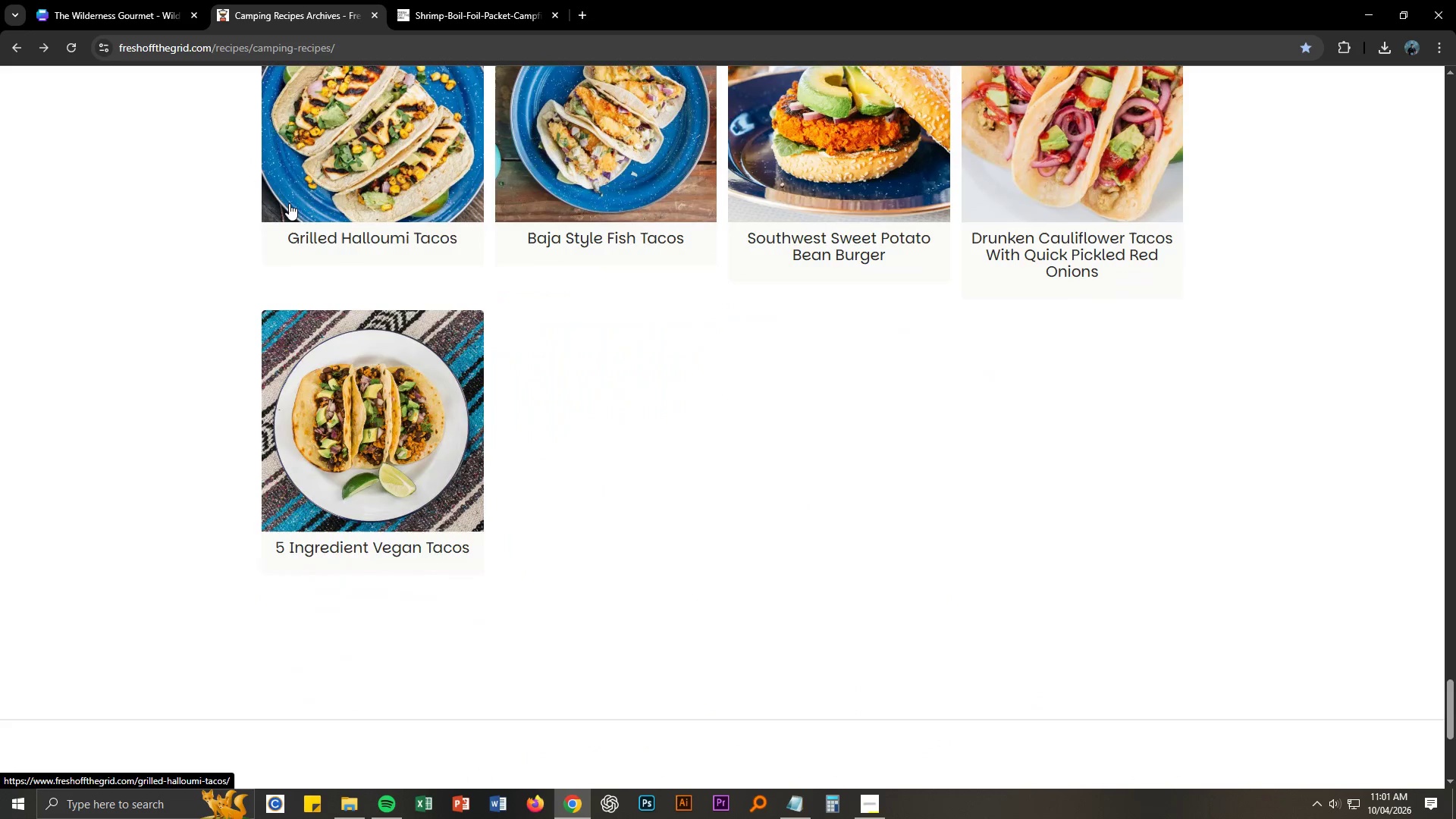 
scroll: coordinate [289, 203], scroll_direction: up, amount: 2.0
 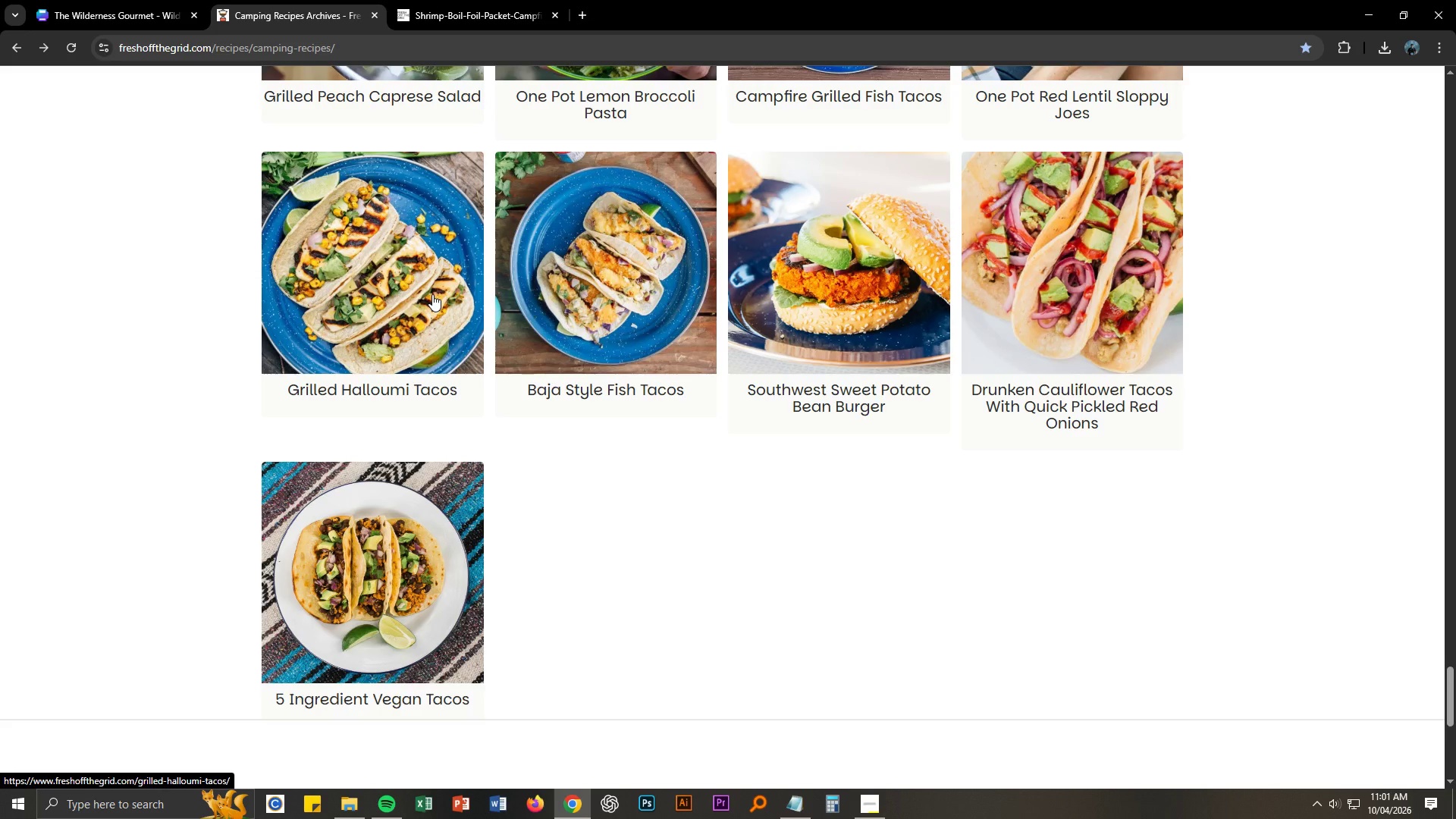 
left_click([413, 311])
 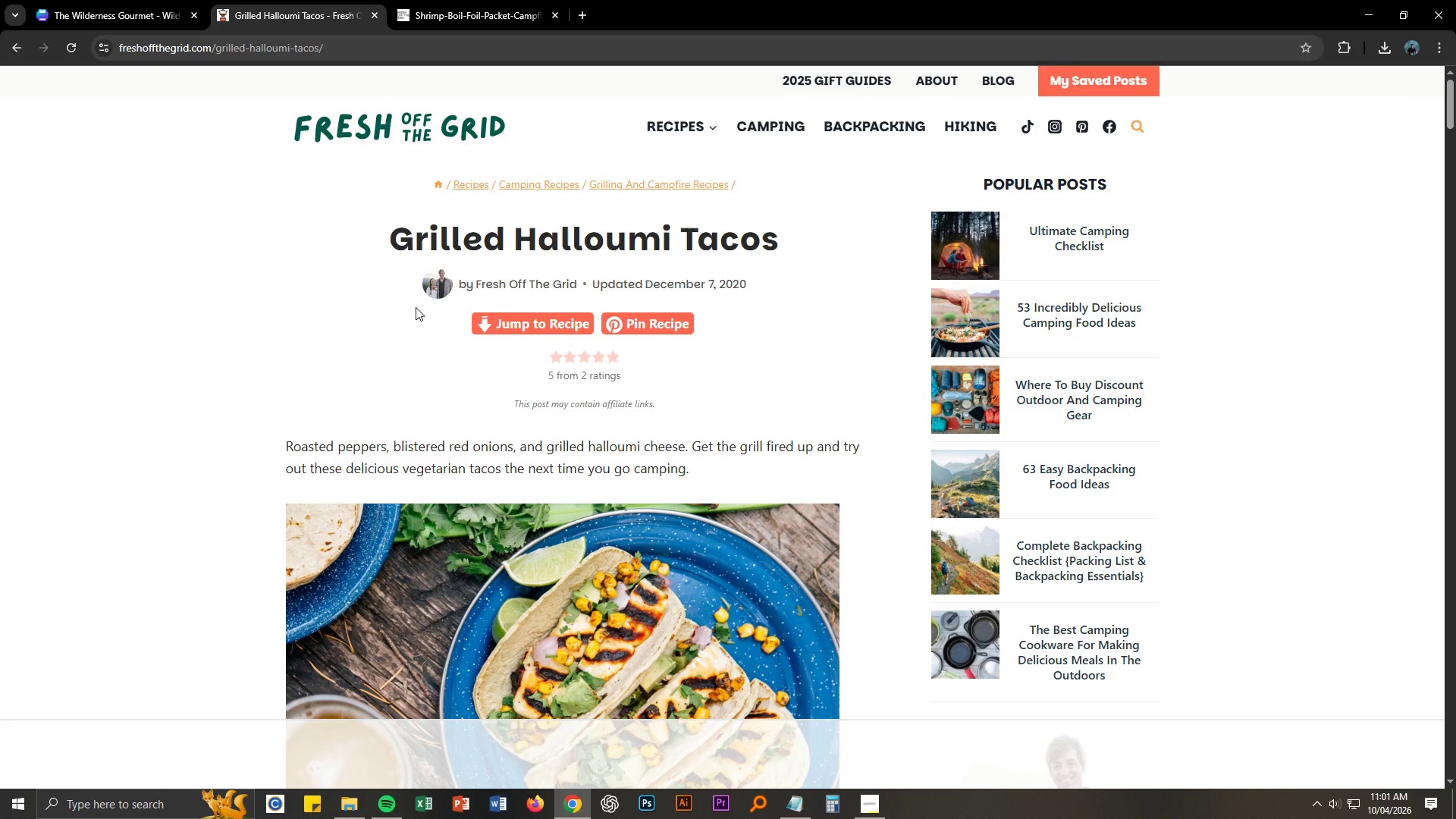 
wait(5.98)
 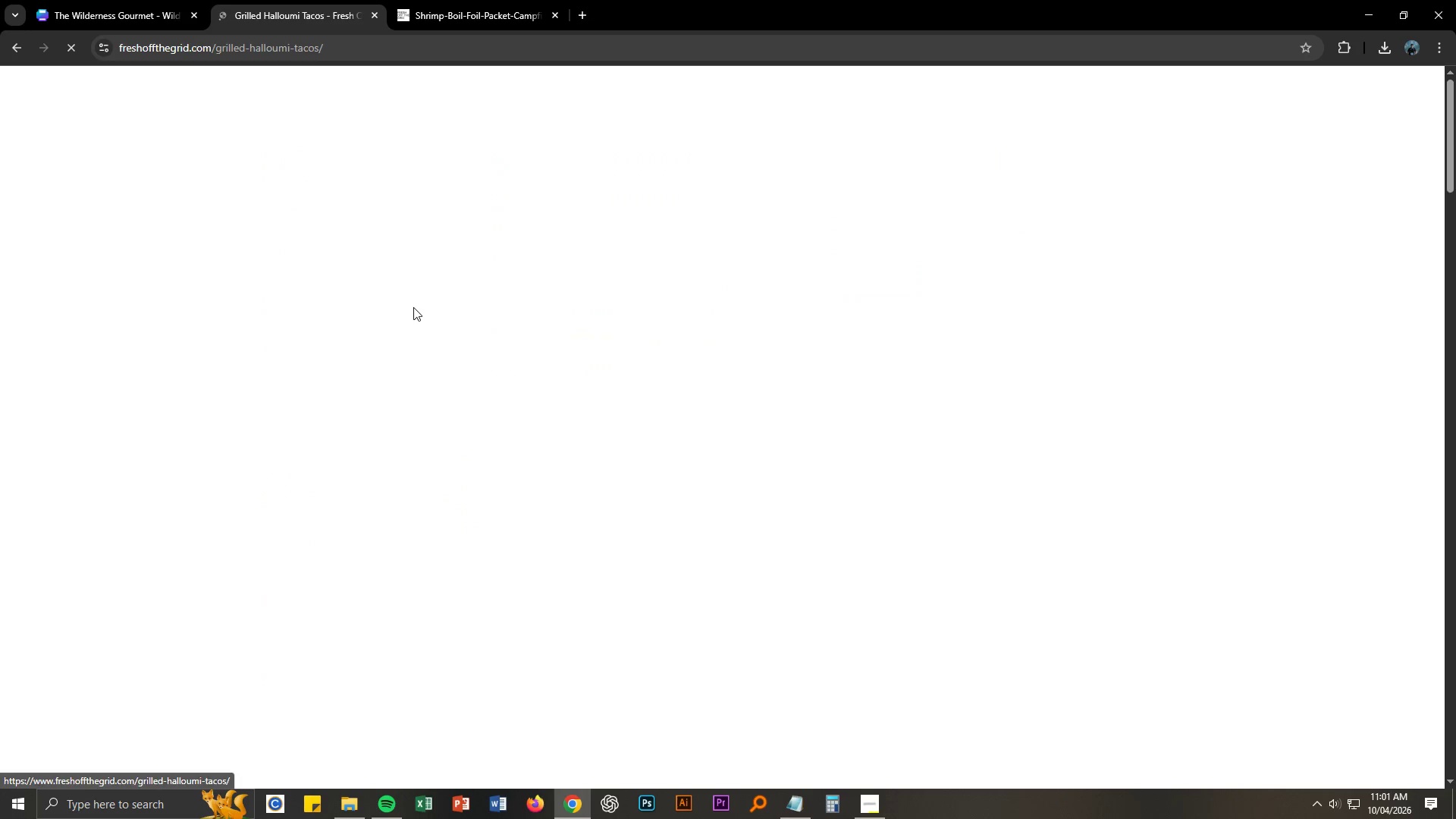 
scroll: coordinate [416, 309], scroll_direction: down, amount: 5.0
 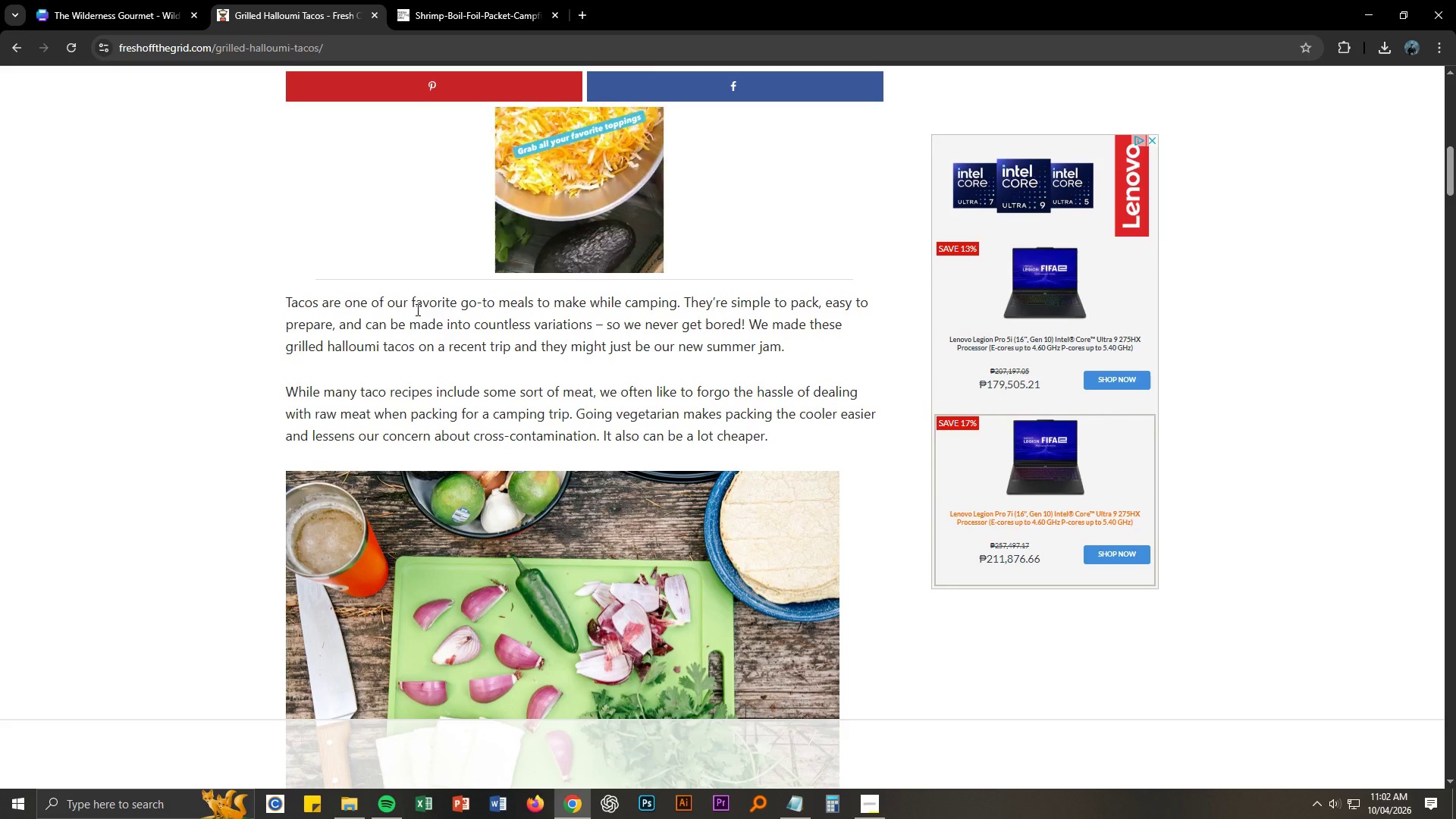 
wait(48.18)
 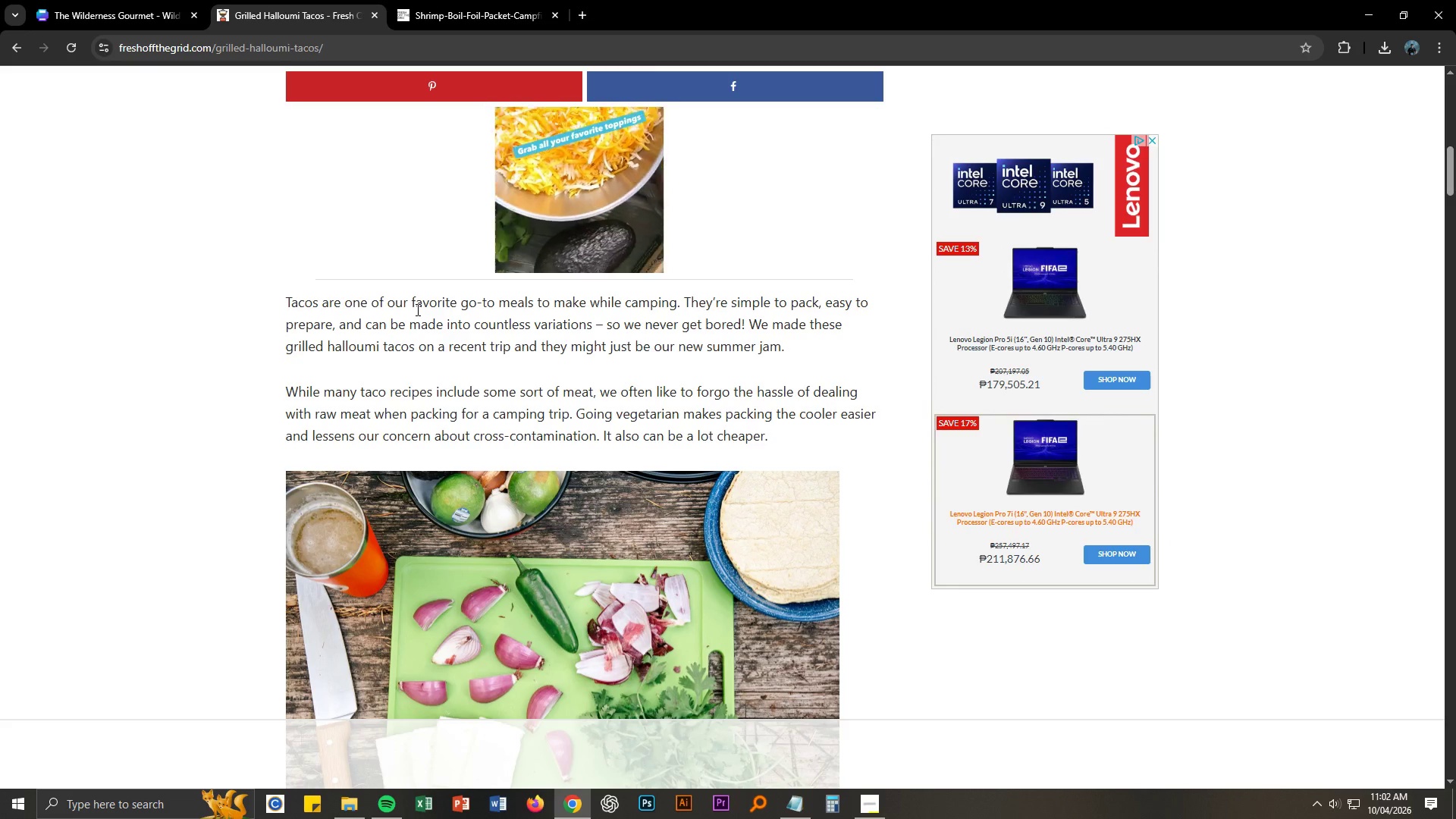 
scroll: coordinate [271, 337], scroll_direction: down, amount: 35.0
 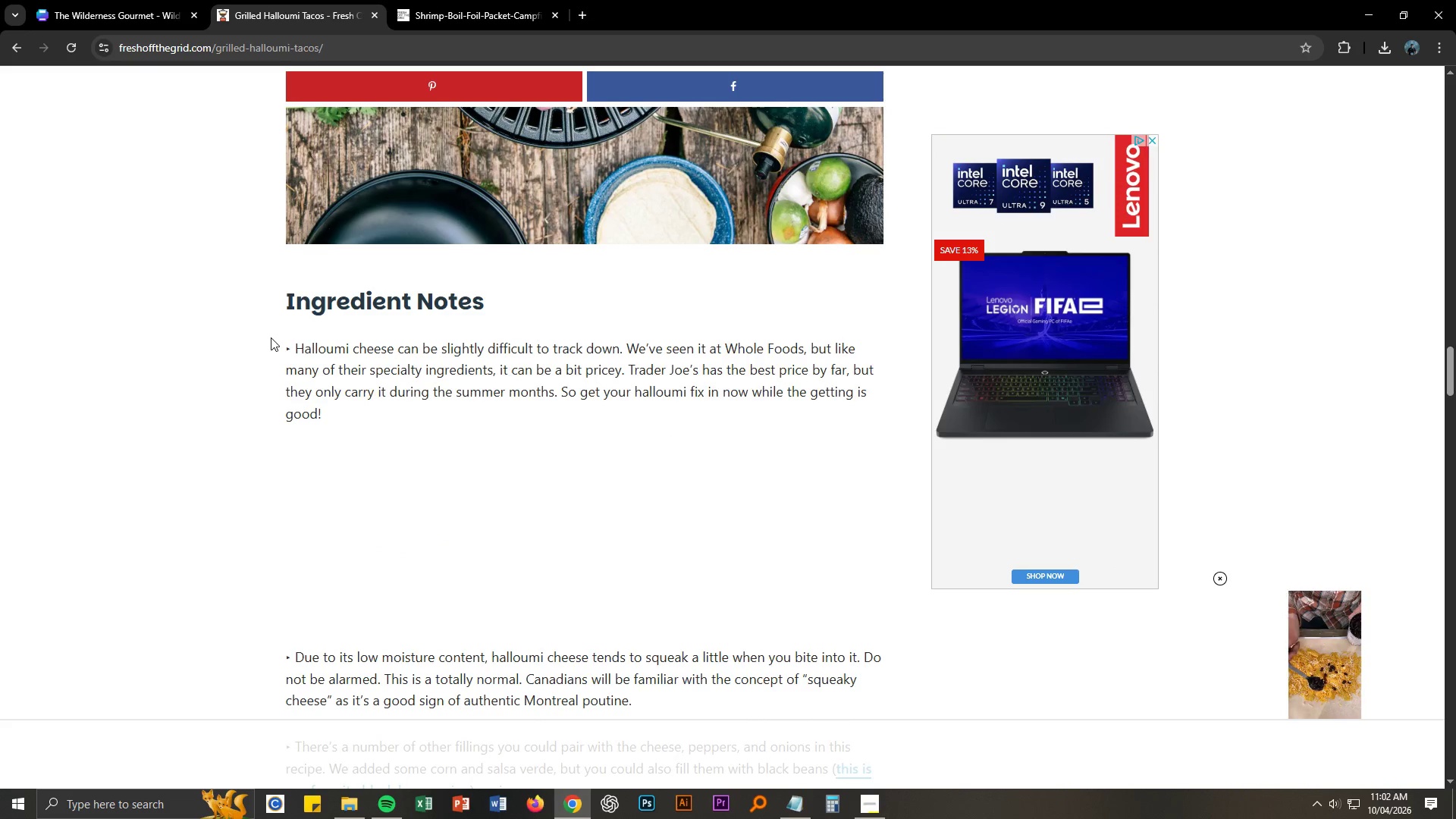 
scroll: coordinate [259, 337], scroll_direction: down, amount: 10.0
 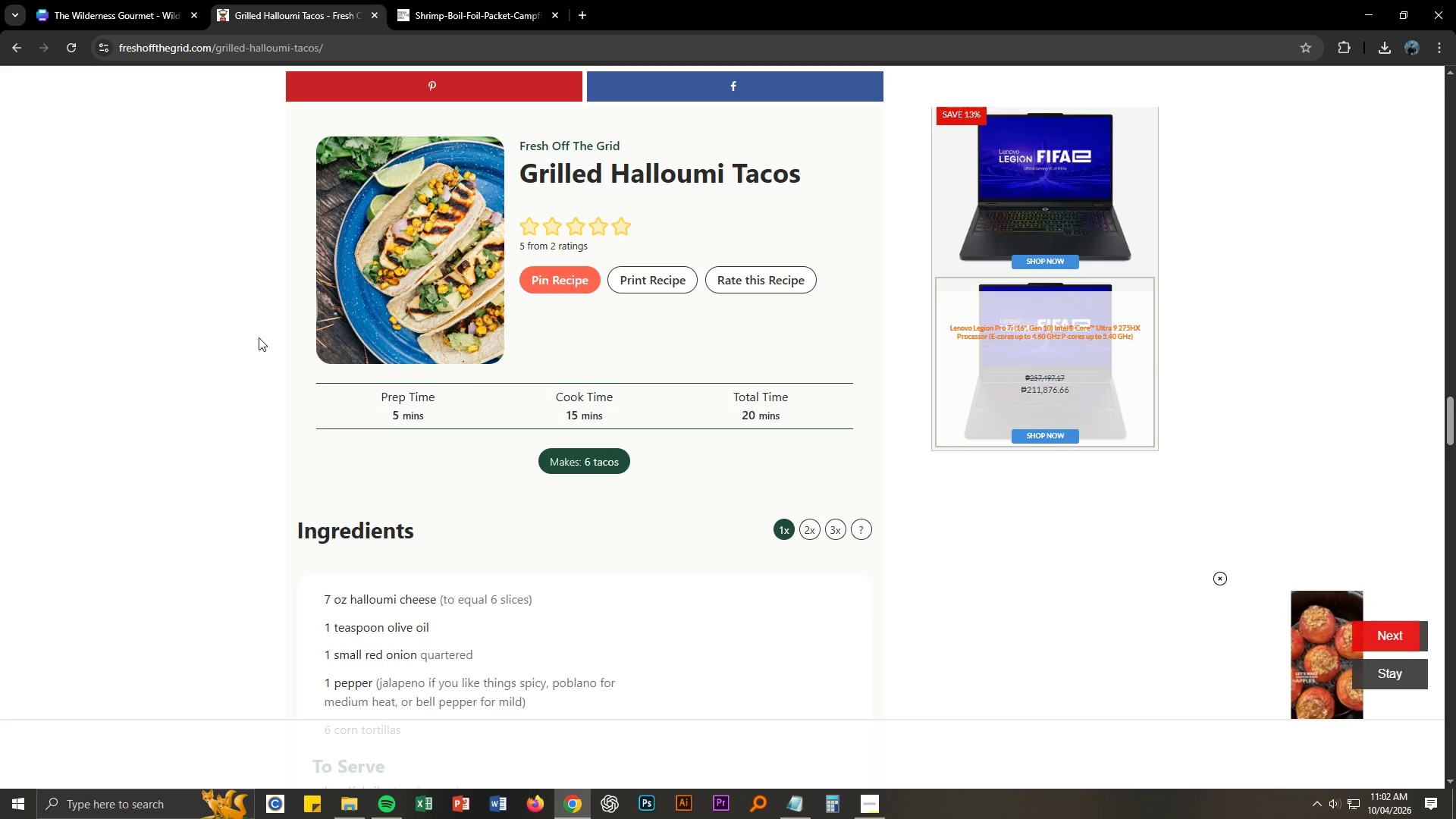 
scroll: coordinate [251, 337], scroll_direction: up, amount: 3.0
 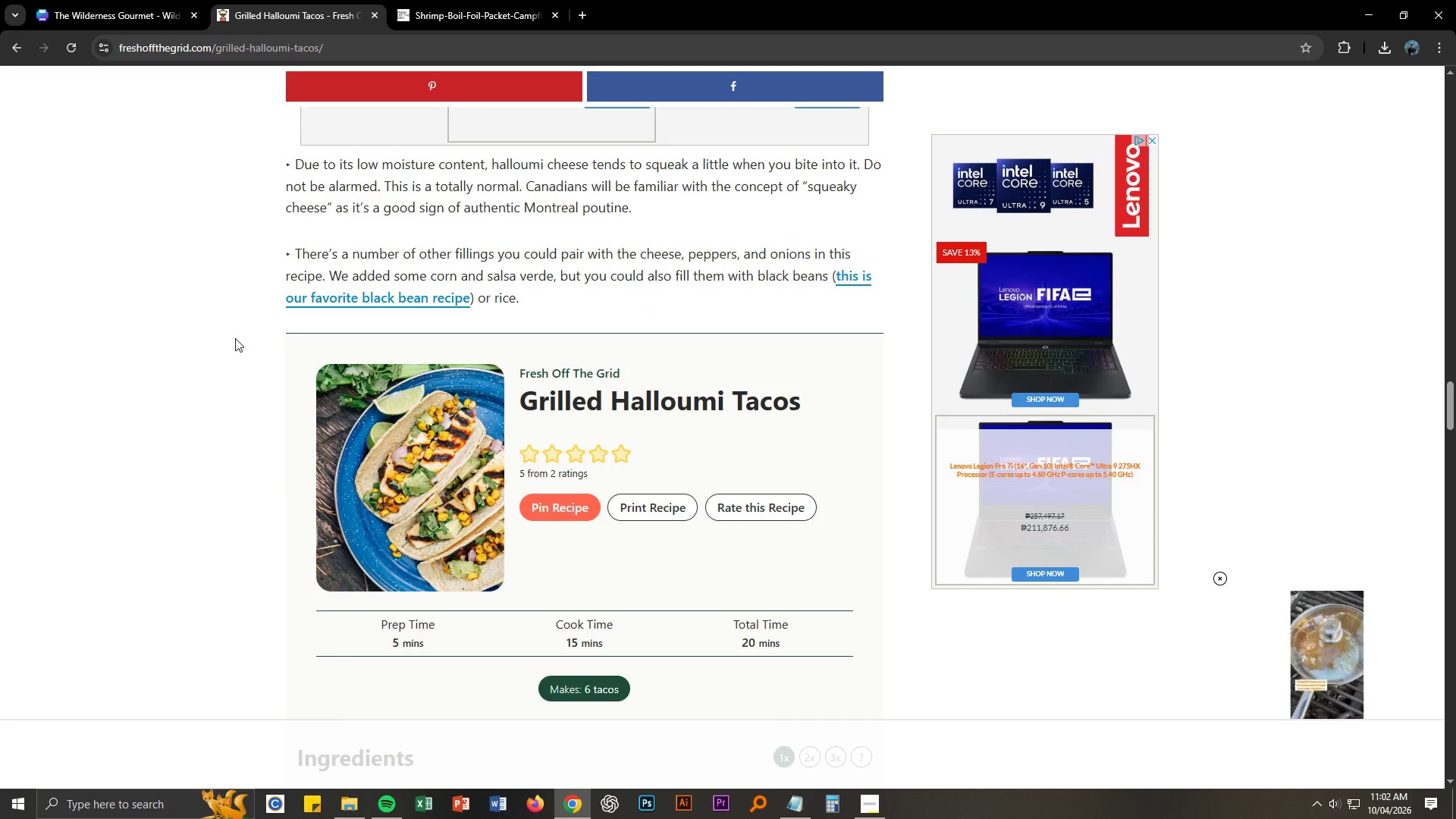 
scroll: coordinate [235, 338], scroll_direction: down, amount: 4.0
 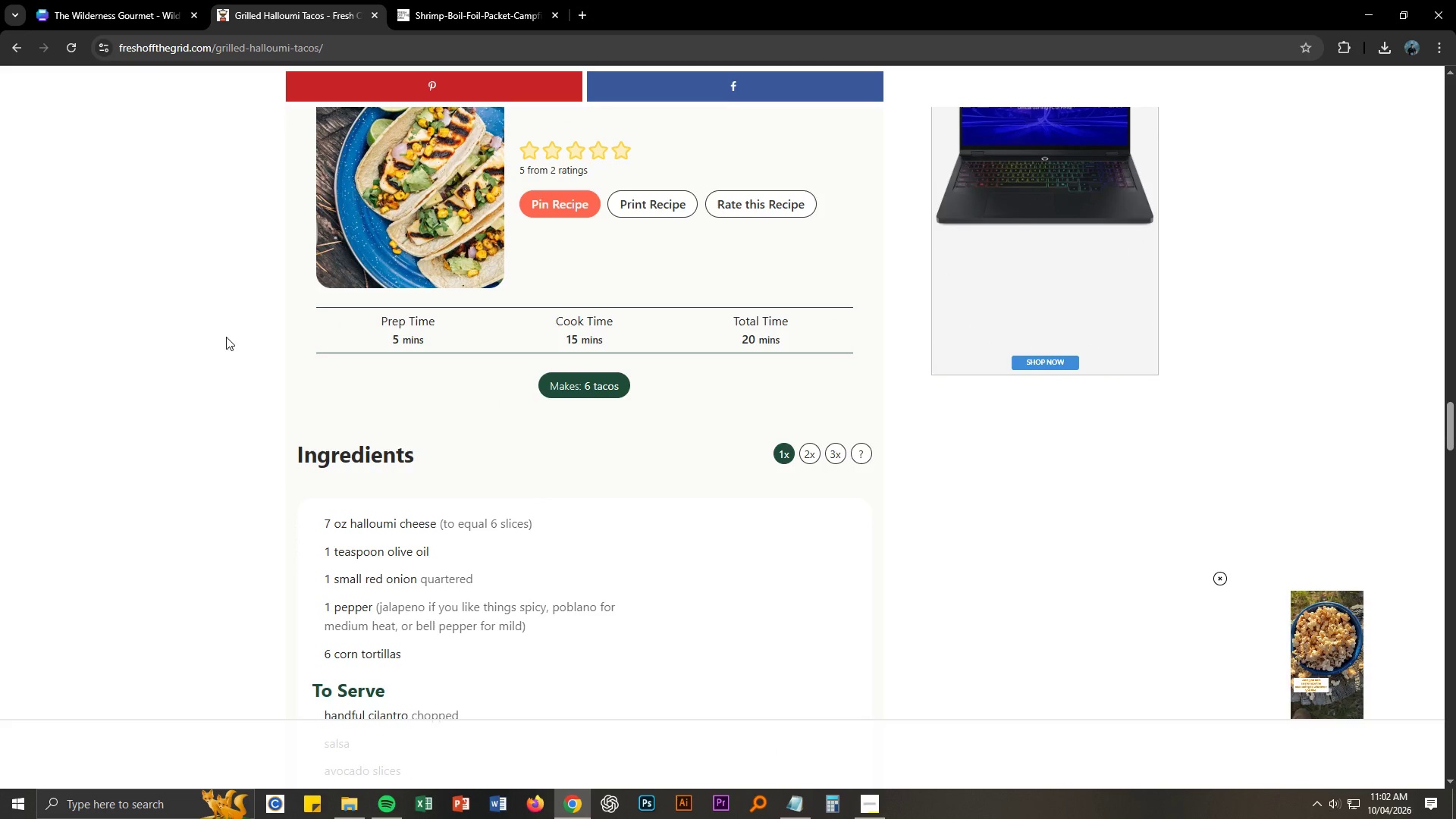 
left_click_drag(start_coordinate=[323, 522], to_coordinate=[414, 574])
 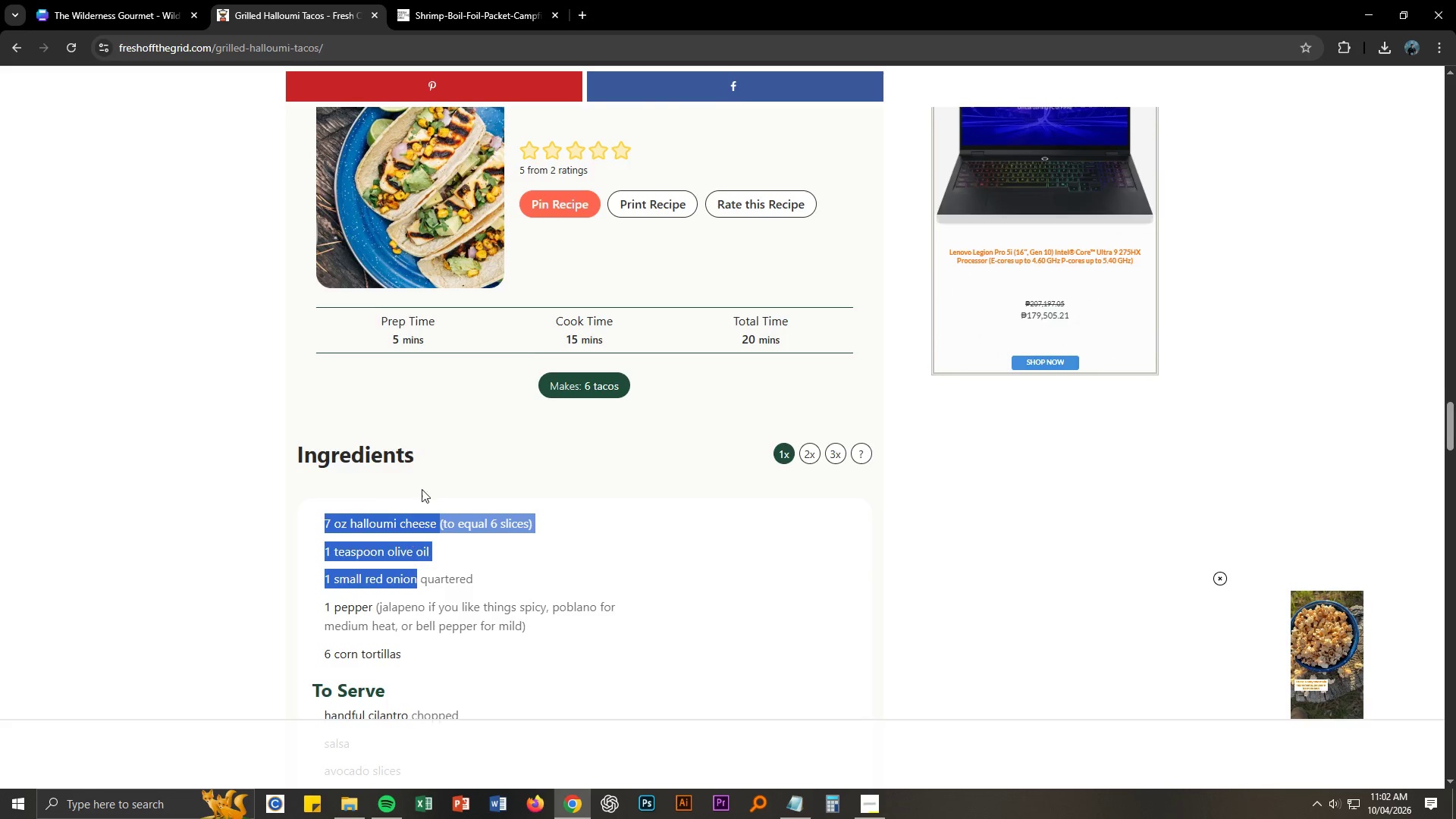 
scroll: coordinate [766, 349], scroll_direction: up, amount: 68.0
 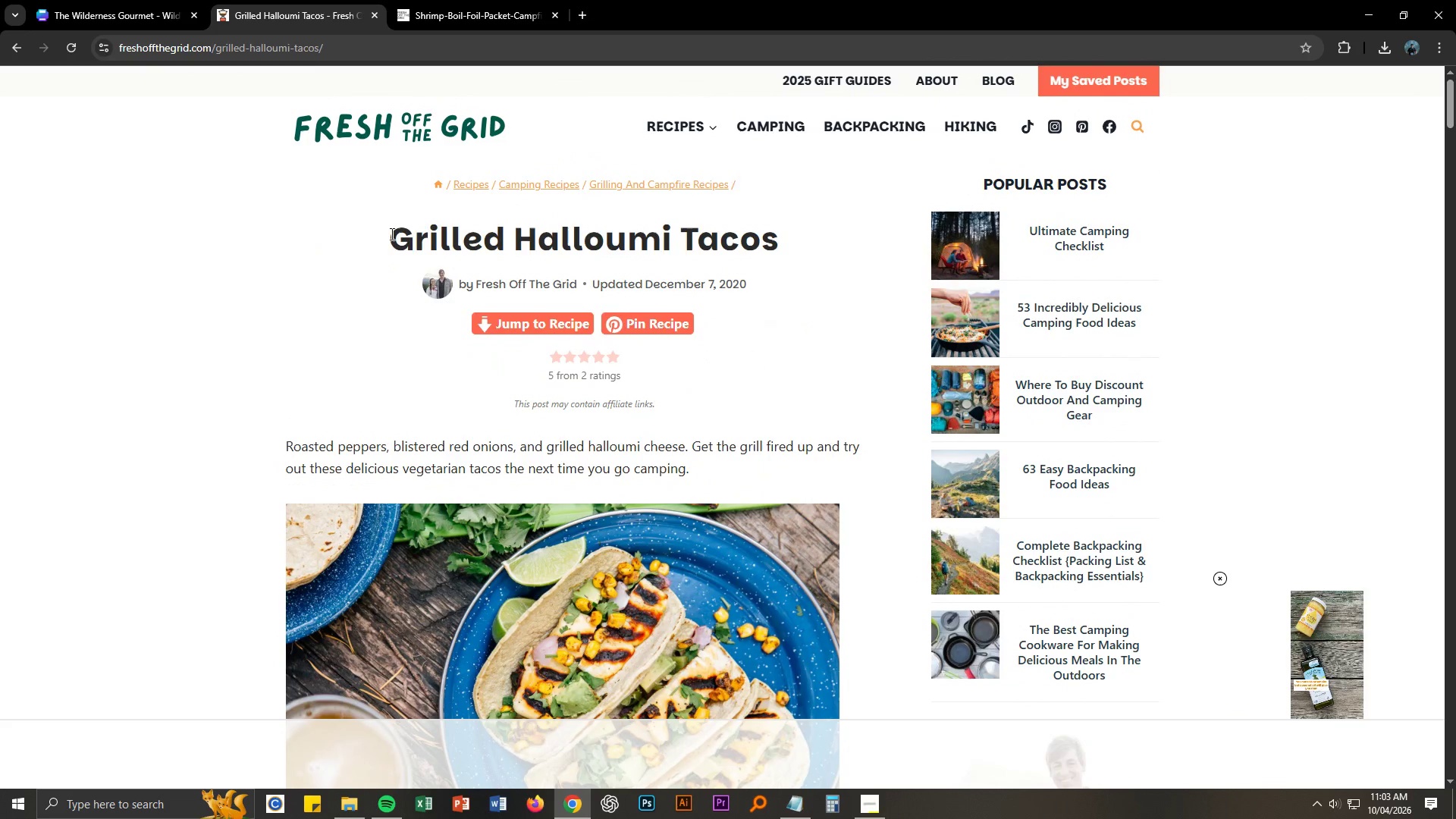 
left_click_drag(start_coordinate=[391, 234], to_coordinate=[852, 237])
 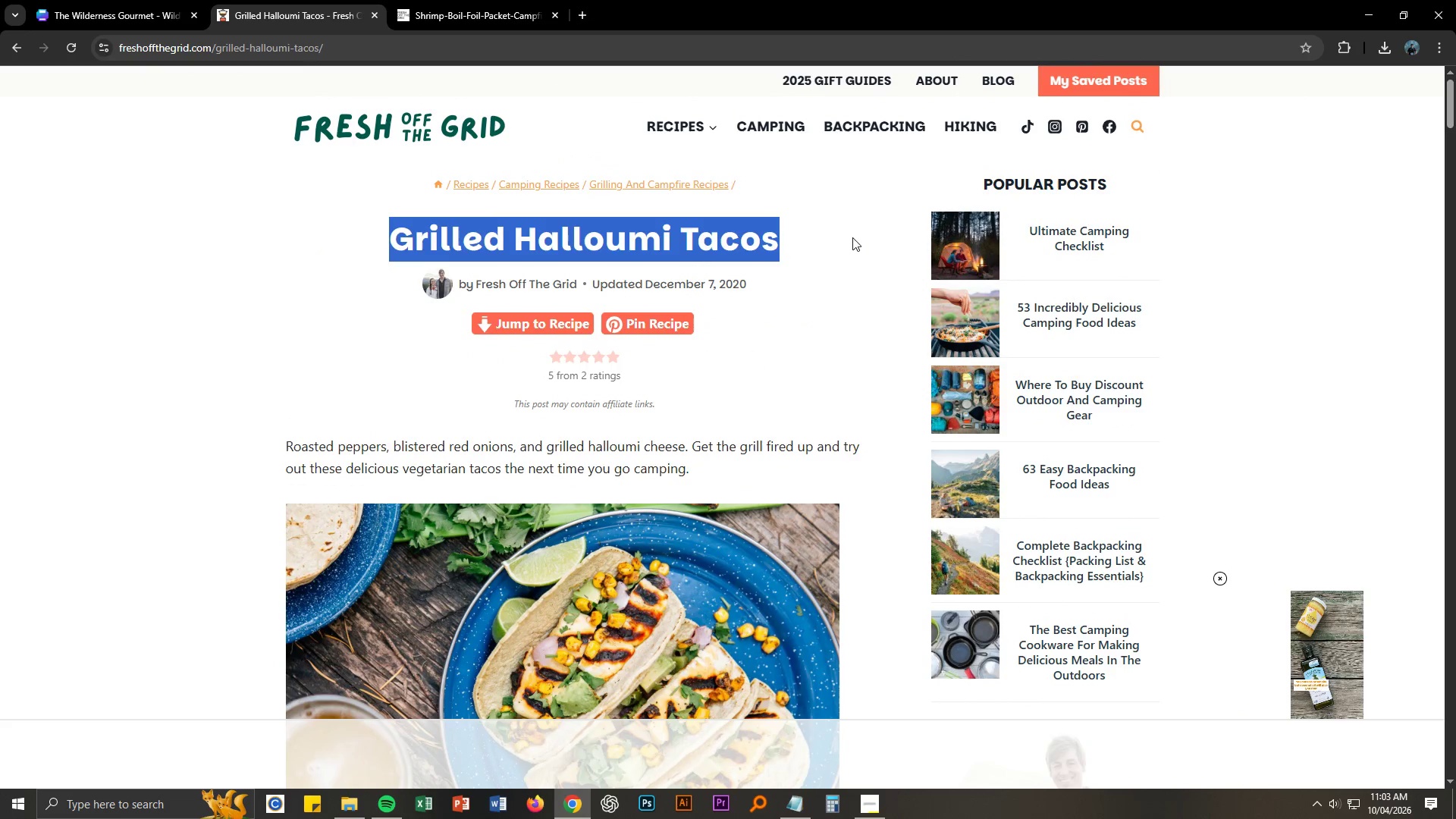 
key(Control+ControlLeft)
 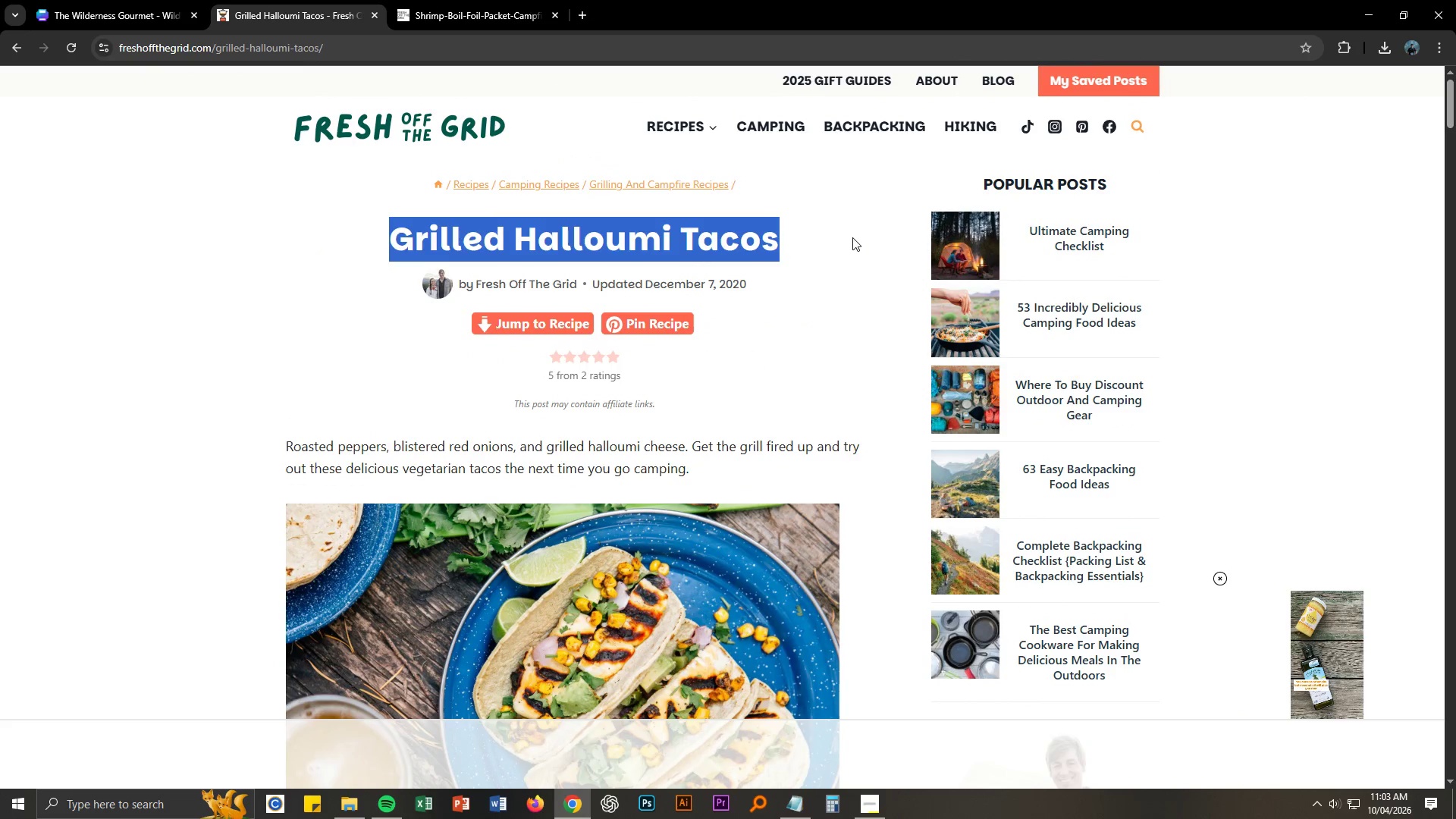 
key(Control+C)
 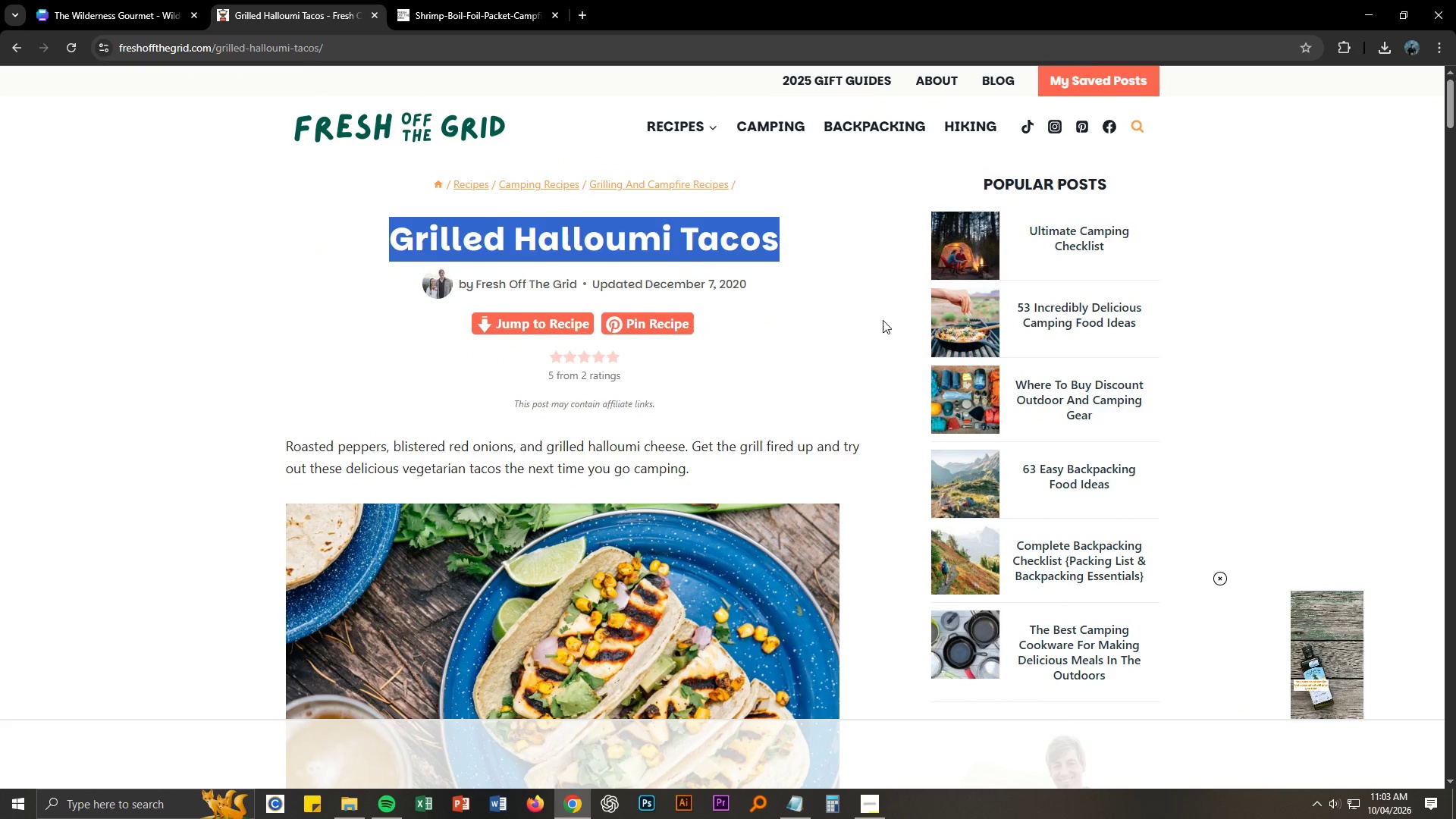 
key(Alt+AltLeft)
 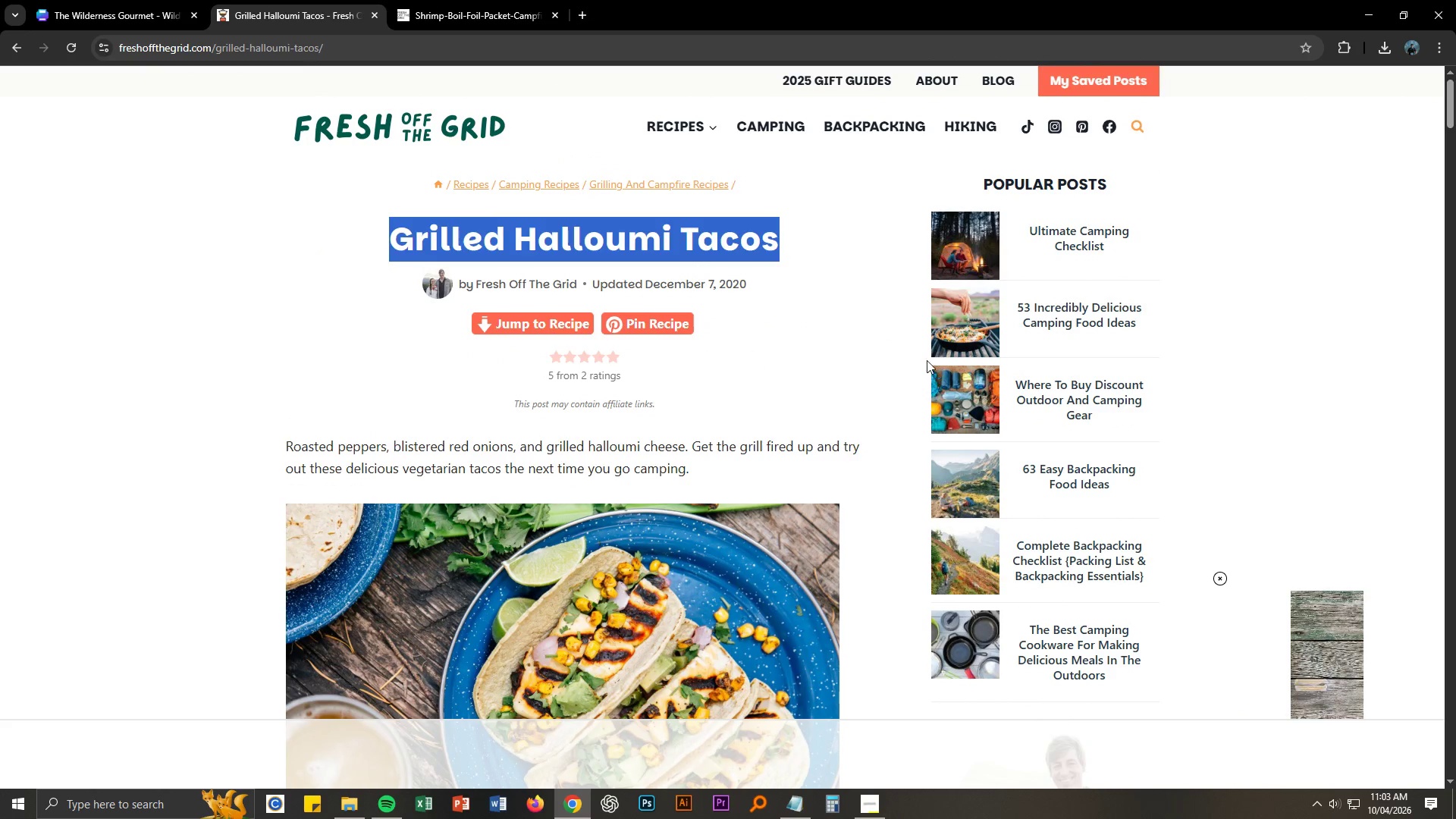 
key(Alt+Tab)
 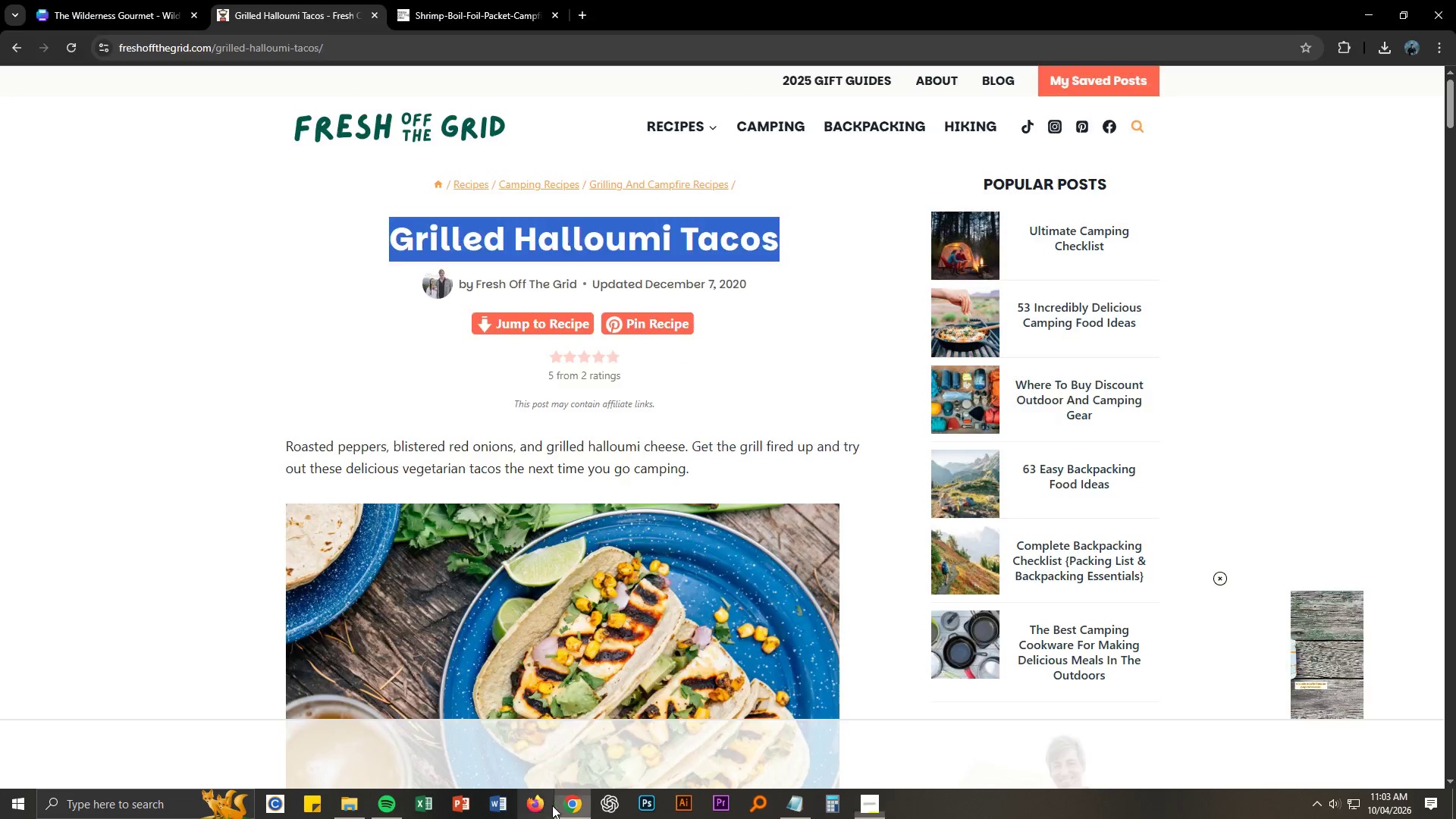 
left_click([121, 0])
 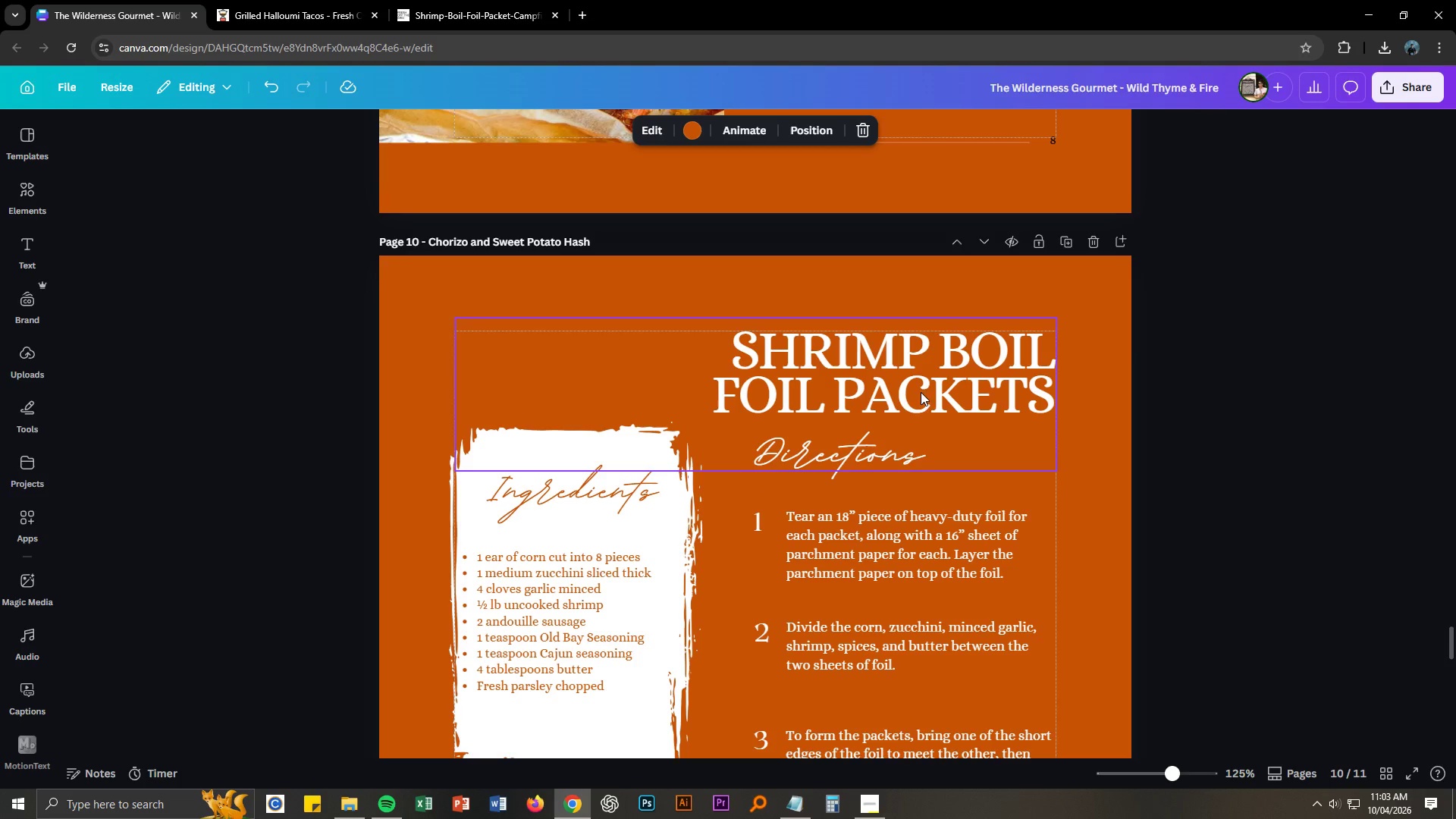 
scroll: coordinate [921, 413], scroll_direction: up, amount: 6.0
 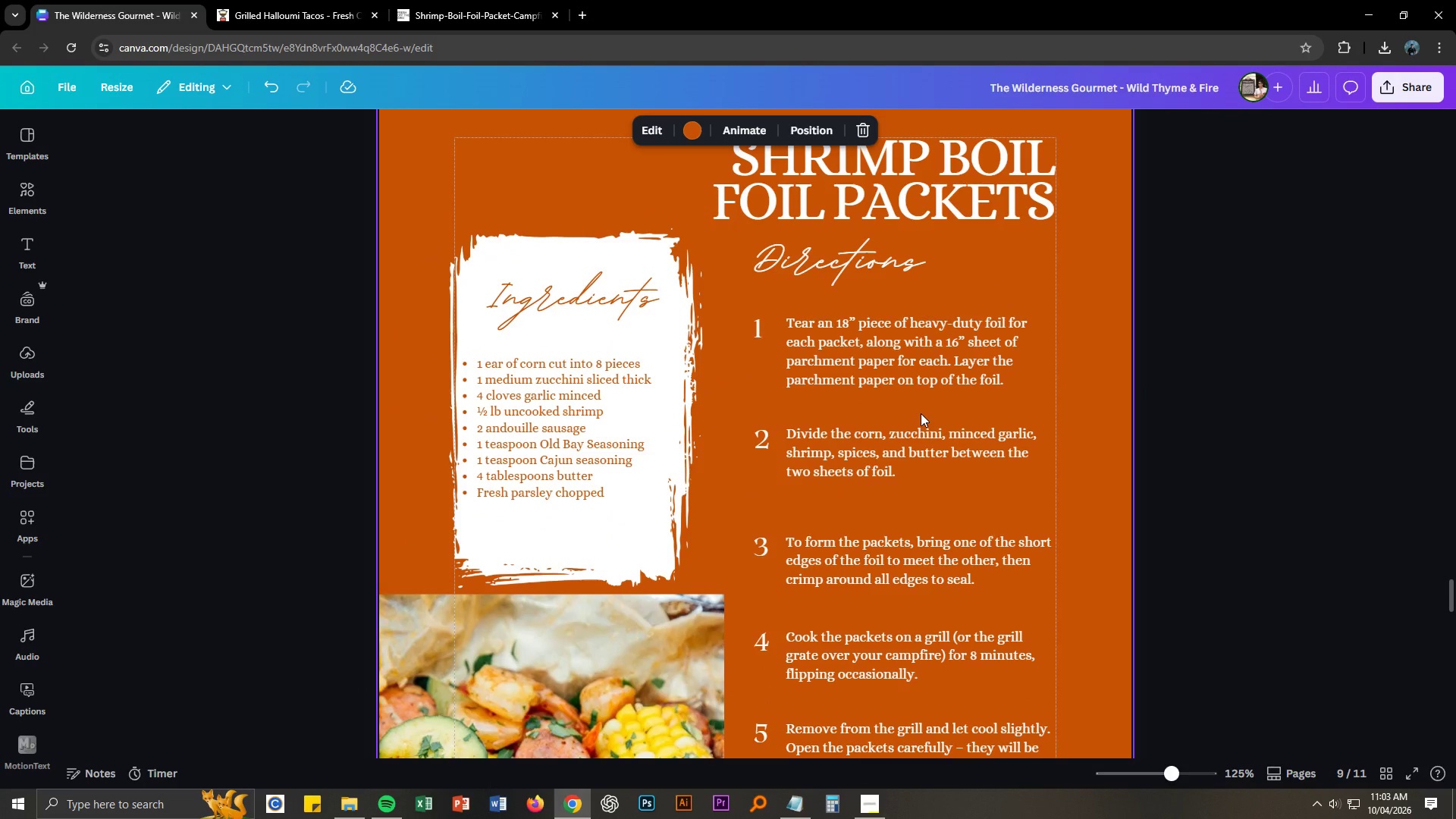 
scroll: coordinate [921, 413], scroll_direction: down, amount: 8.0
 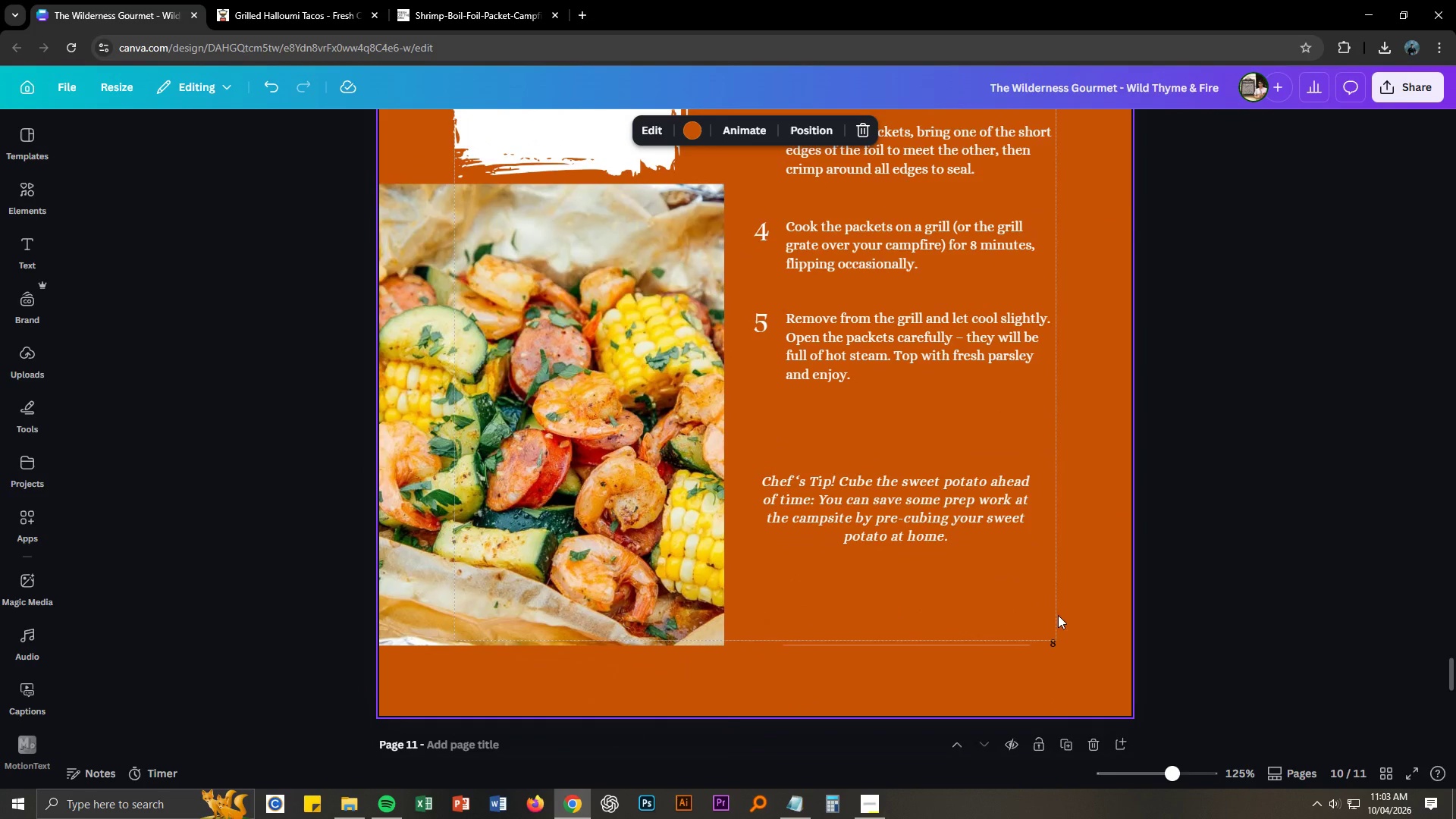 
left_click([1050, 643])
 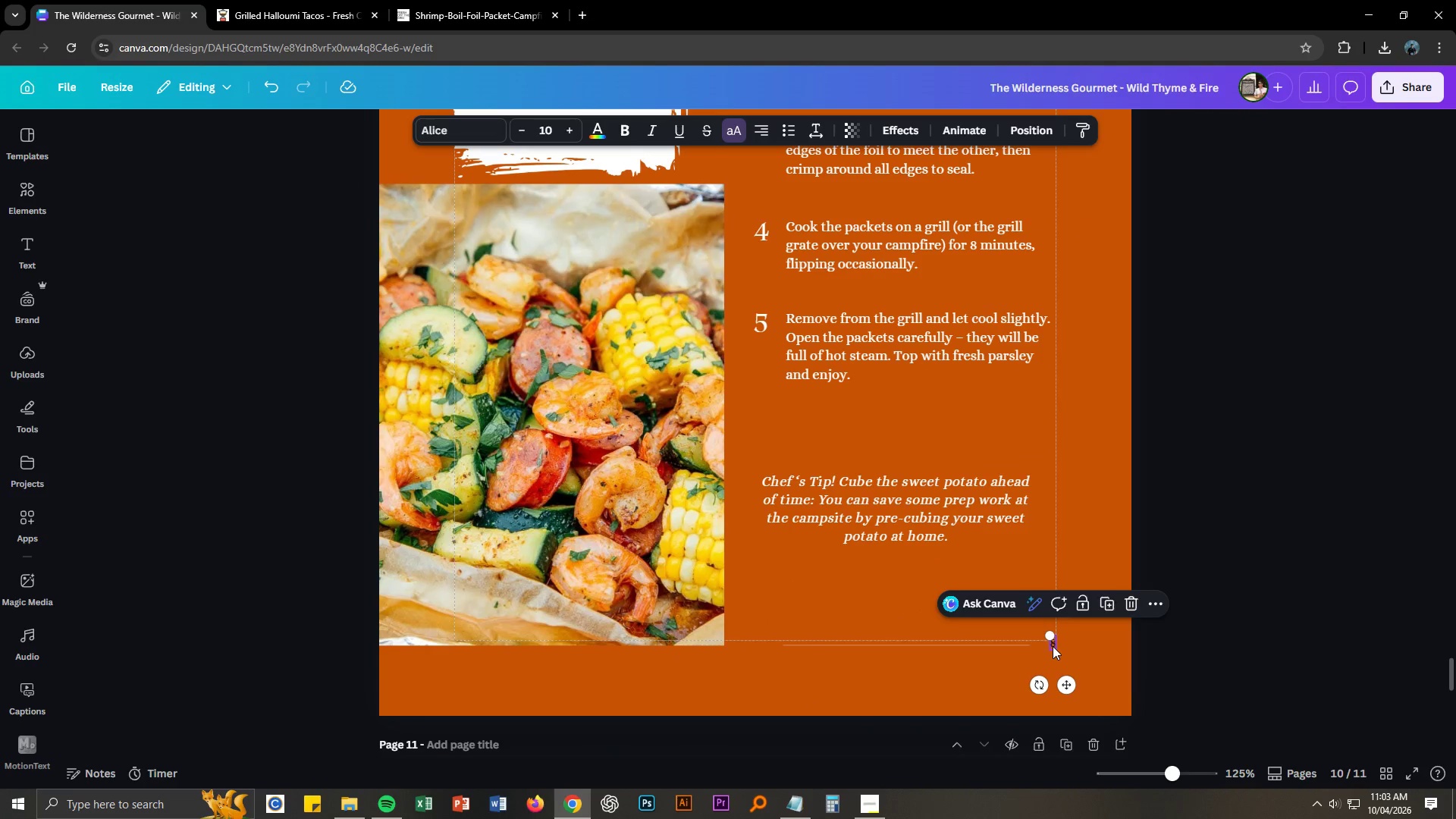 
double_click([1053, 646])
 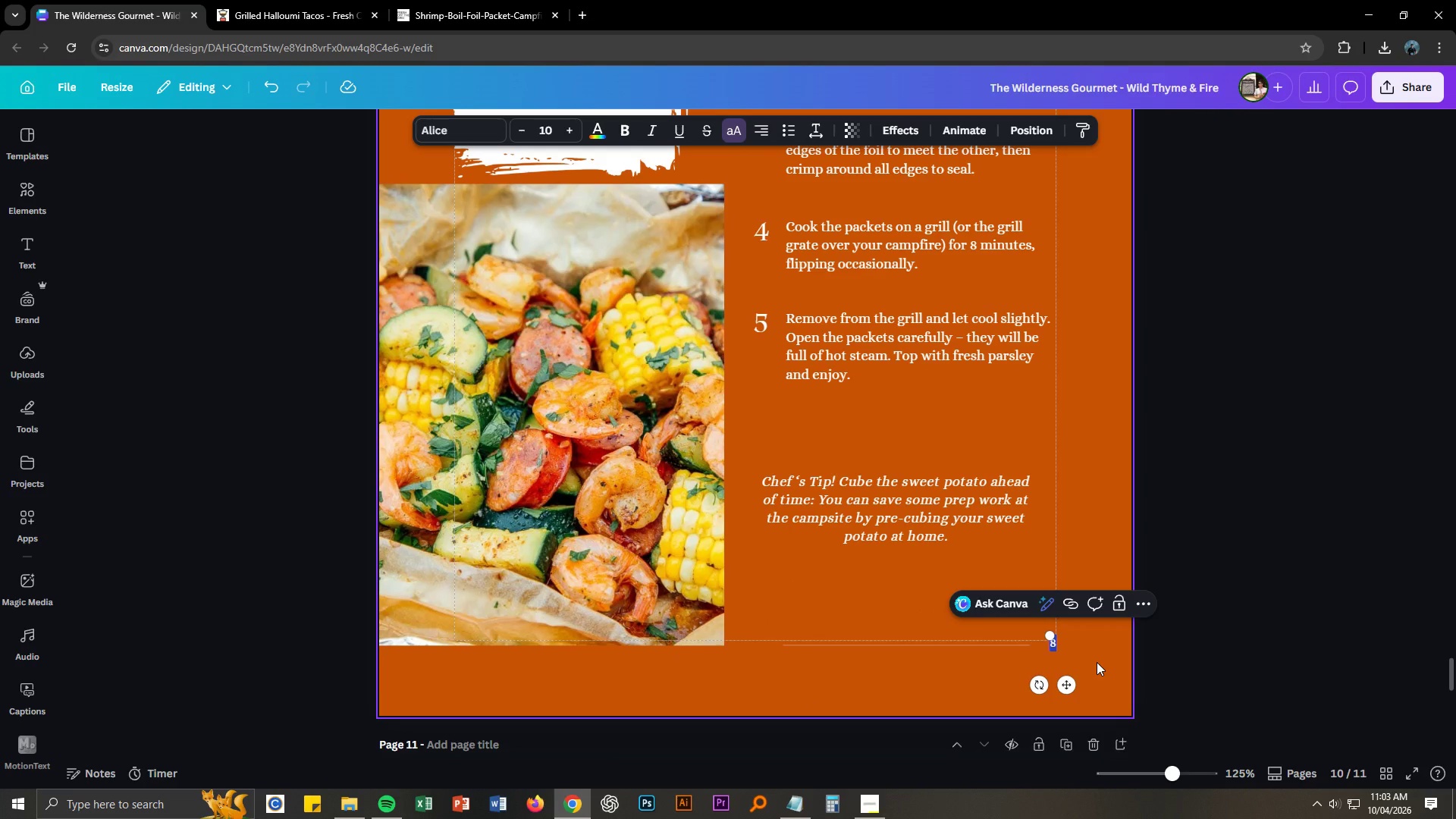 
key(Numpad9)
 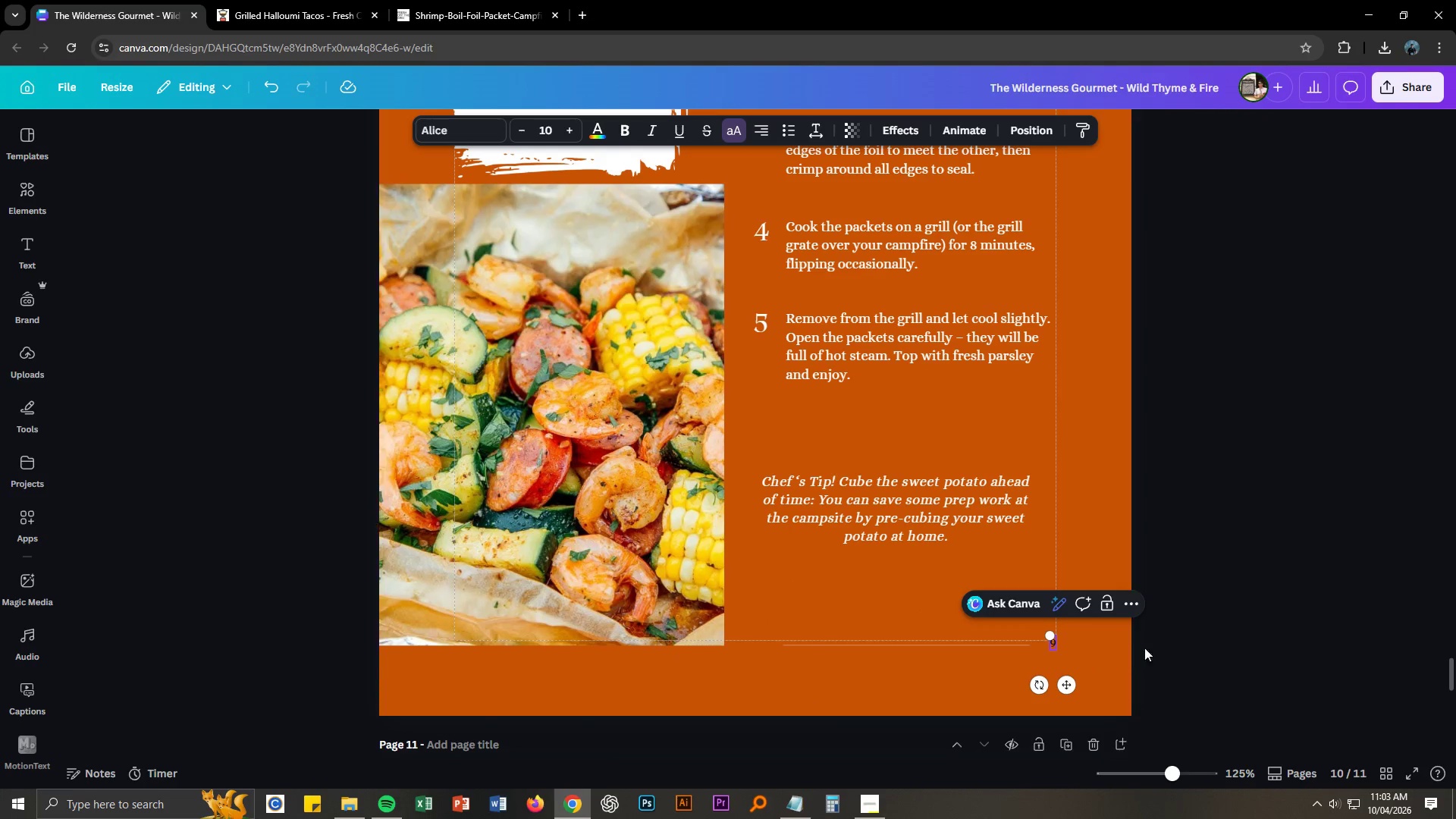 
left_click([1168, 648])
 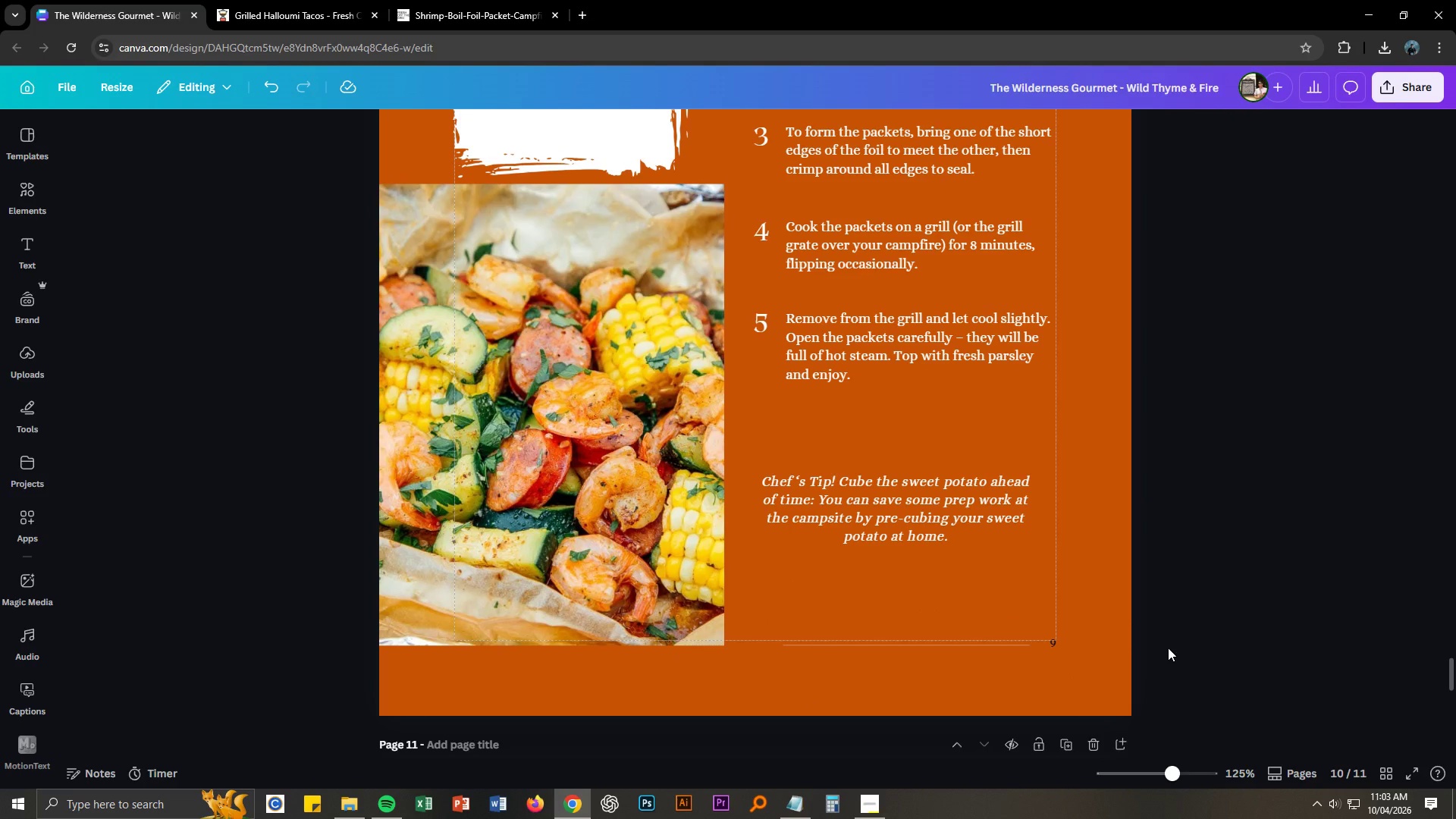 
scroll: coordinate [805, 395], scroll_direction: up, amount: 5.0
 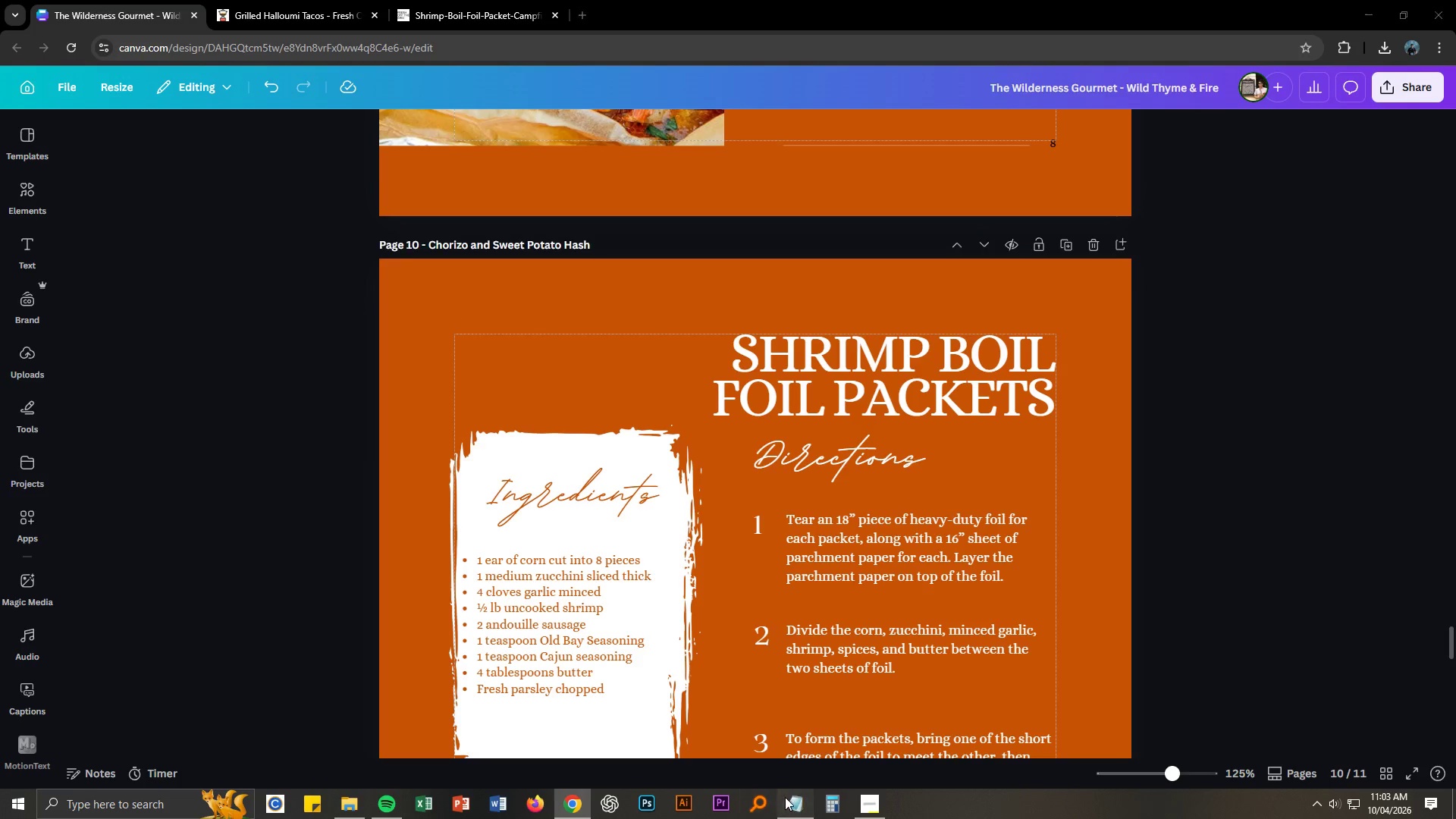 
key(Control+A)
 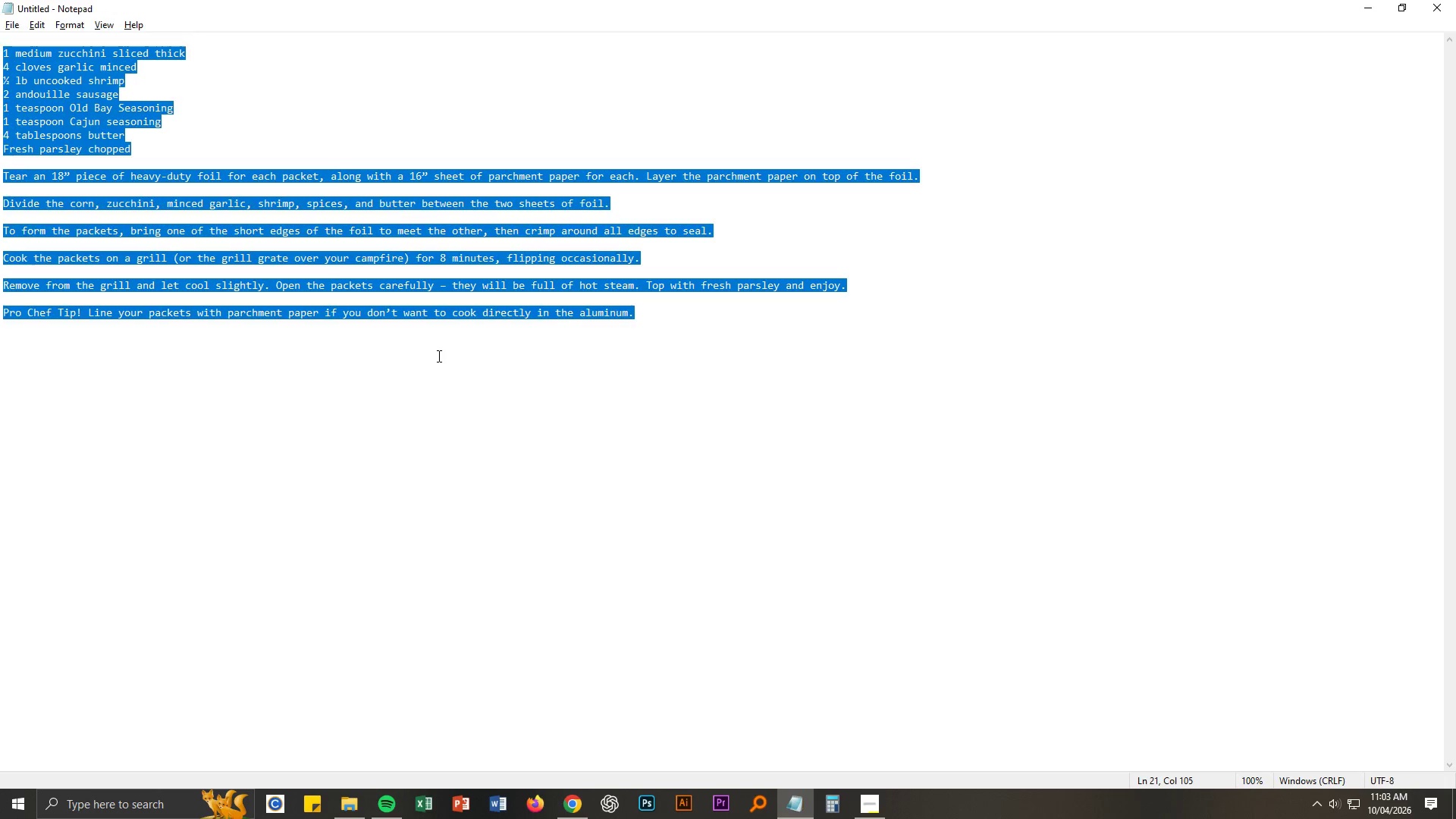 
key(Control+V)
 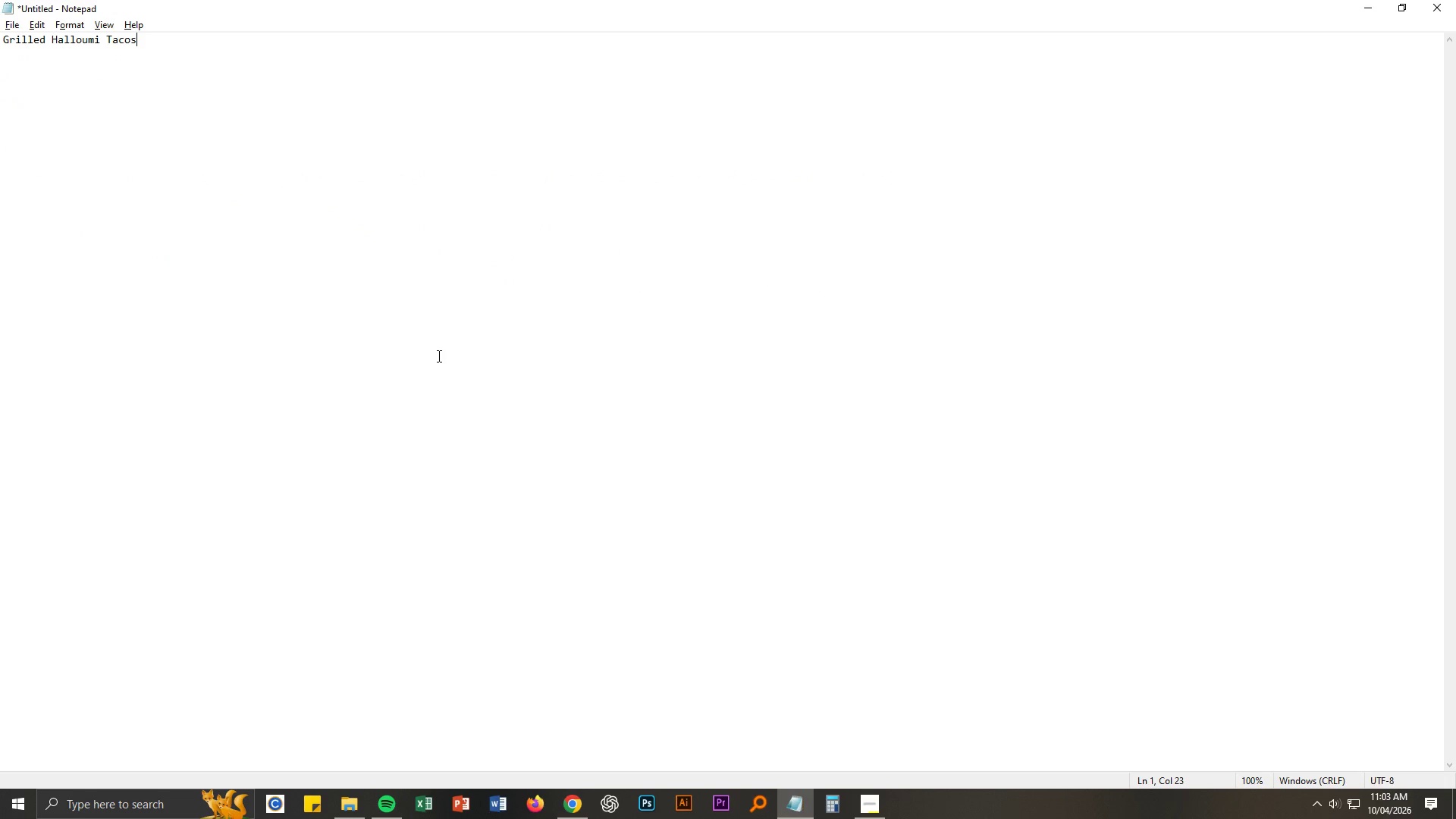 
key(Control+ControlLeft)
 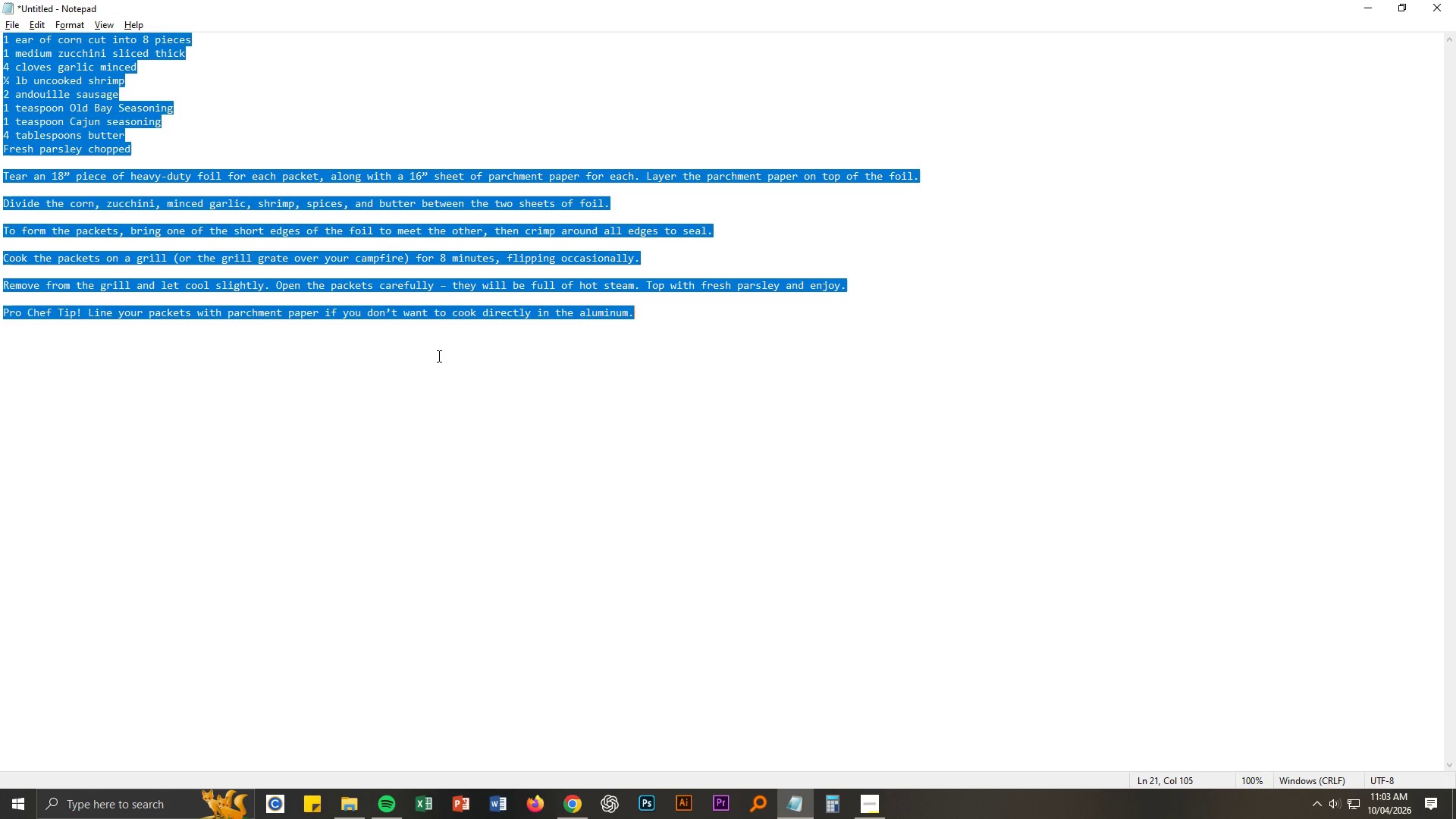 
key(Control+Z)
 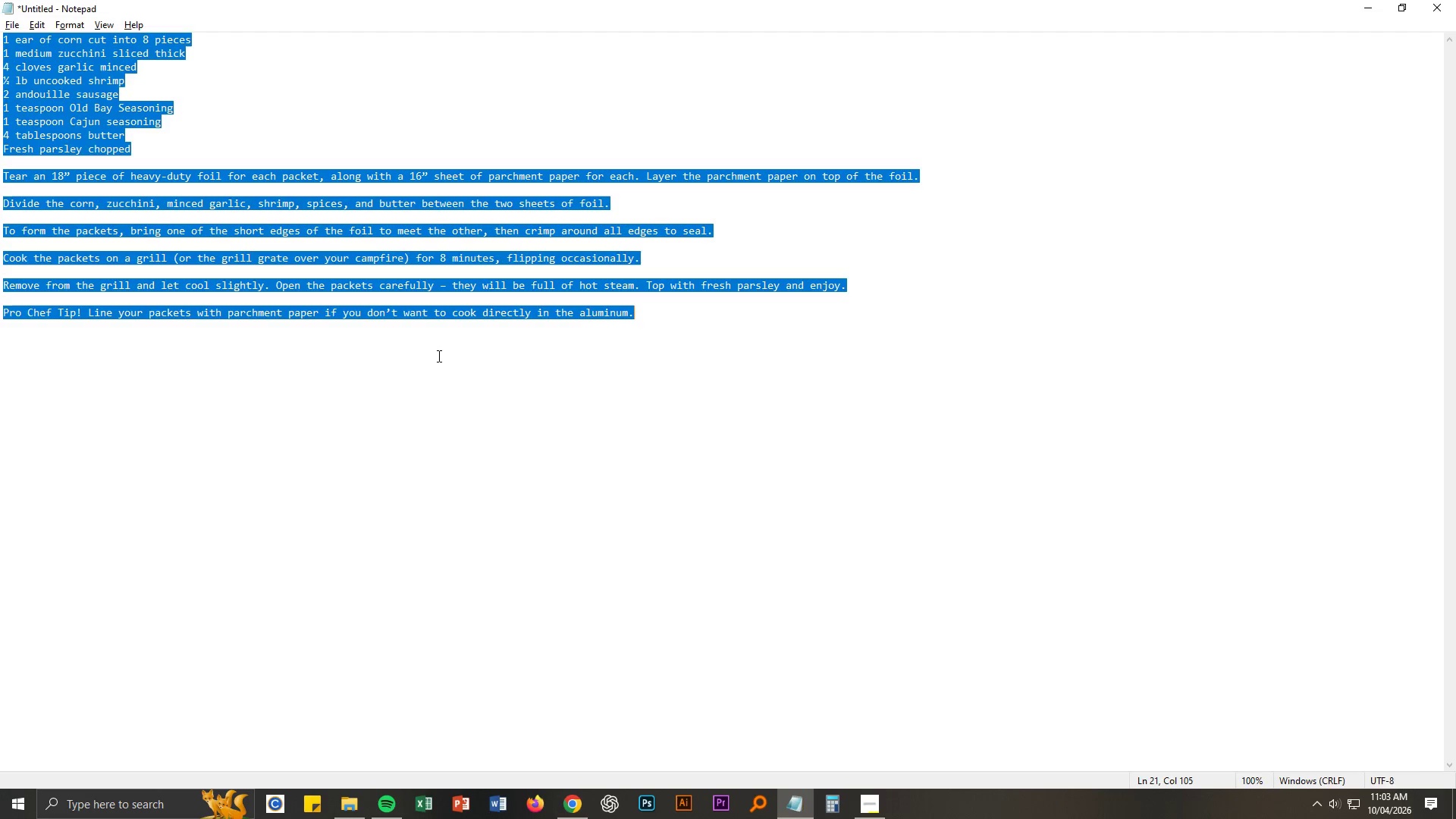 
key(Alt+AltLeft)
 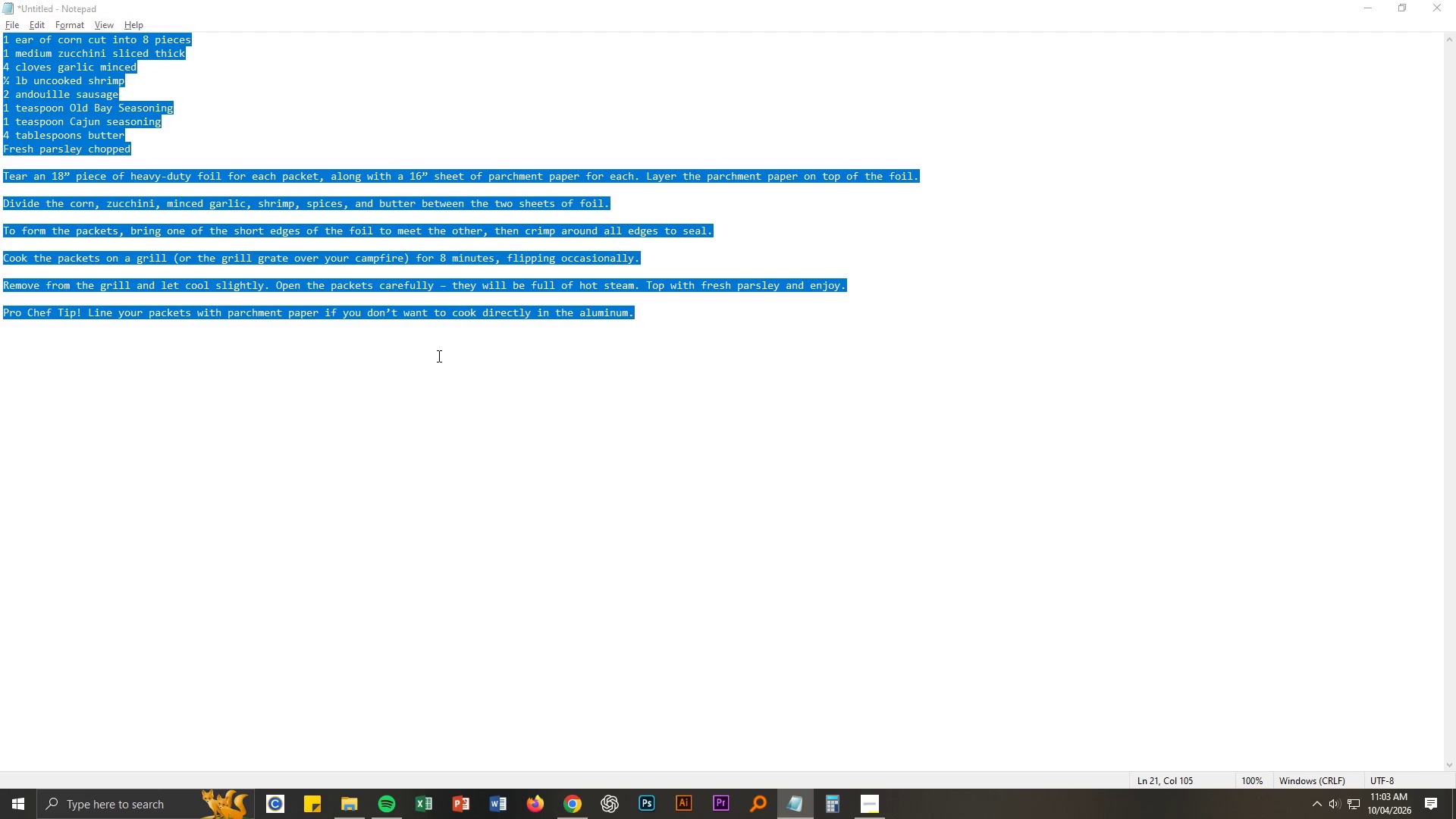 
key(Alt+Tab)
 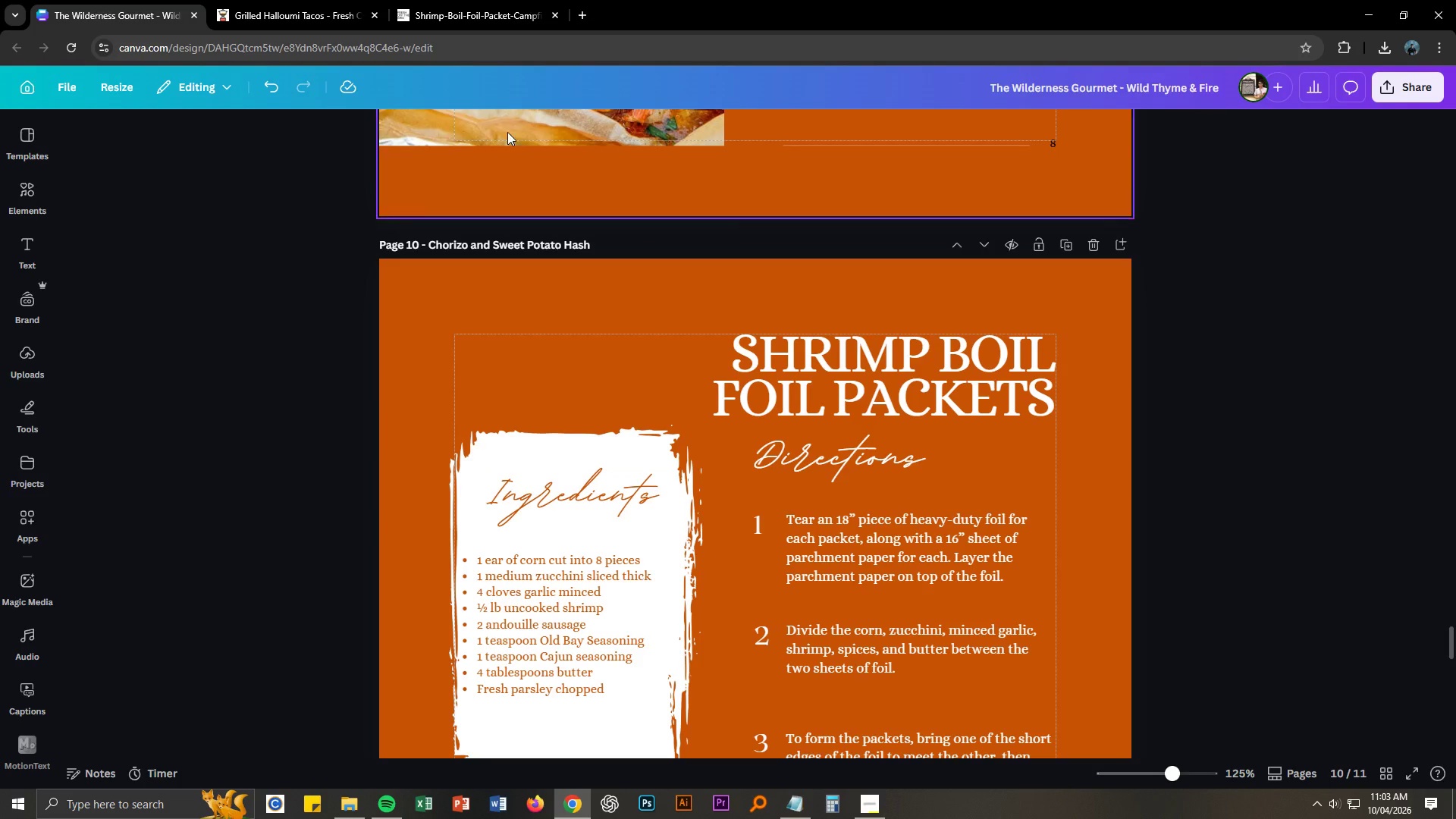 
left_click([422, 5])
 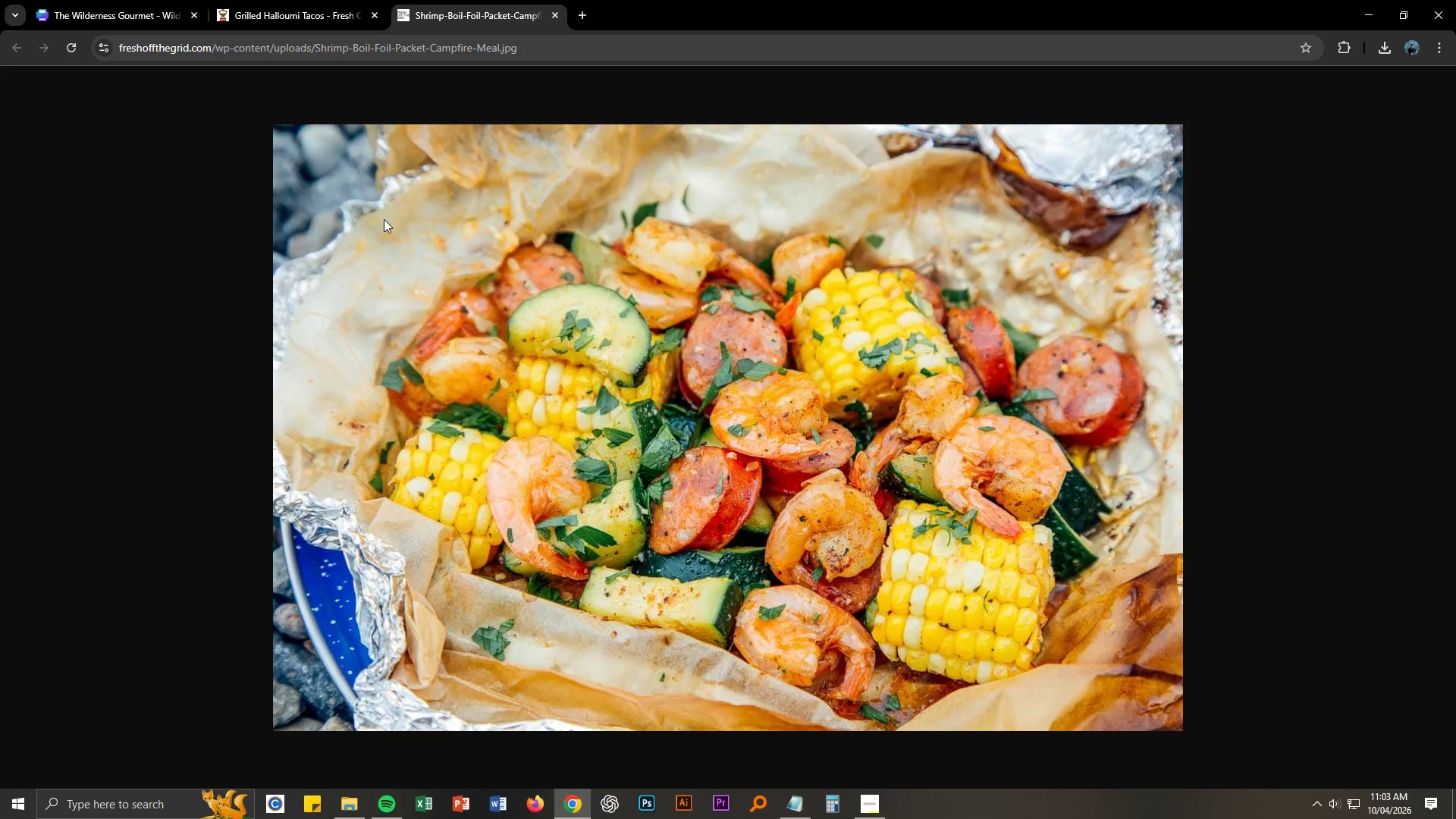 
left_click([269, 0])
 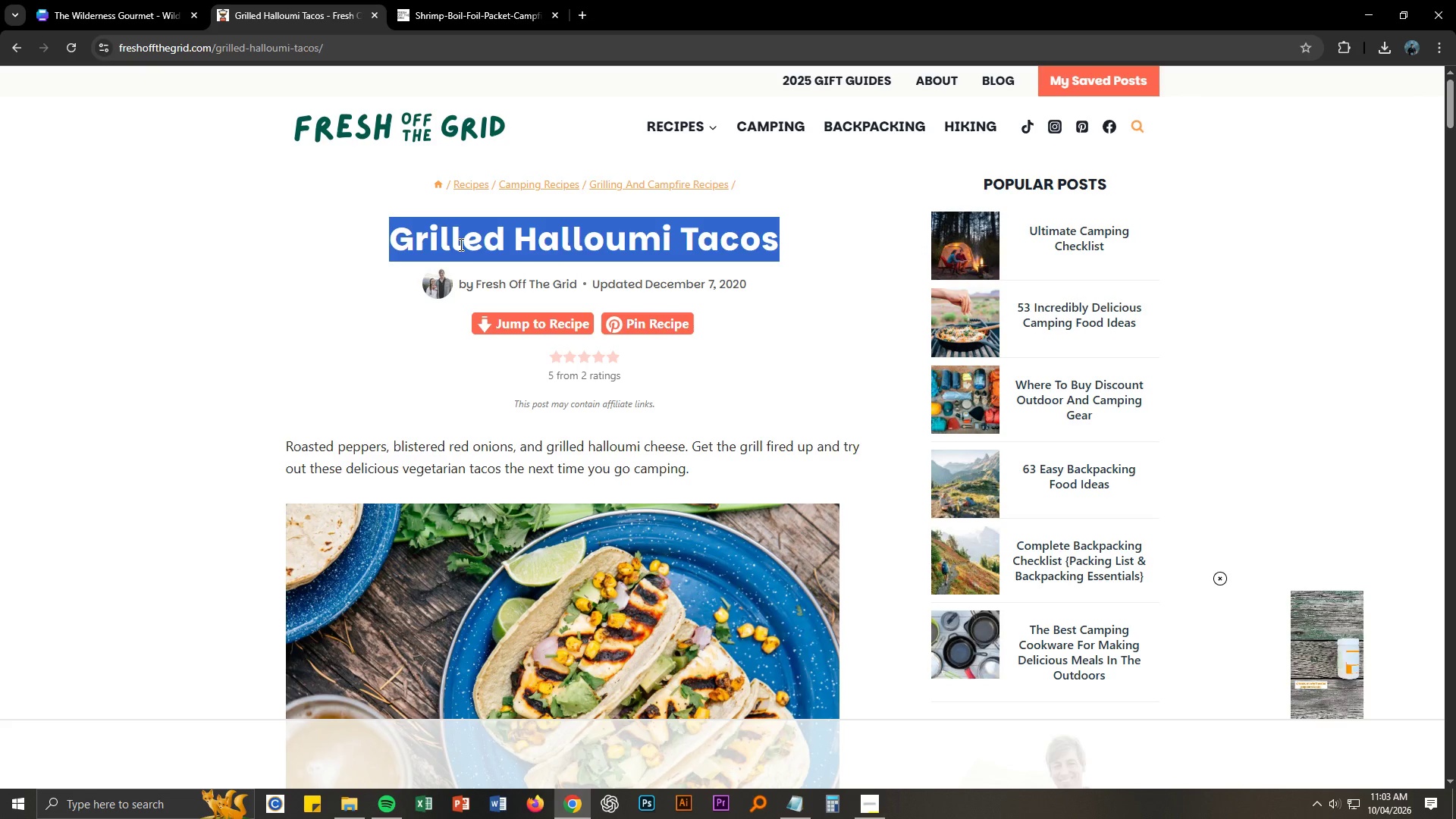 
scroll: coordinate [463, 261], scroll_direction: down, amount: 3.0
 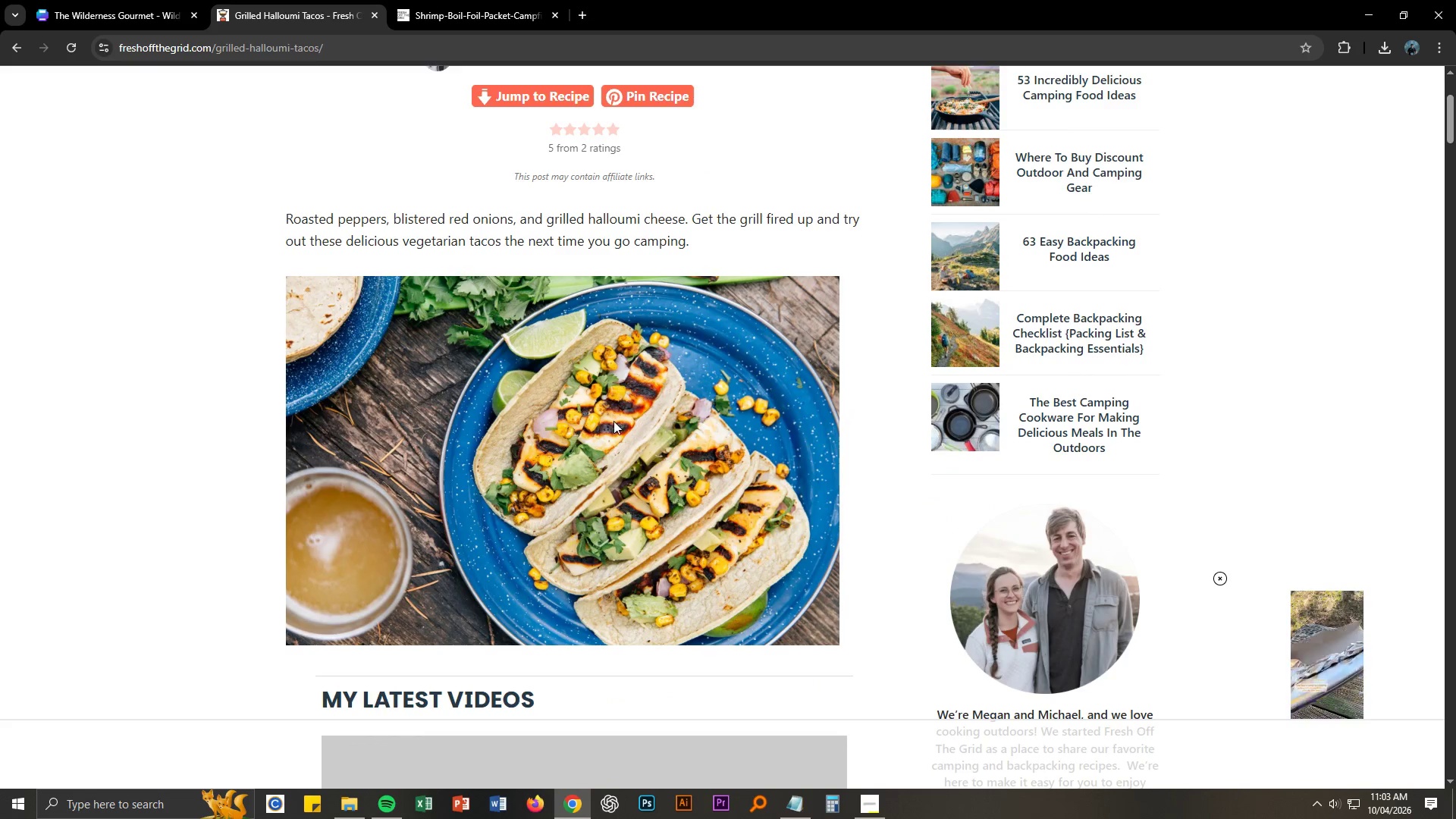 
right_click([614, 422])
 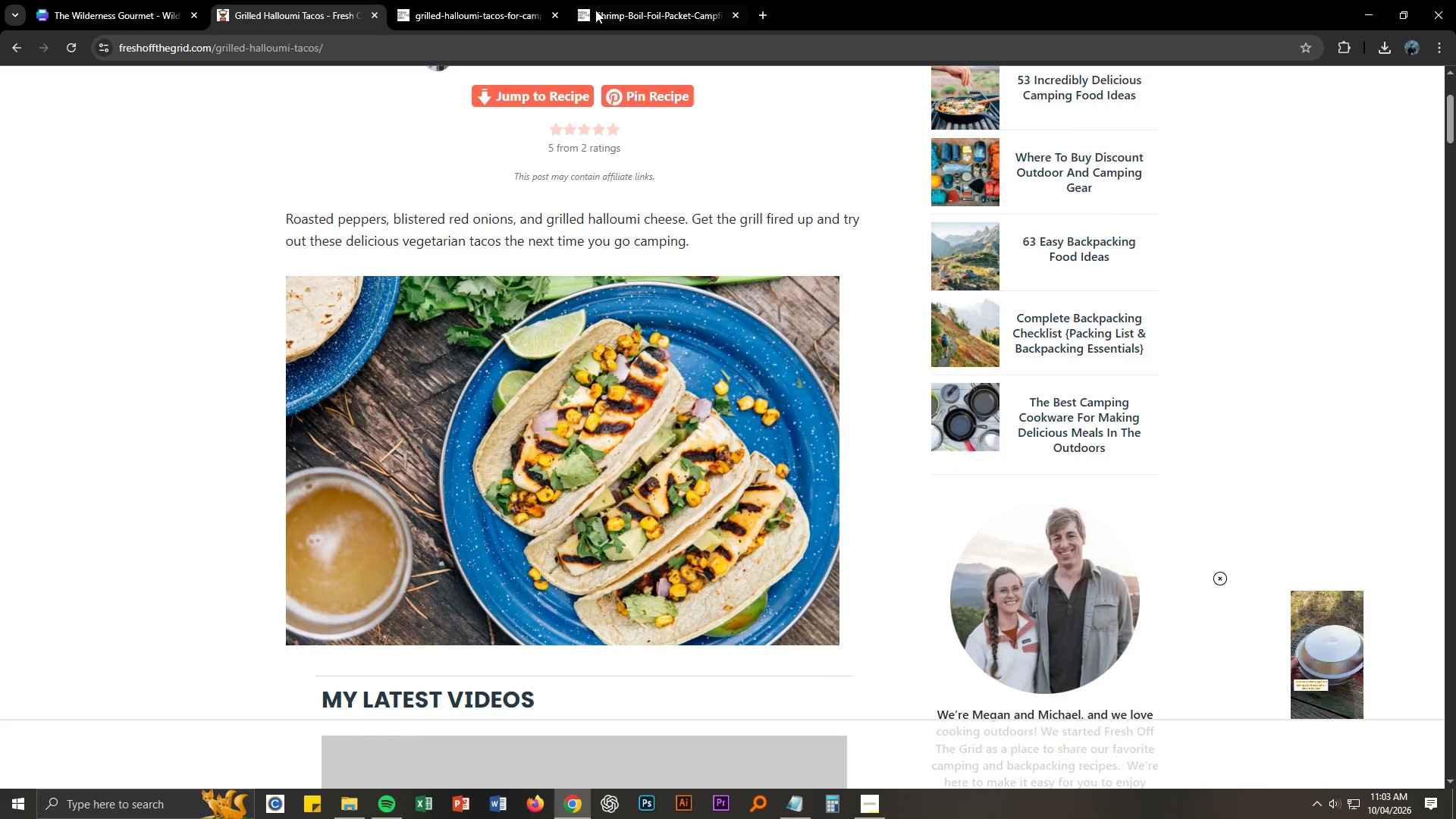 
left_click([734, 13])
 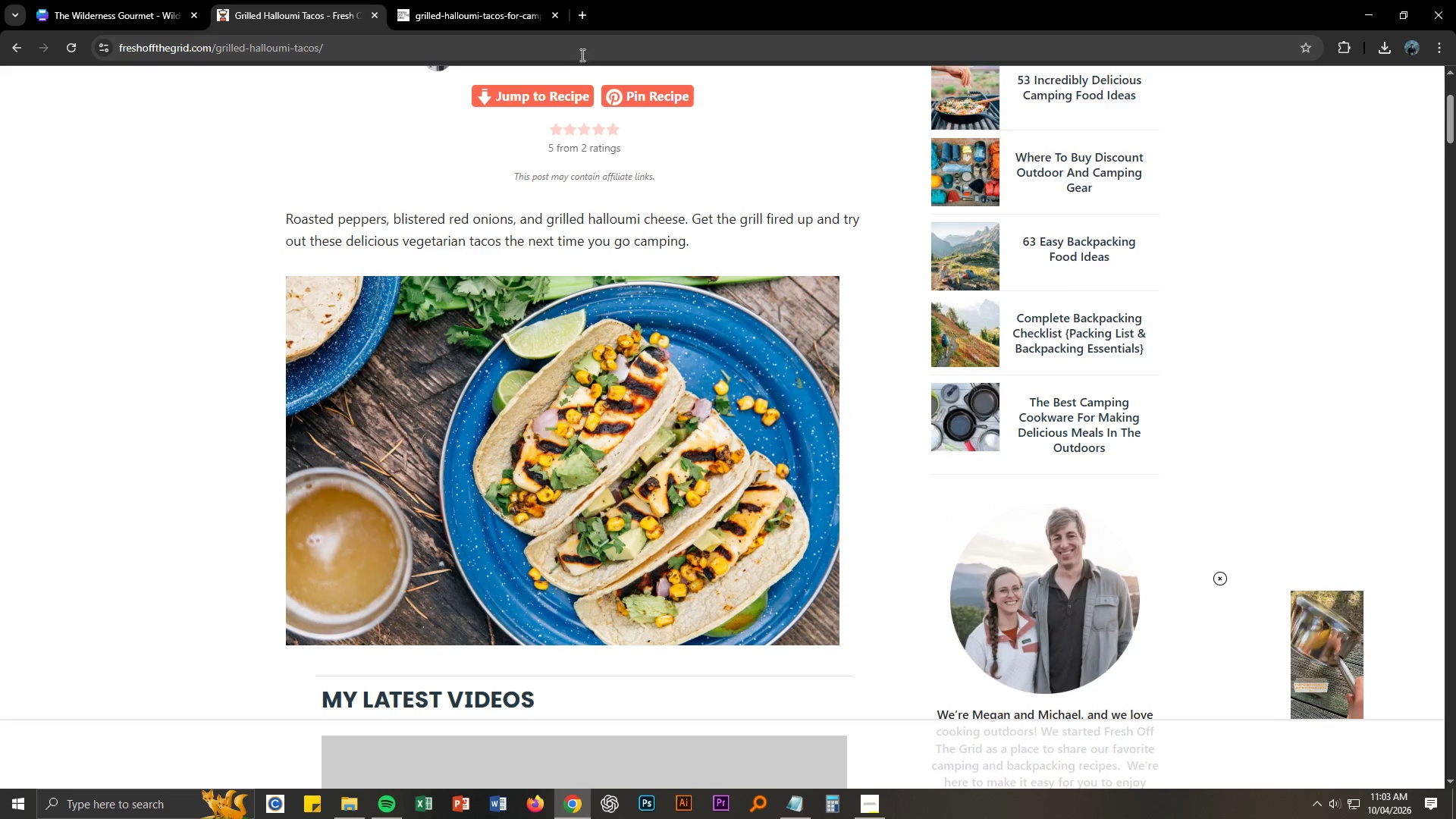 
left_click([483, 0])
 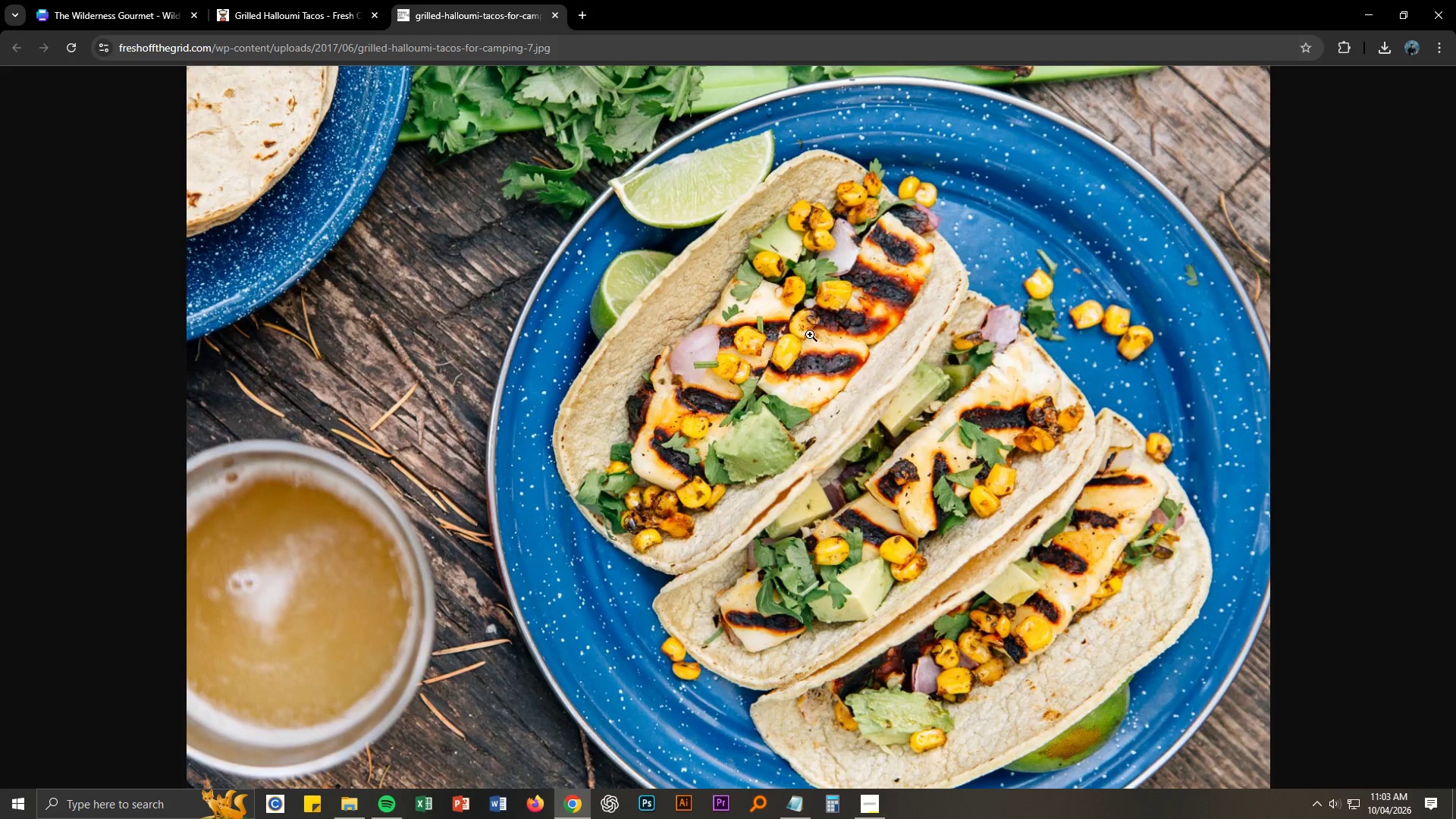 
right_click([812, 335])
 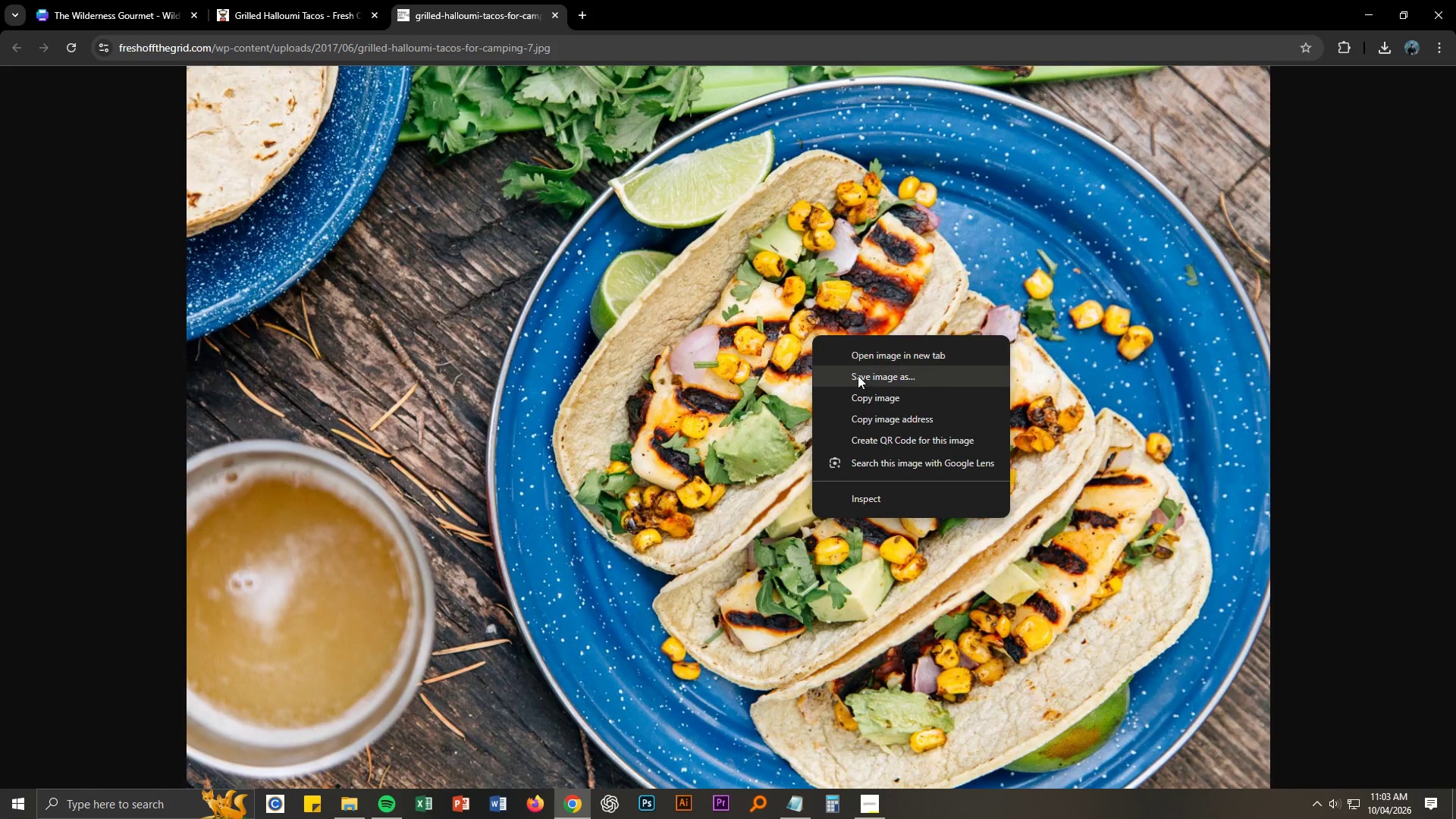 
left_click([858, 376])
 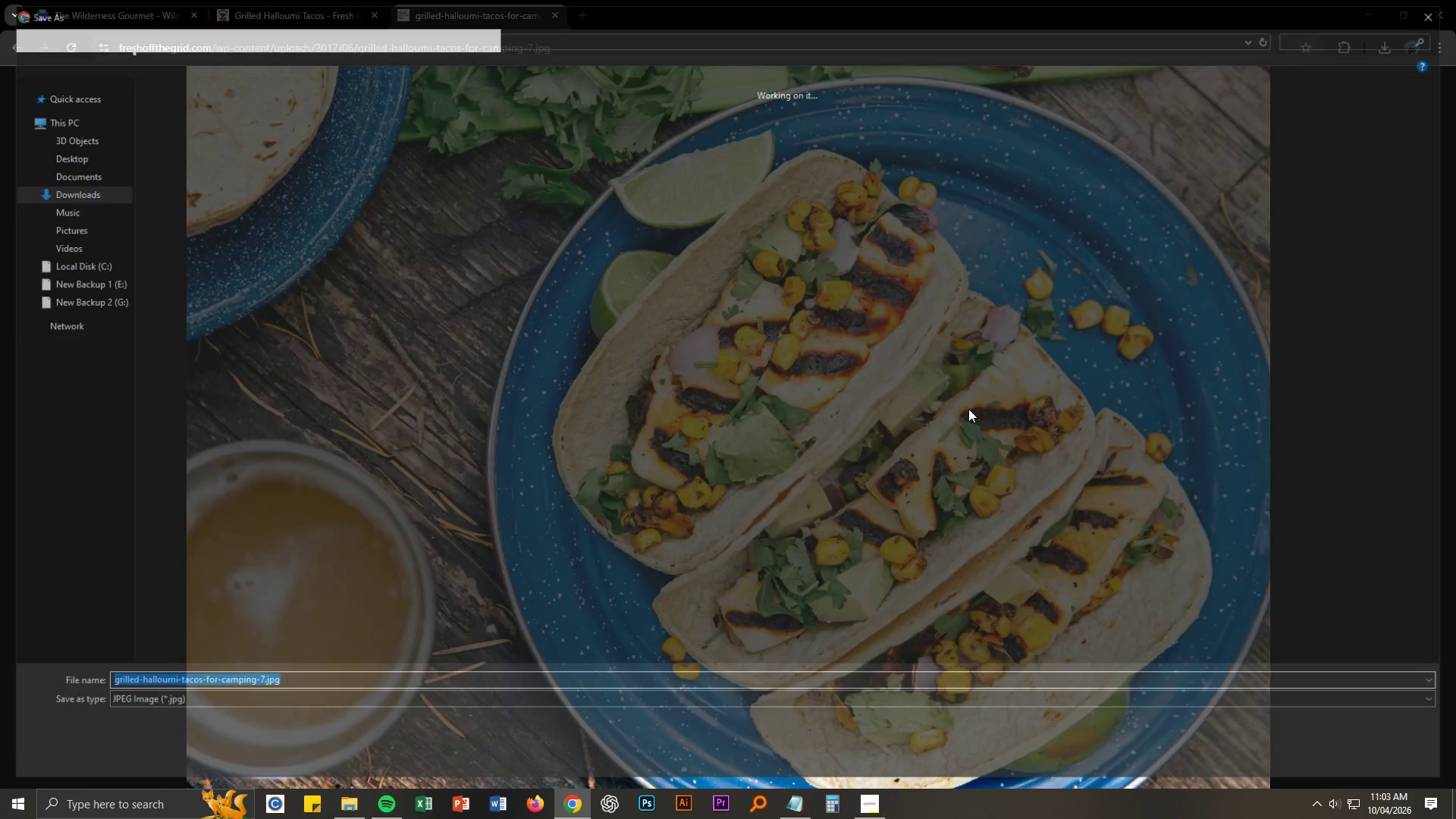 
key(NumpadEnter)
 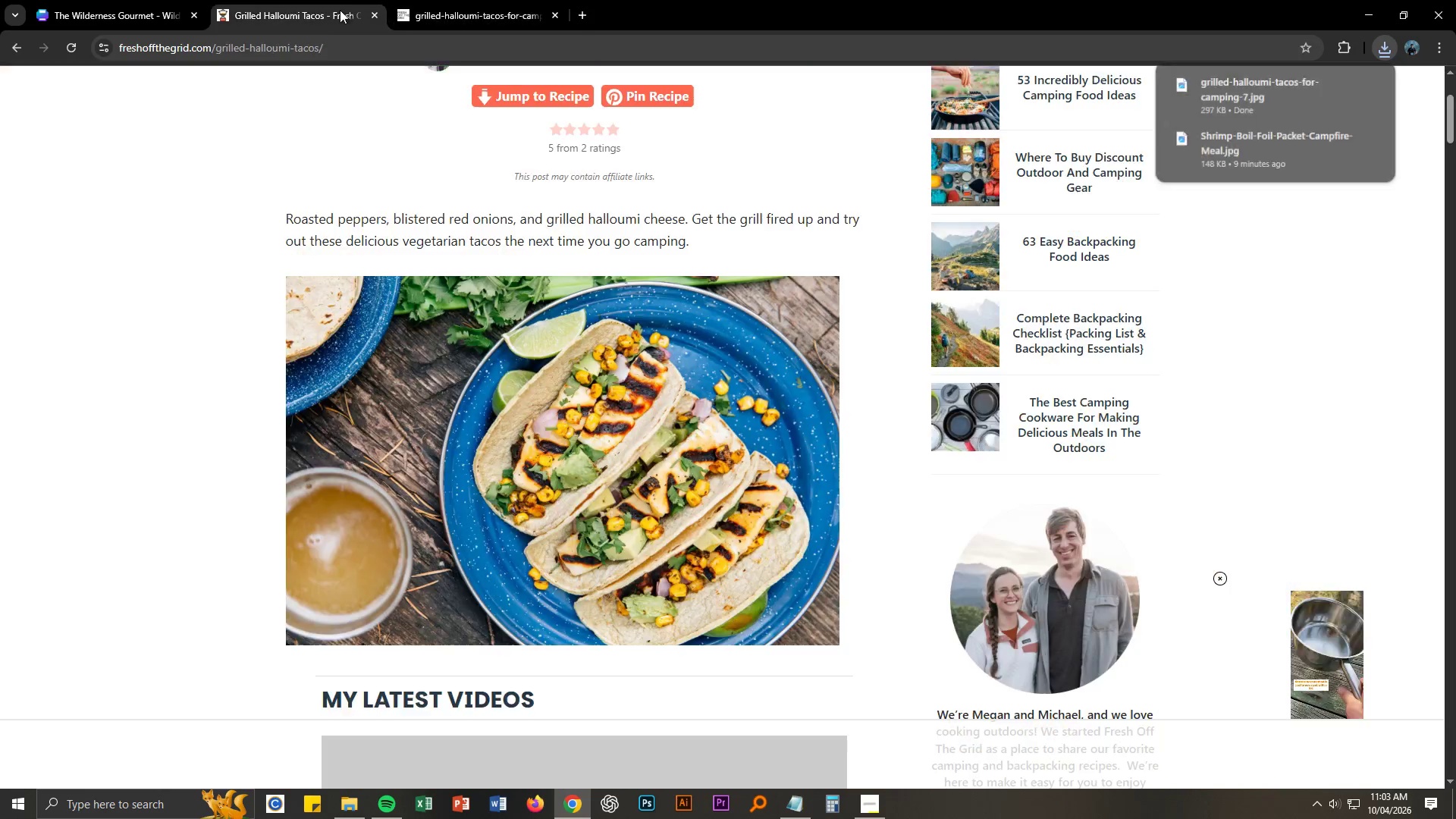 
scroll: coordinate [455, 376], scroll_direction: down, amount: 1.0
 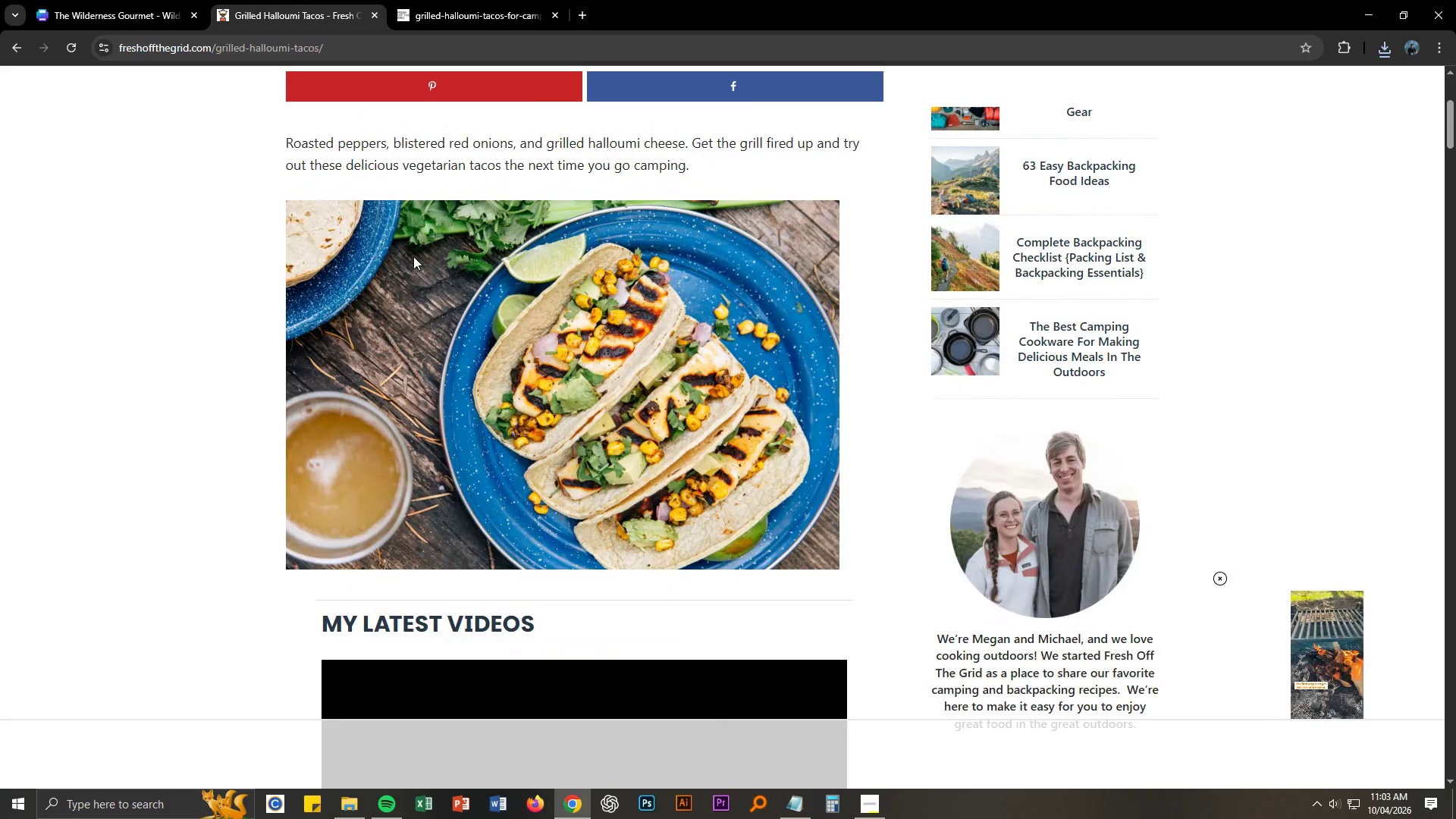 
scroll: coordinate [410, 294], scroll_direction: up, amount: 4.0
 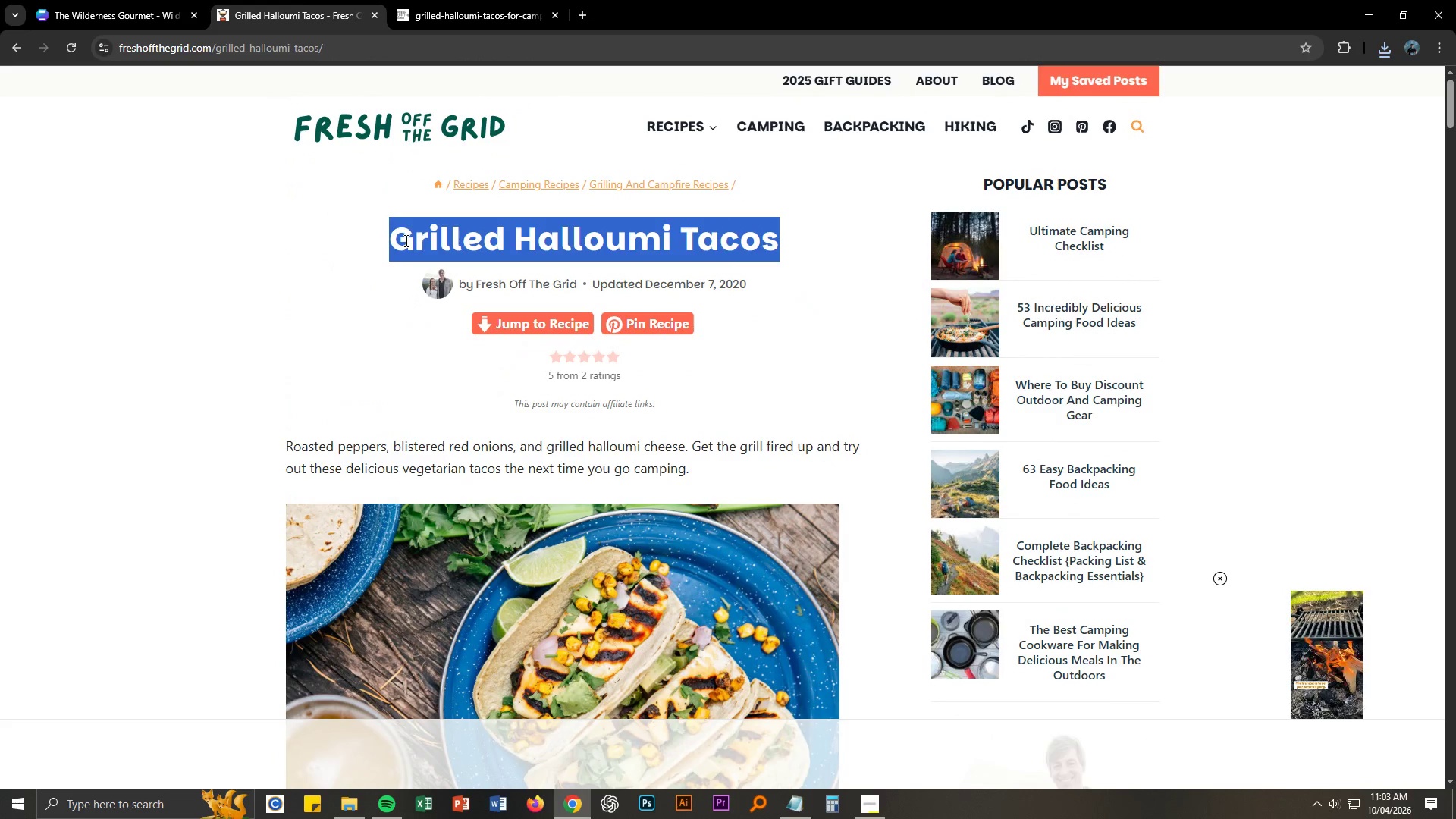 
key(Control+ControlLeft)
 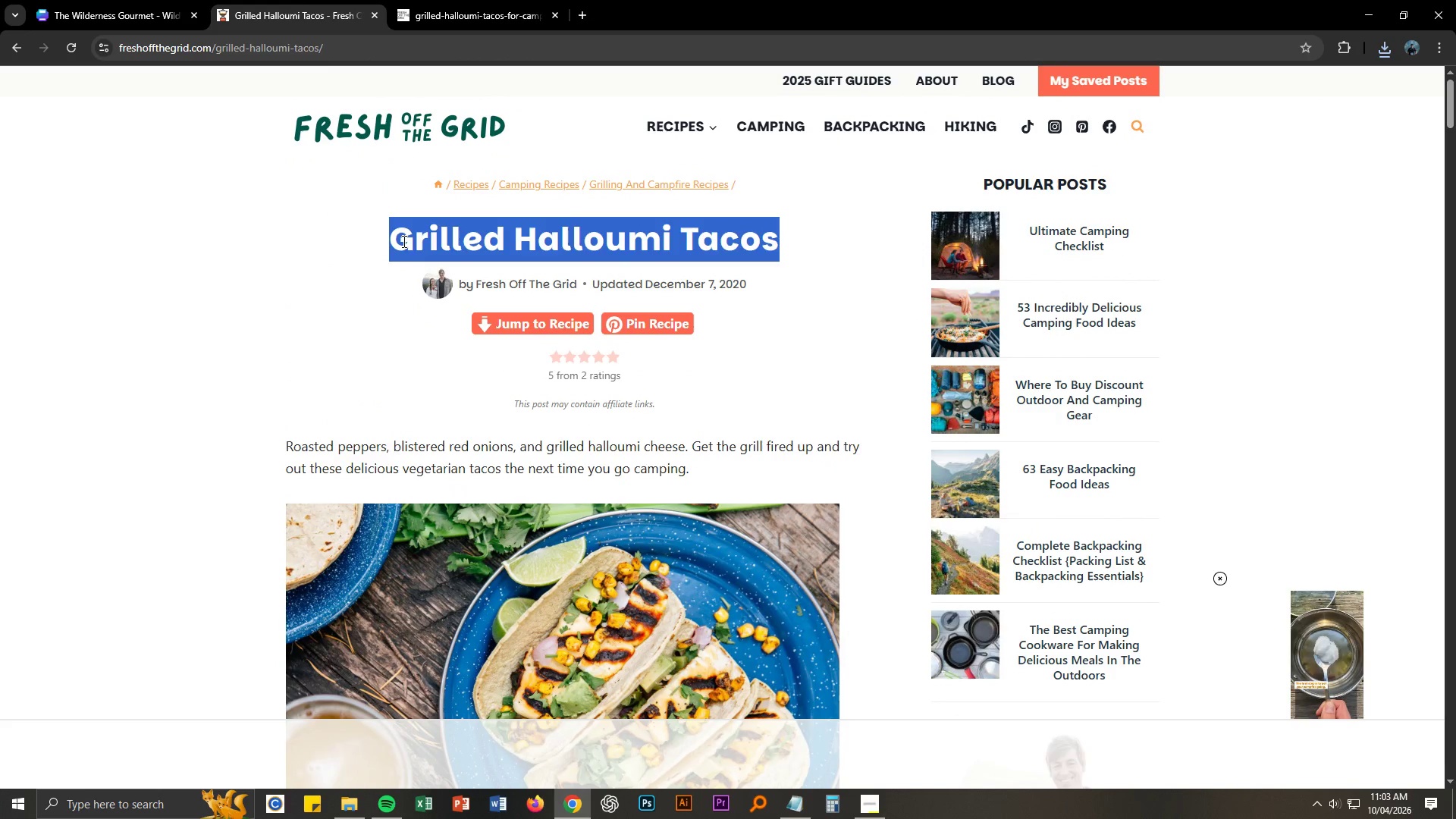 
key(Control+C)
 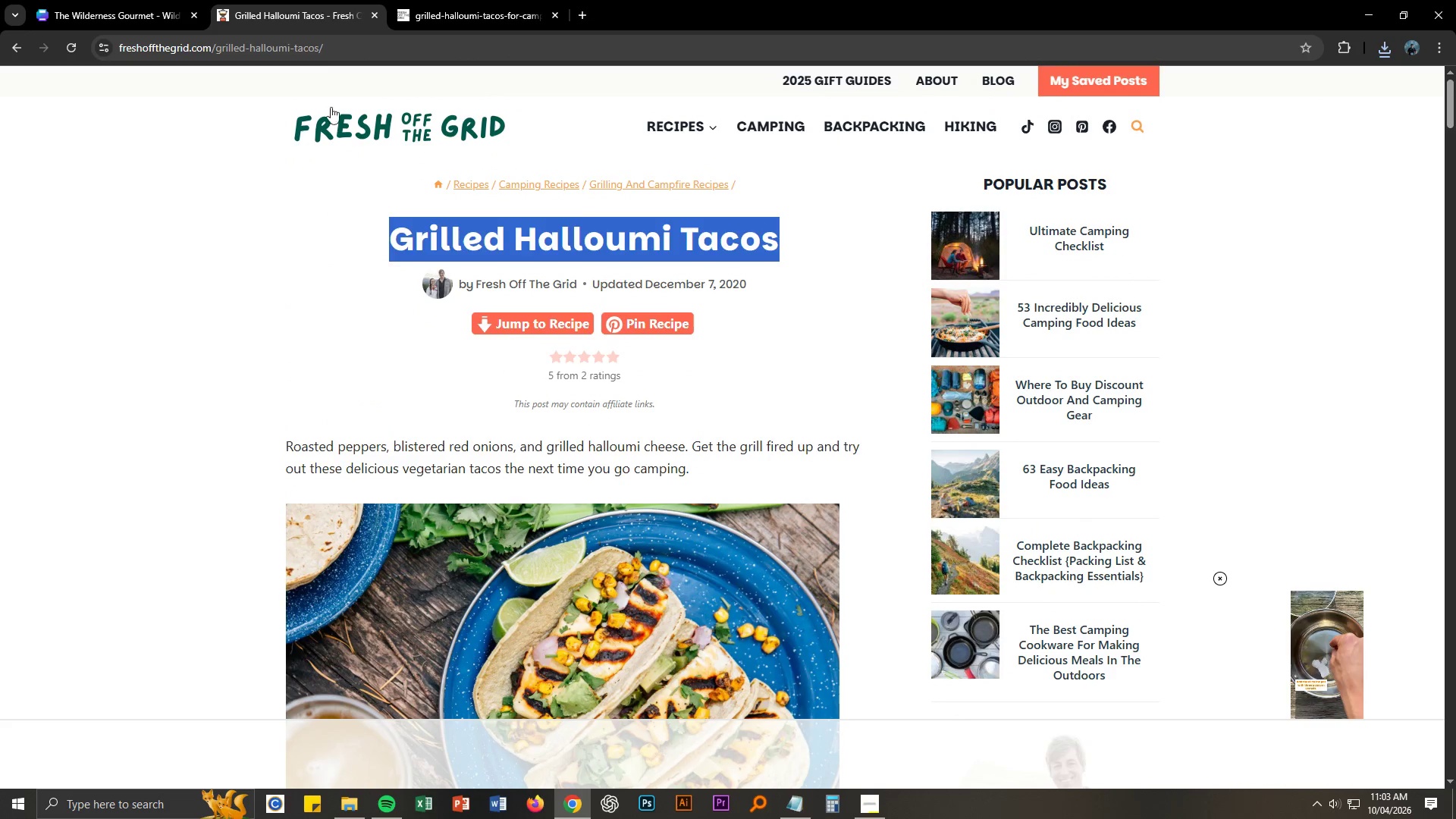 
mouse_move([171, 26])
 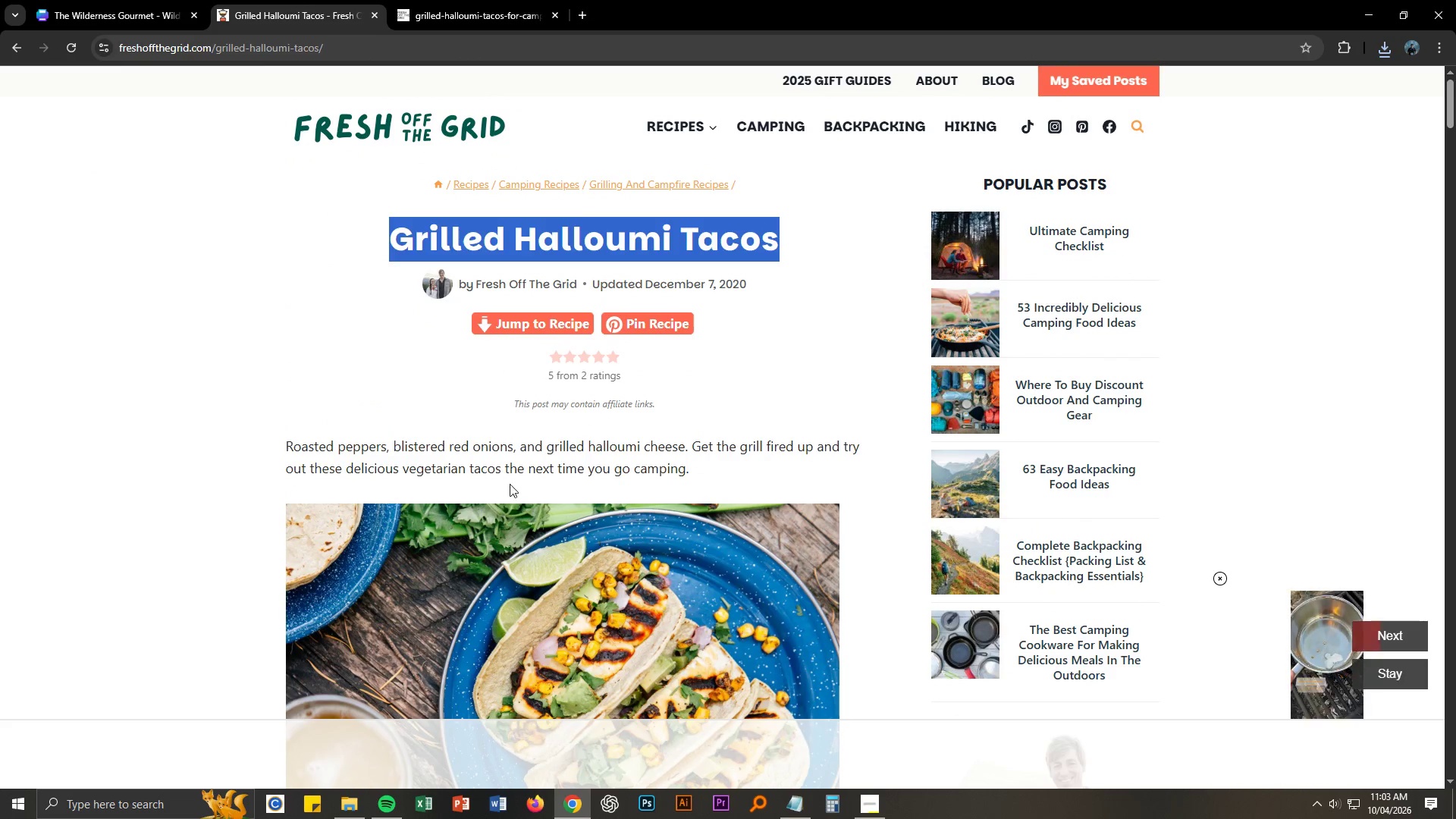 
scroll: coordinate [388, 452], scroll_direction: down, amount: 44.0
 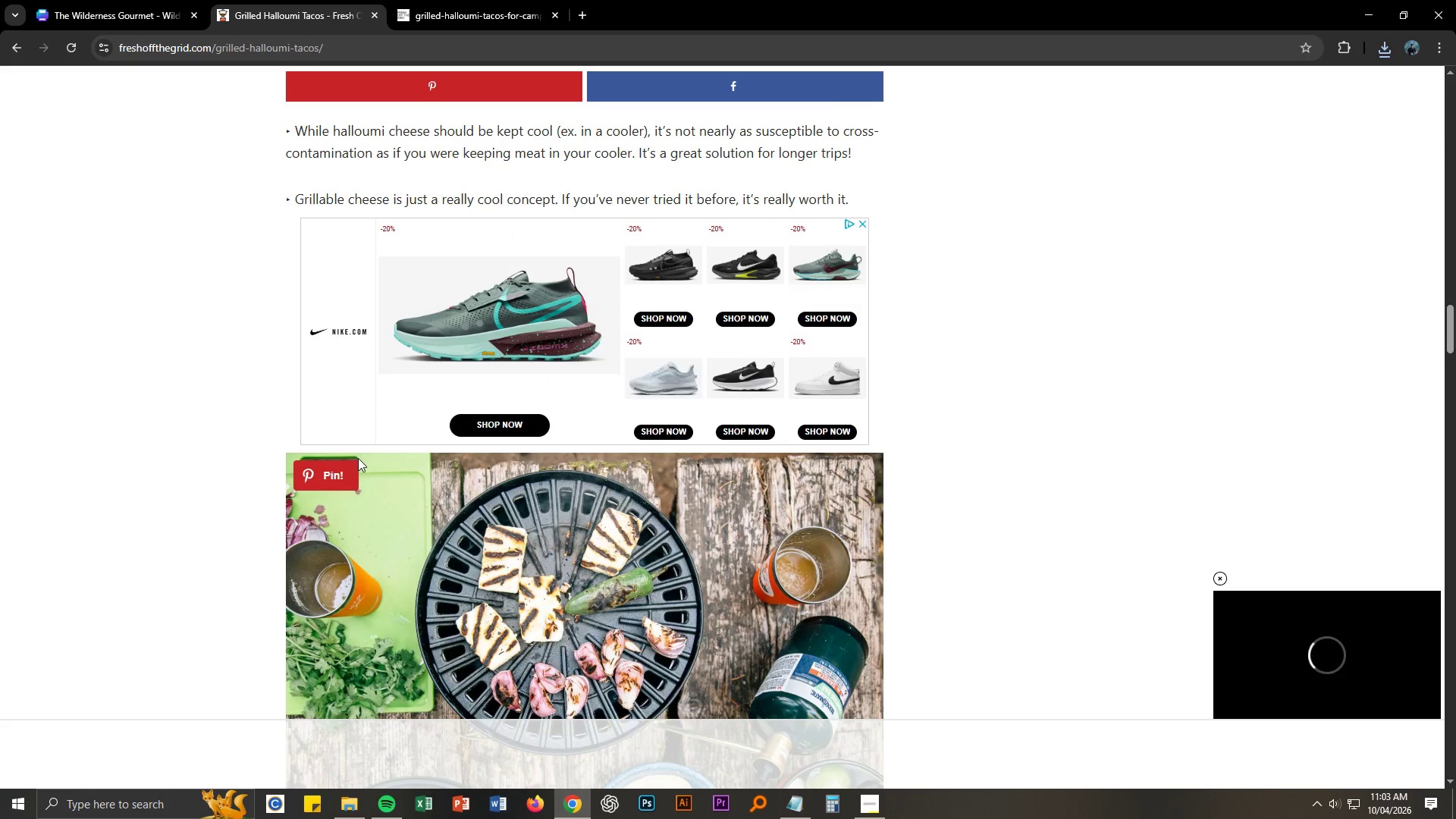 
scroll: coordinate [342, 463], scroll_direction: up, amount: 3.0
 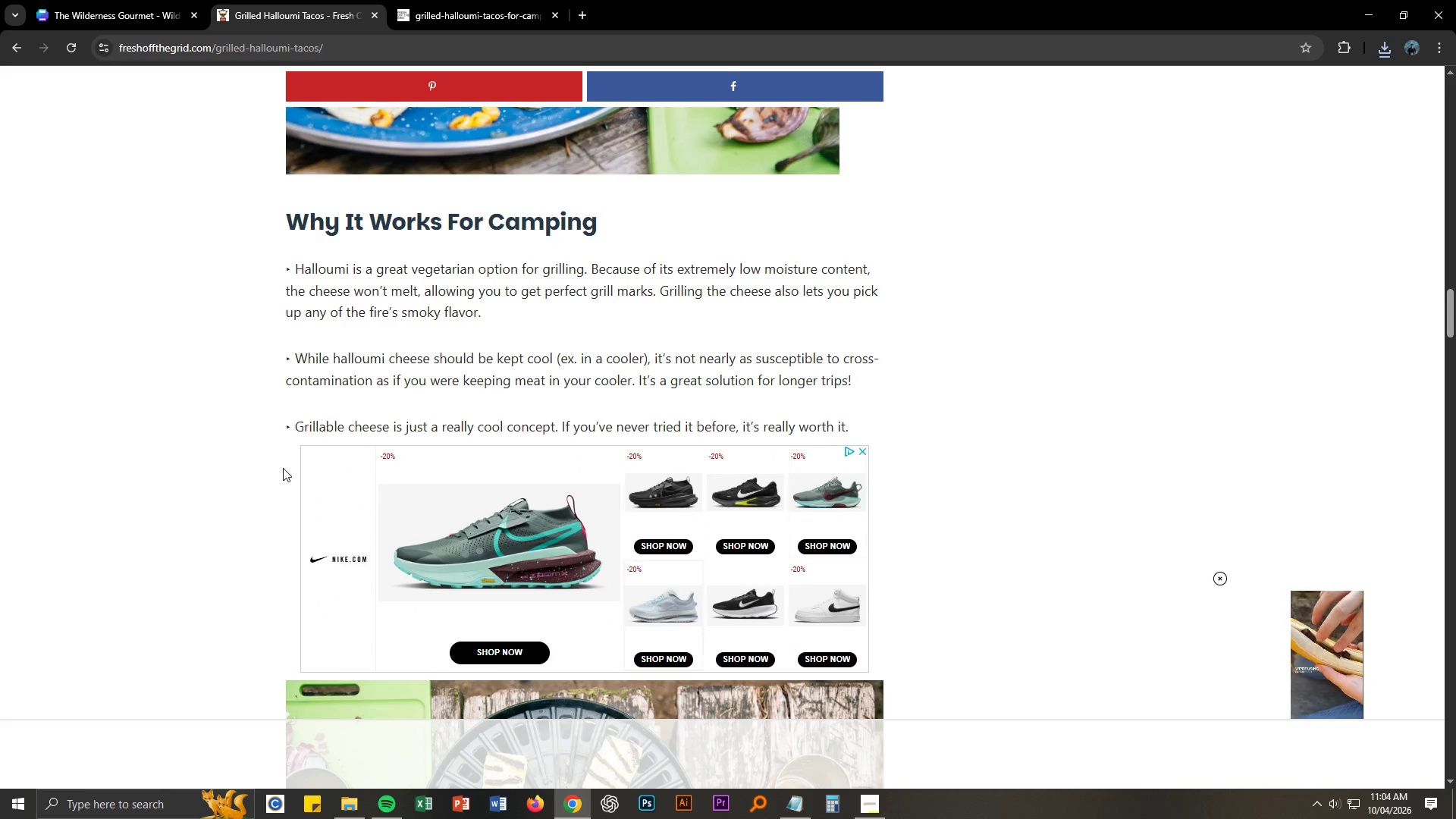 
wait(22.55)
 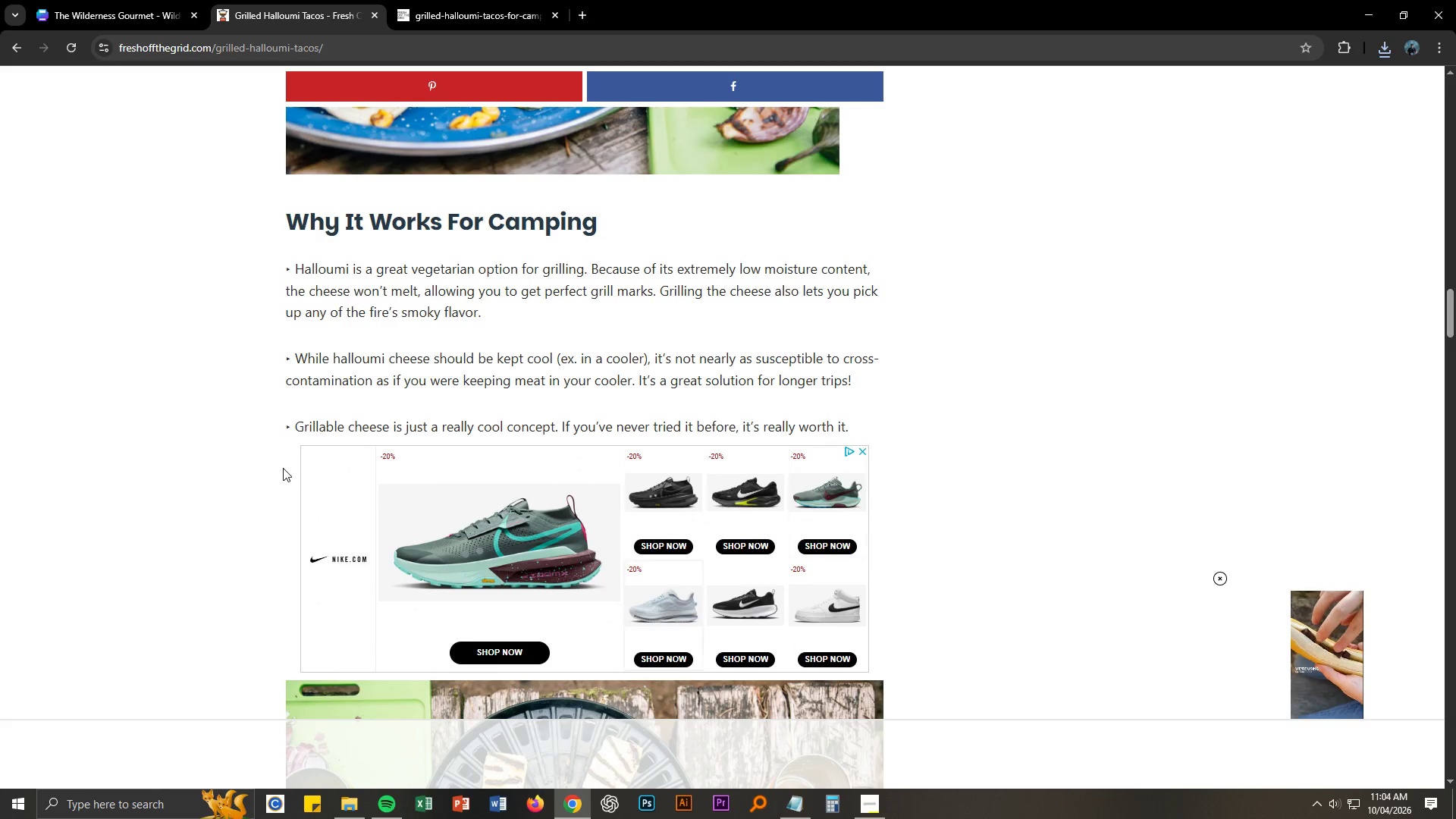 
scroll: coordinate [322, 456], scroll_direction: down, amount: 20.0
 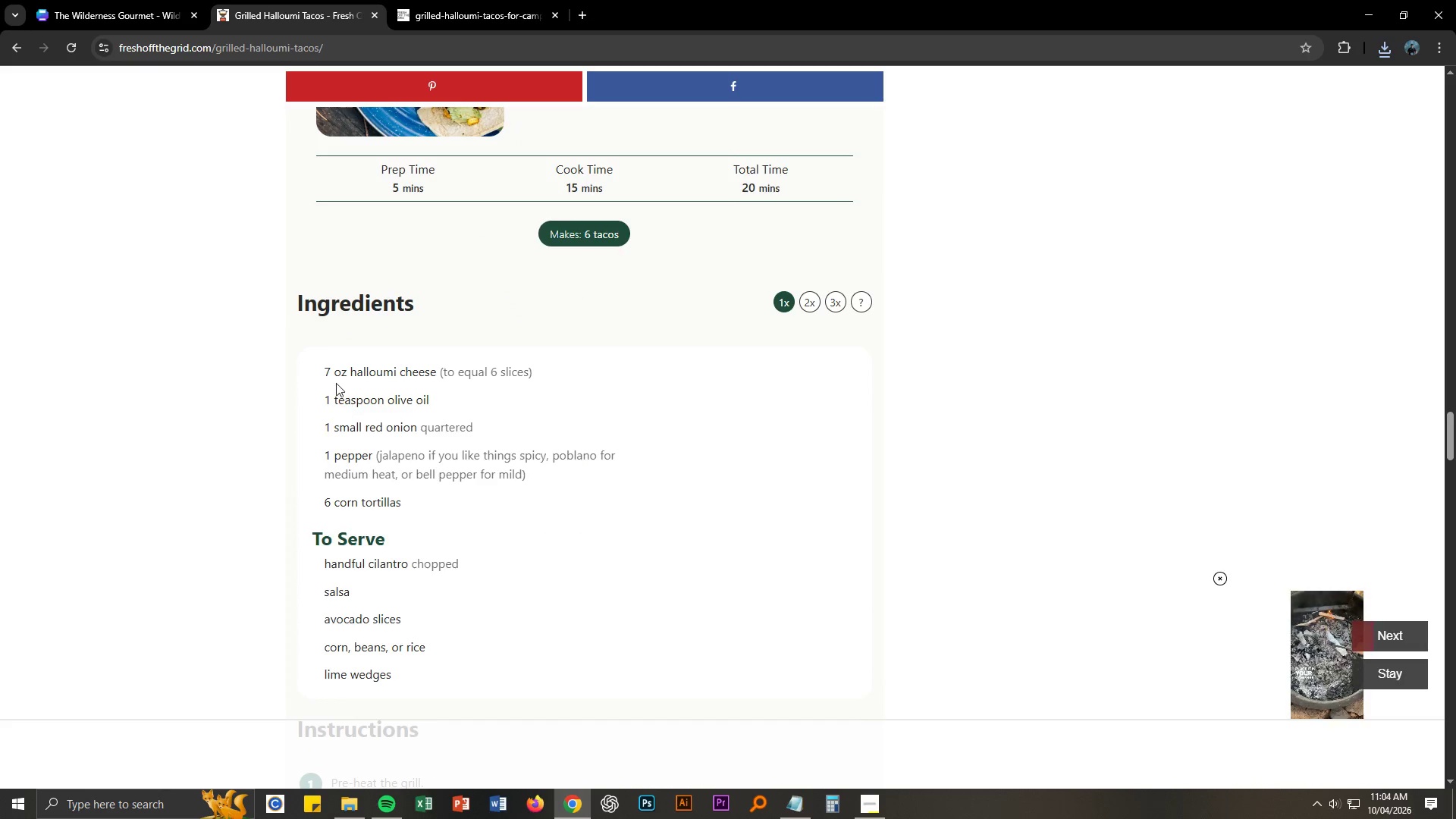 
left_click_drag(start_coordinate=[323, 369], to_coordinate=[413, 495])
 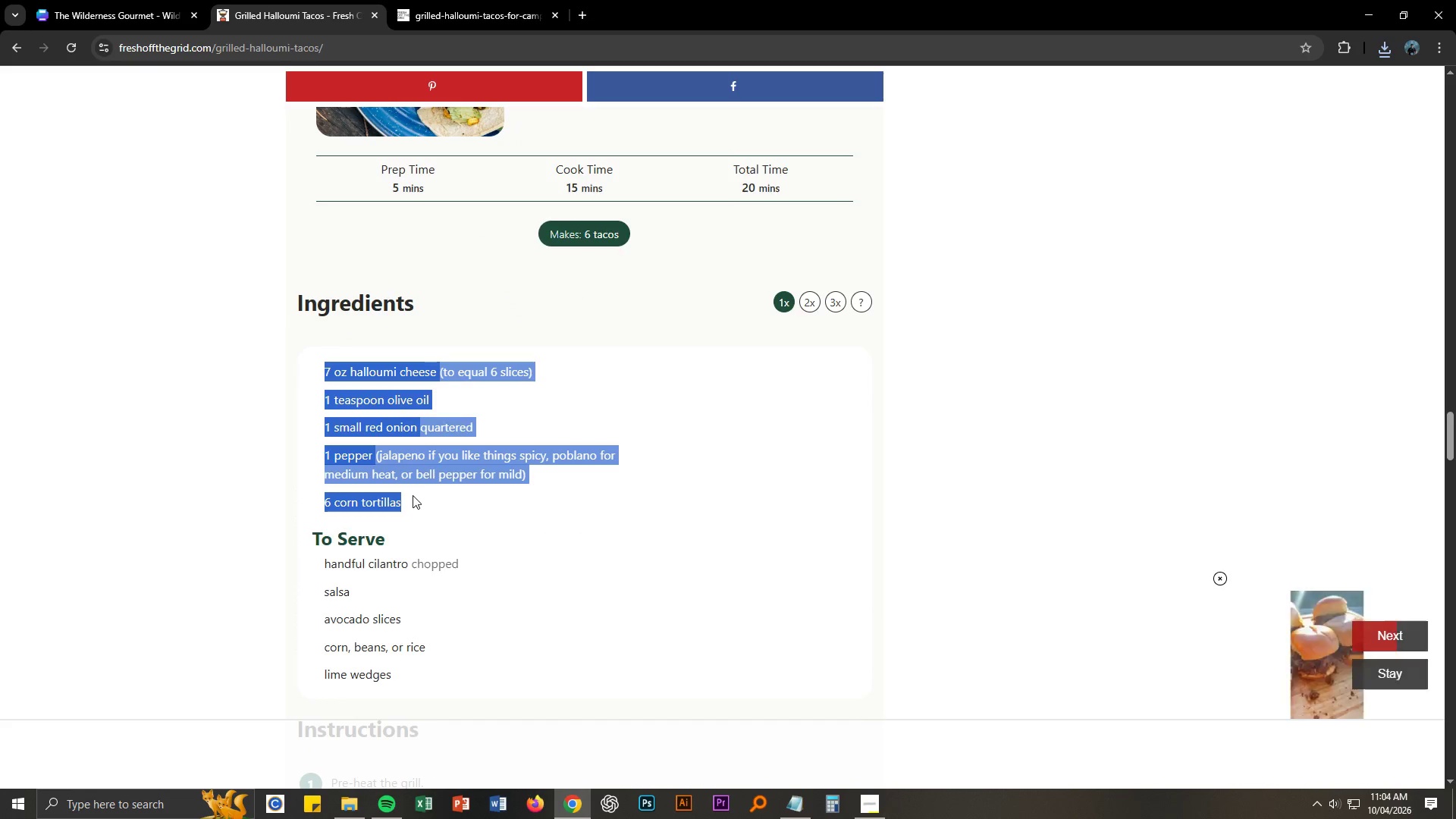 
key(Control+C)
 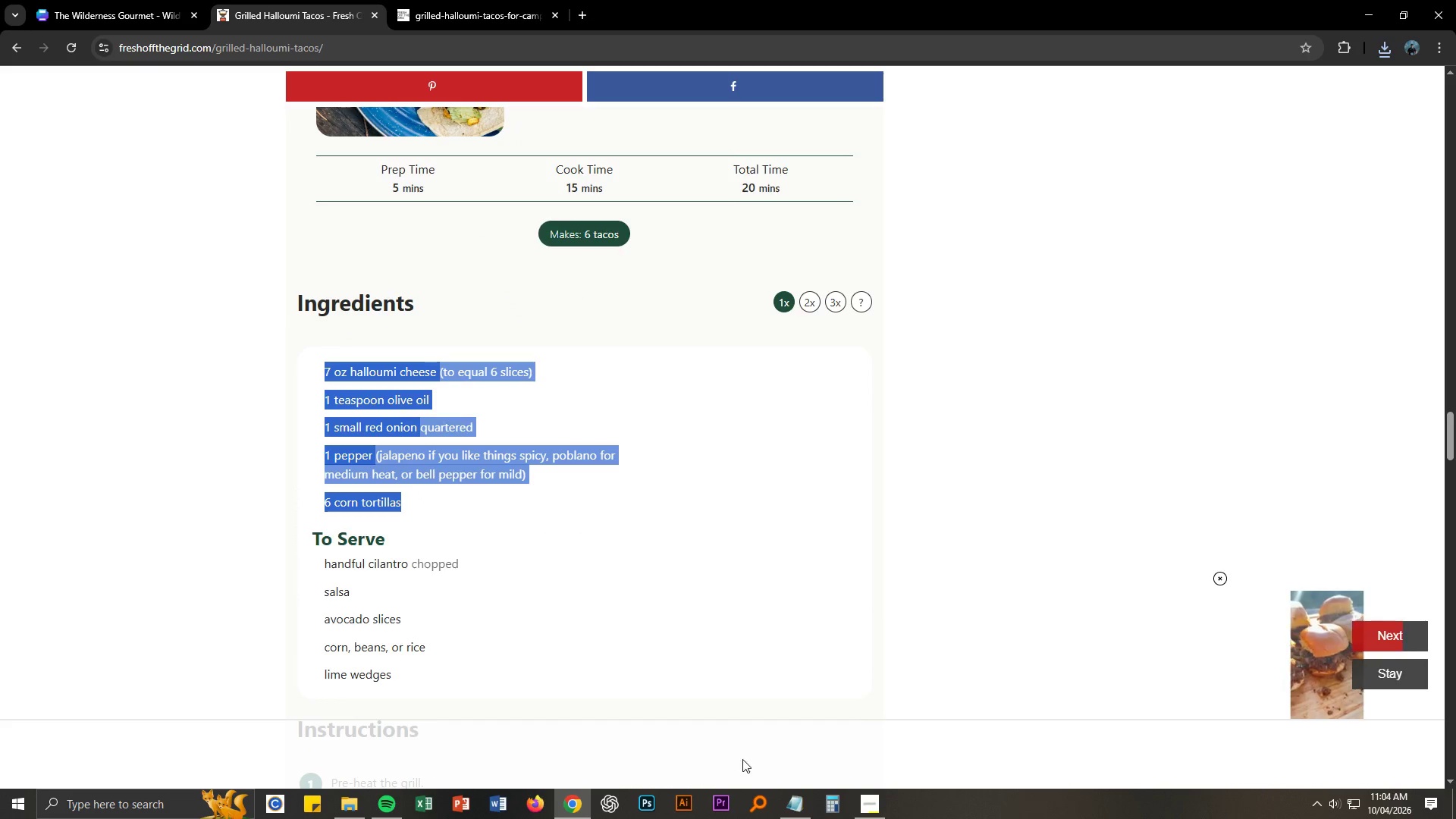 
key(Control+C)
 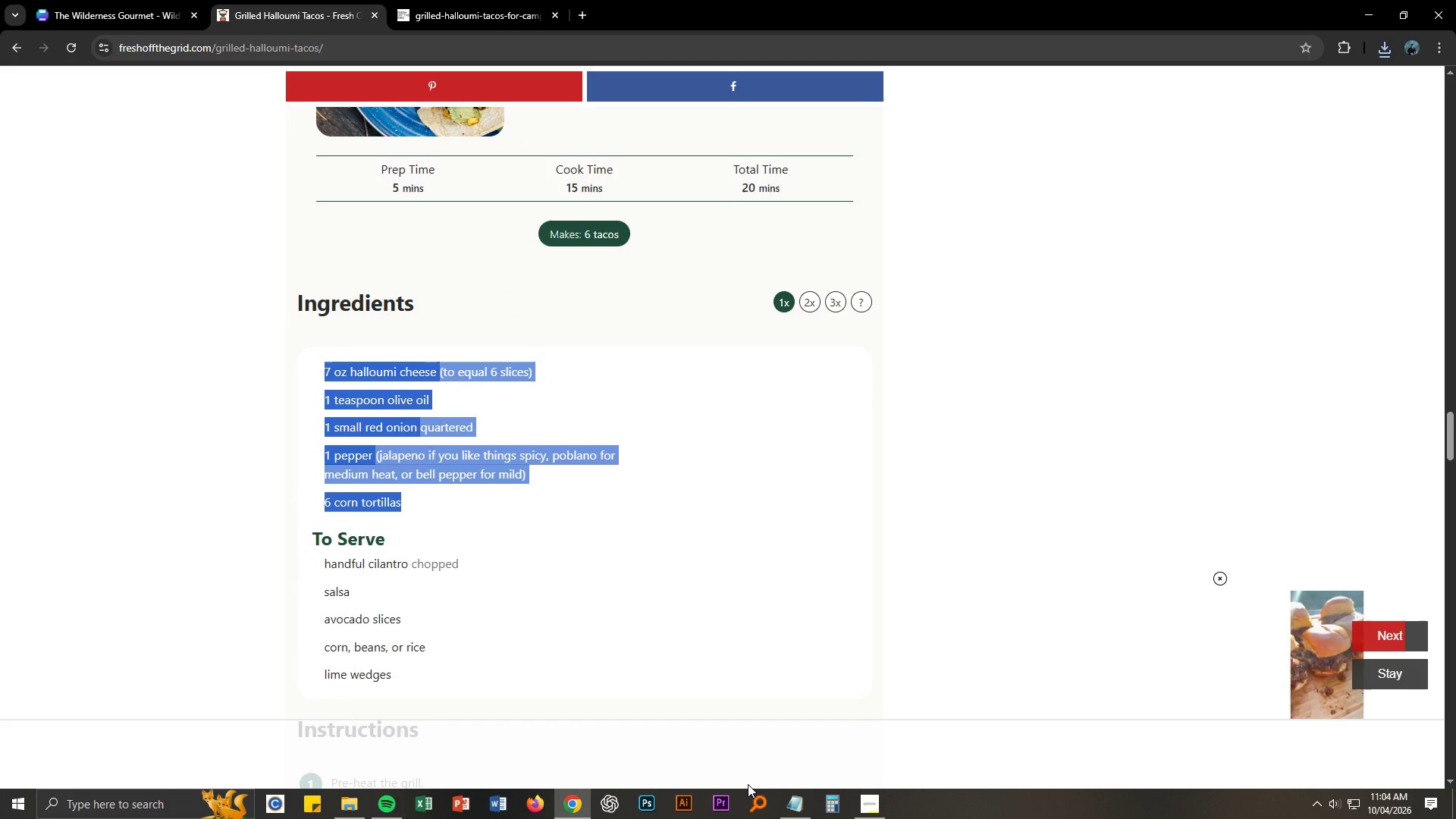 
key(Control+C)
 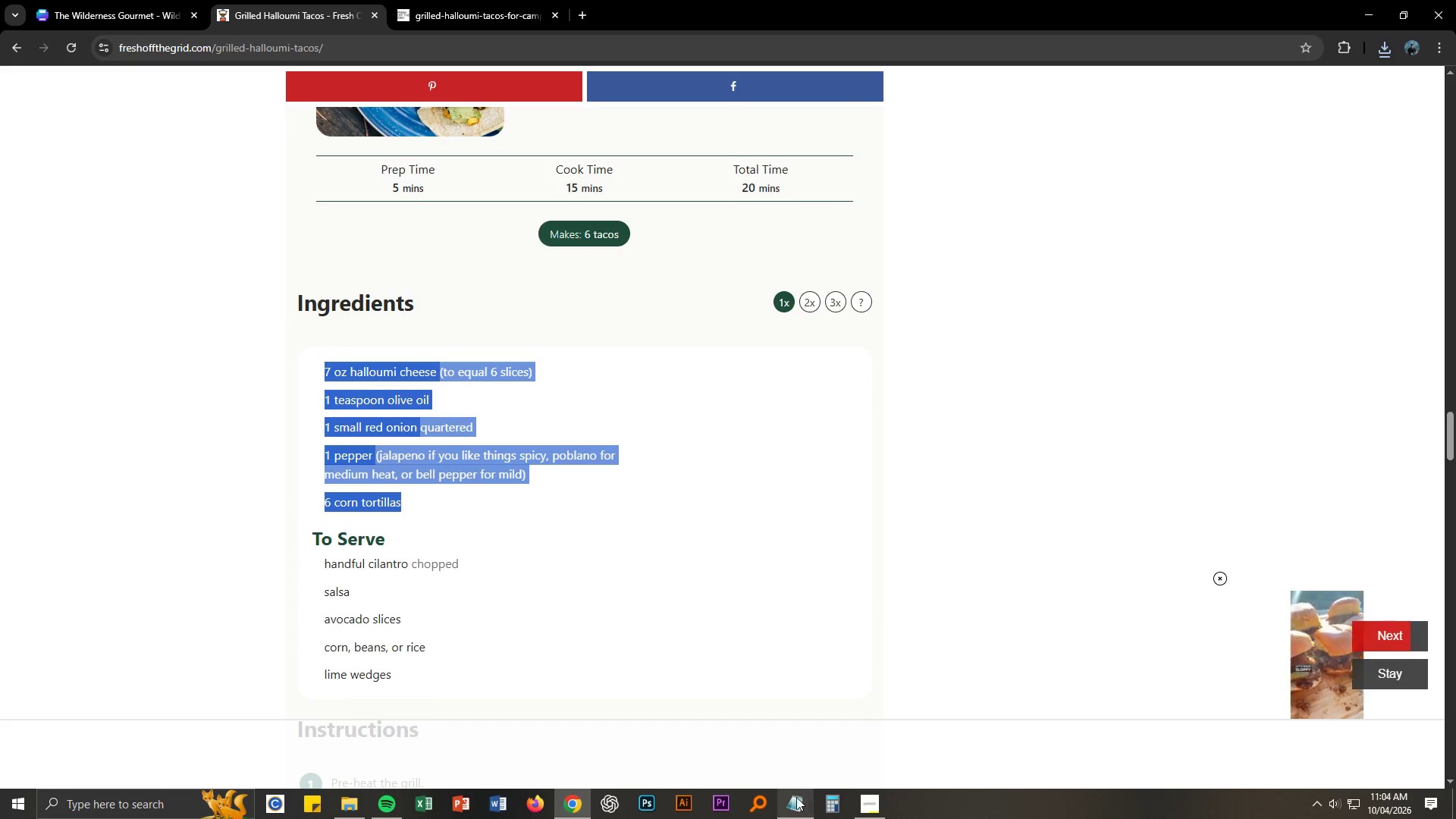 
left_click([789, 796])
 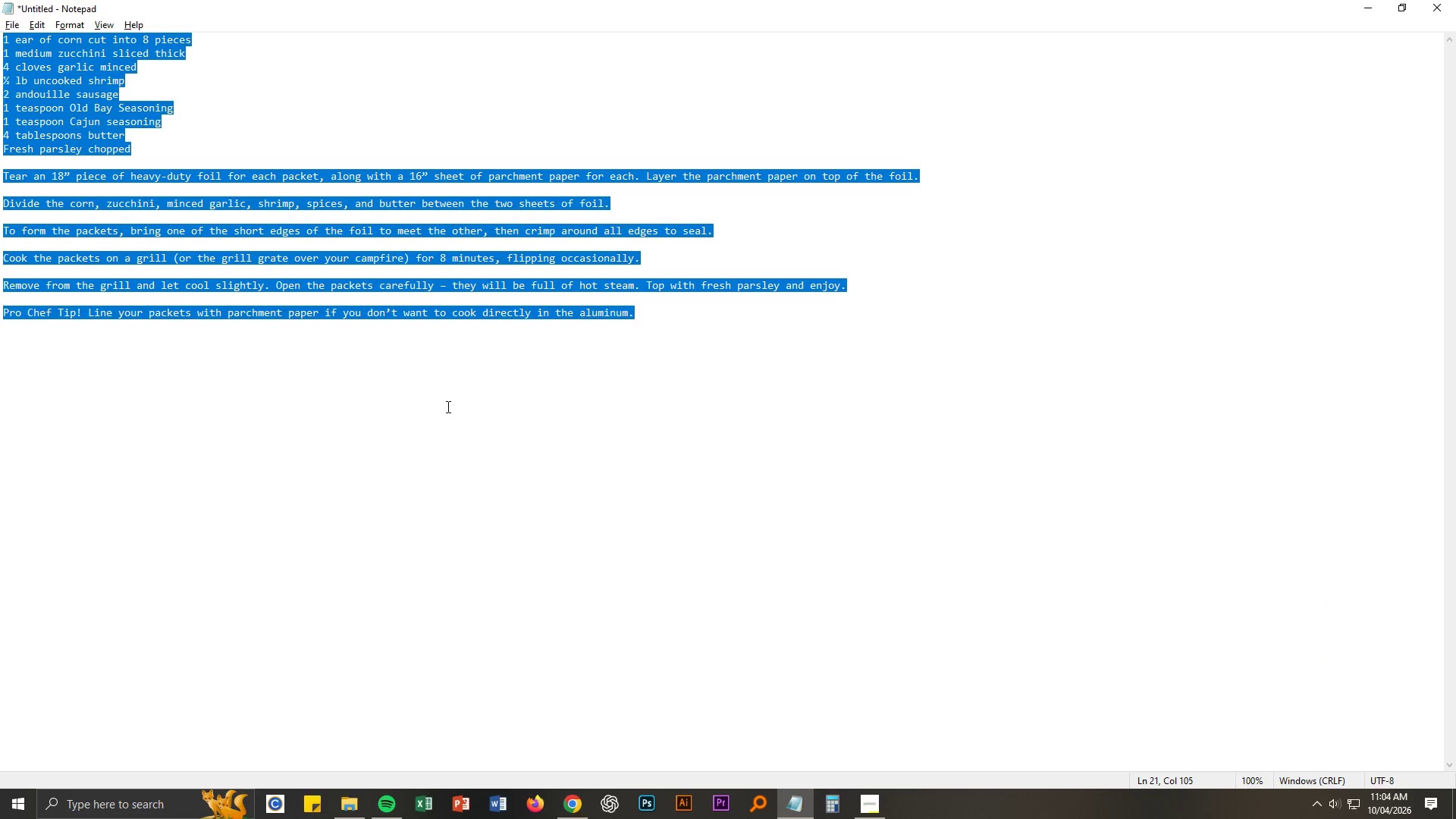 
key(Control+ControlLeft)
 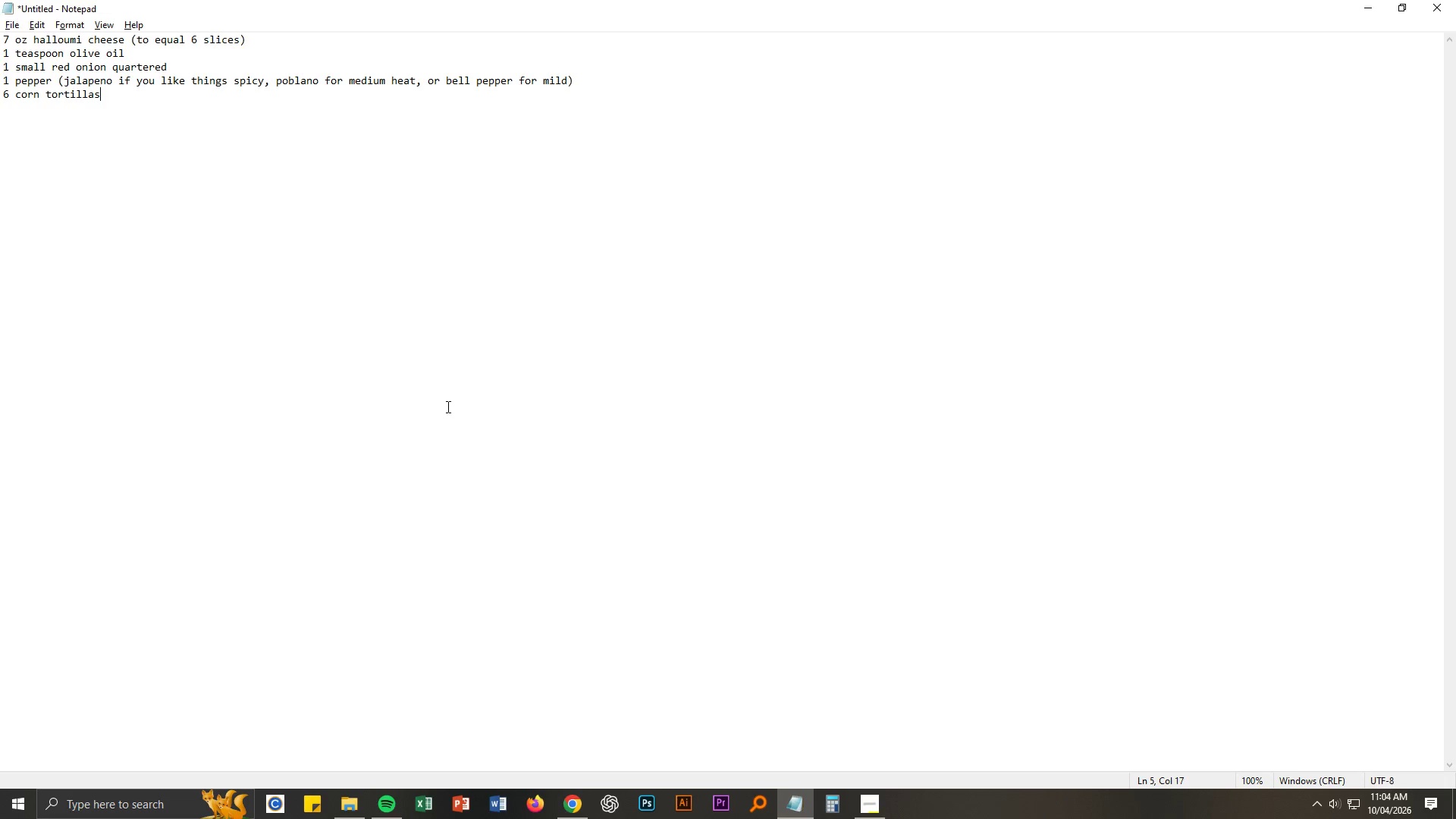 
key(Control+V)
 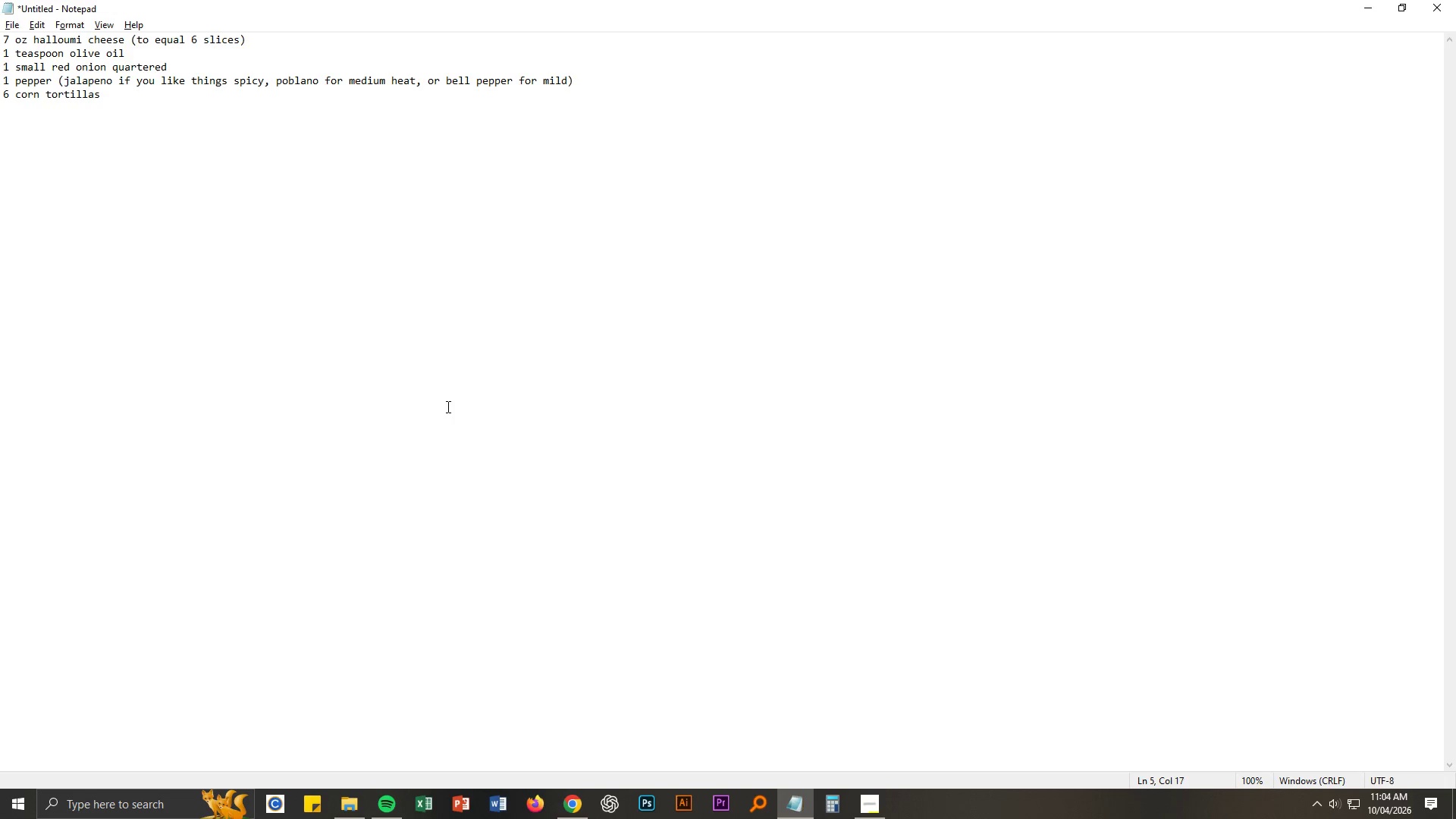 
key(Enter)
 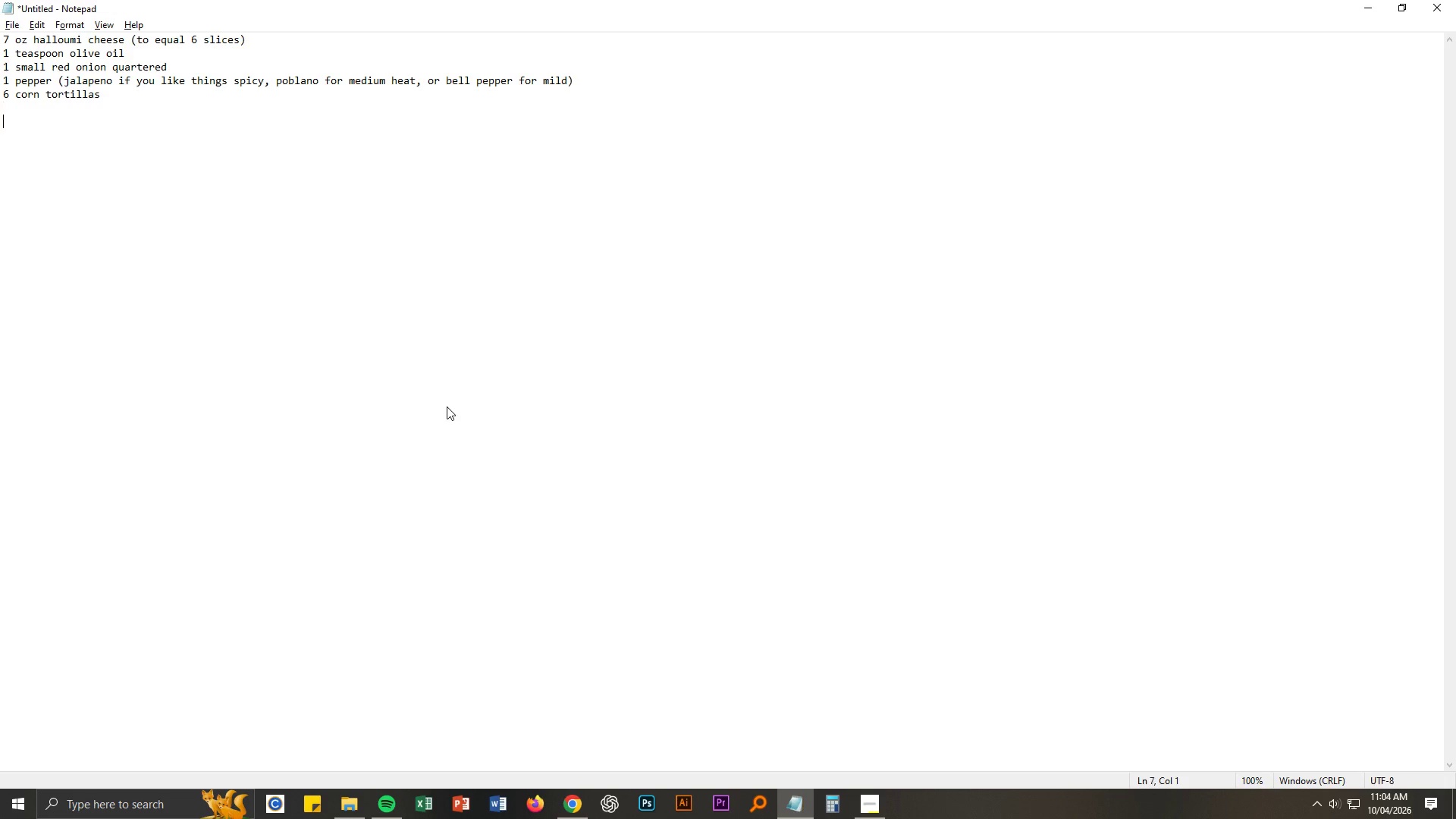 
key(Enter)
 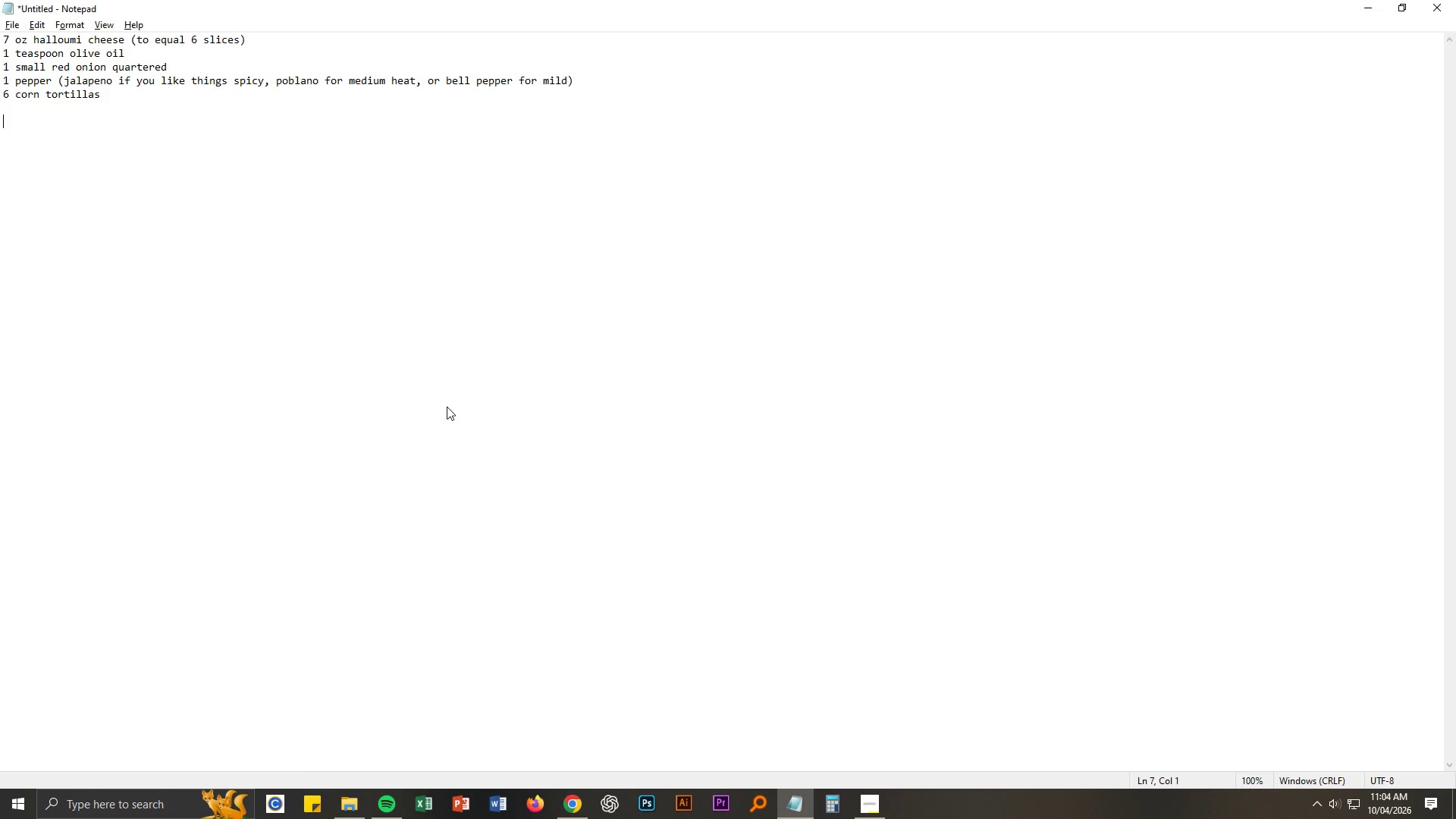 
key(Alt+AltLeft)
 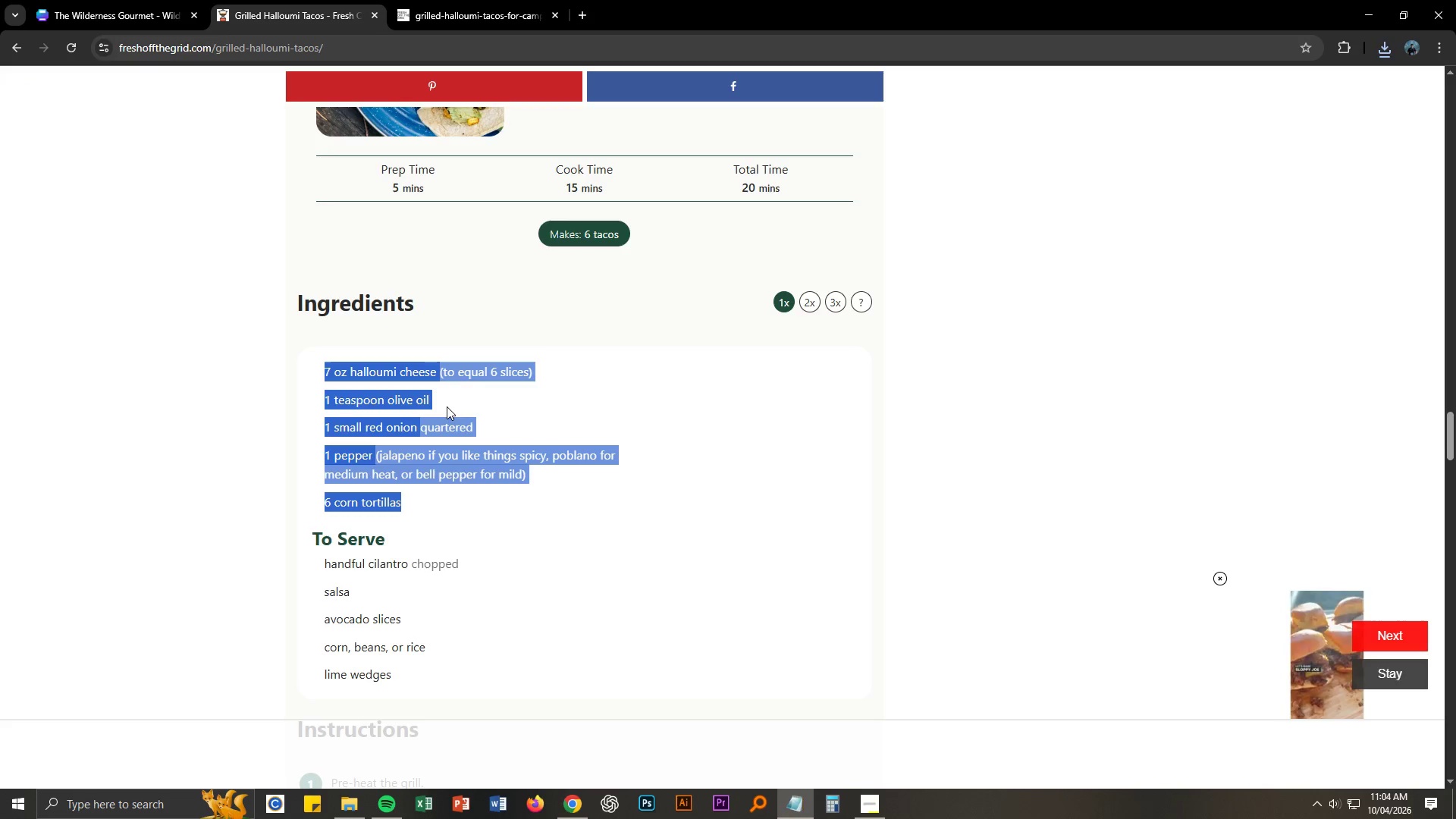 
key(Alt+Tab)
 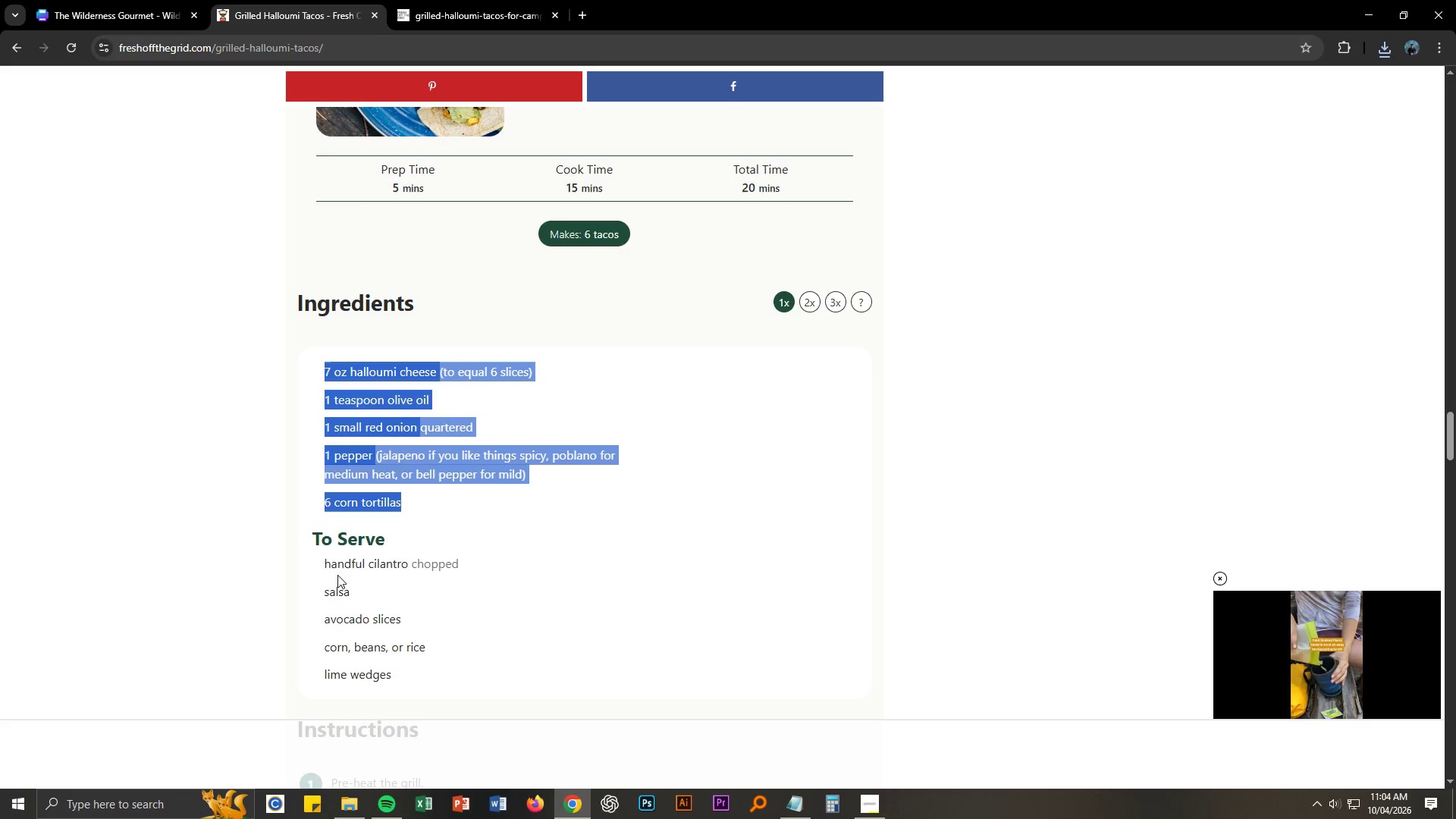 
wait(6.62)
 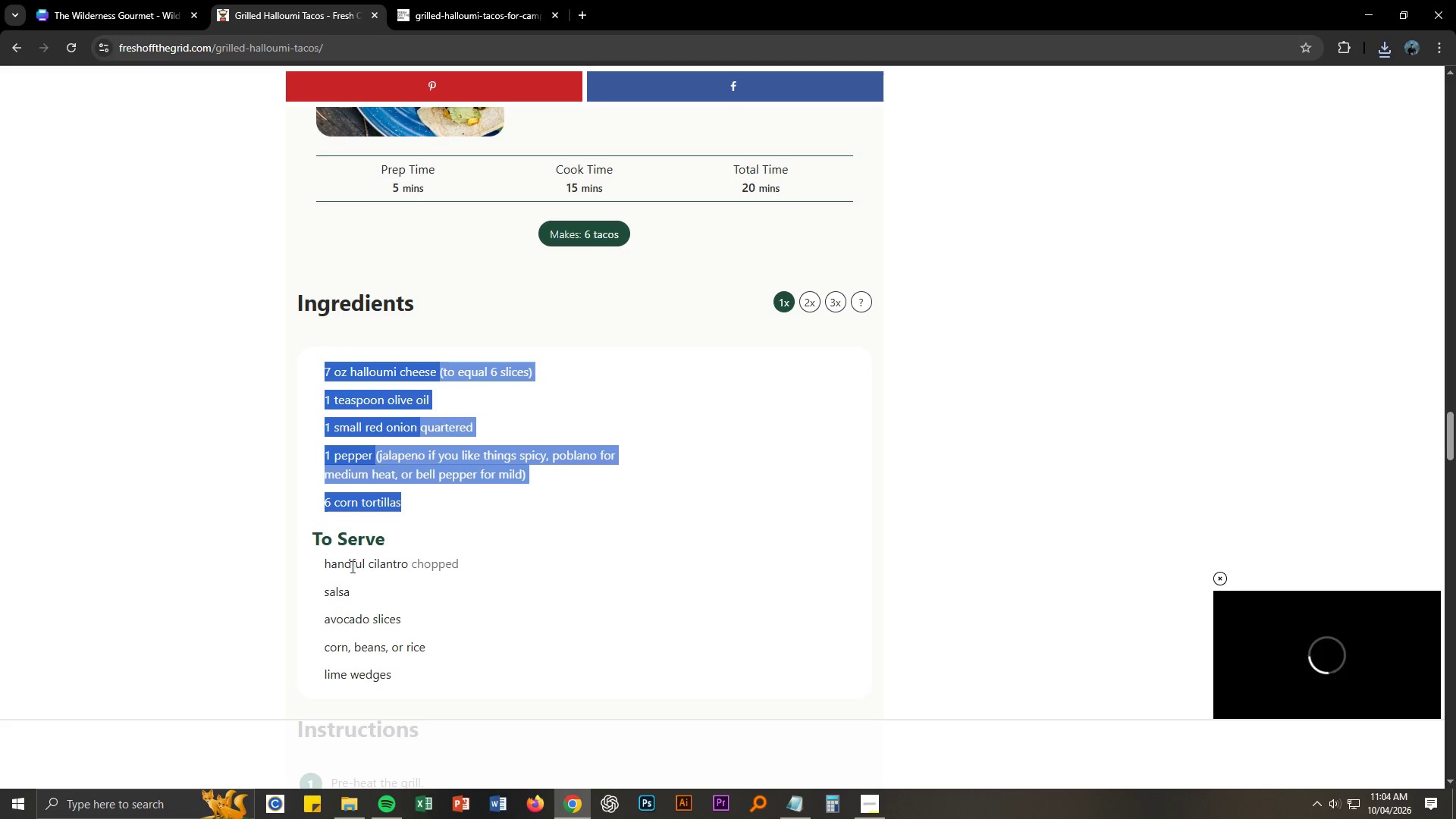 
scroll: coordinate [328, 566], scroll_direction: down, amount: 2.0
 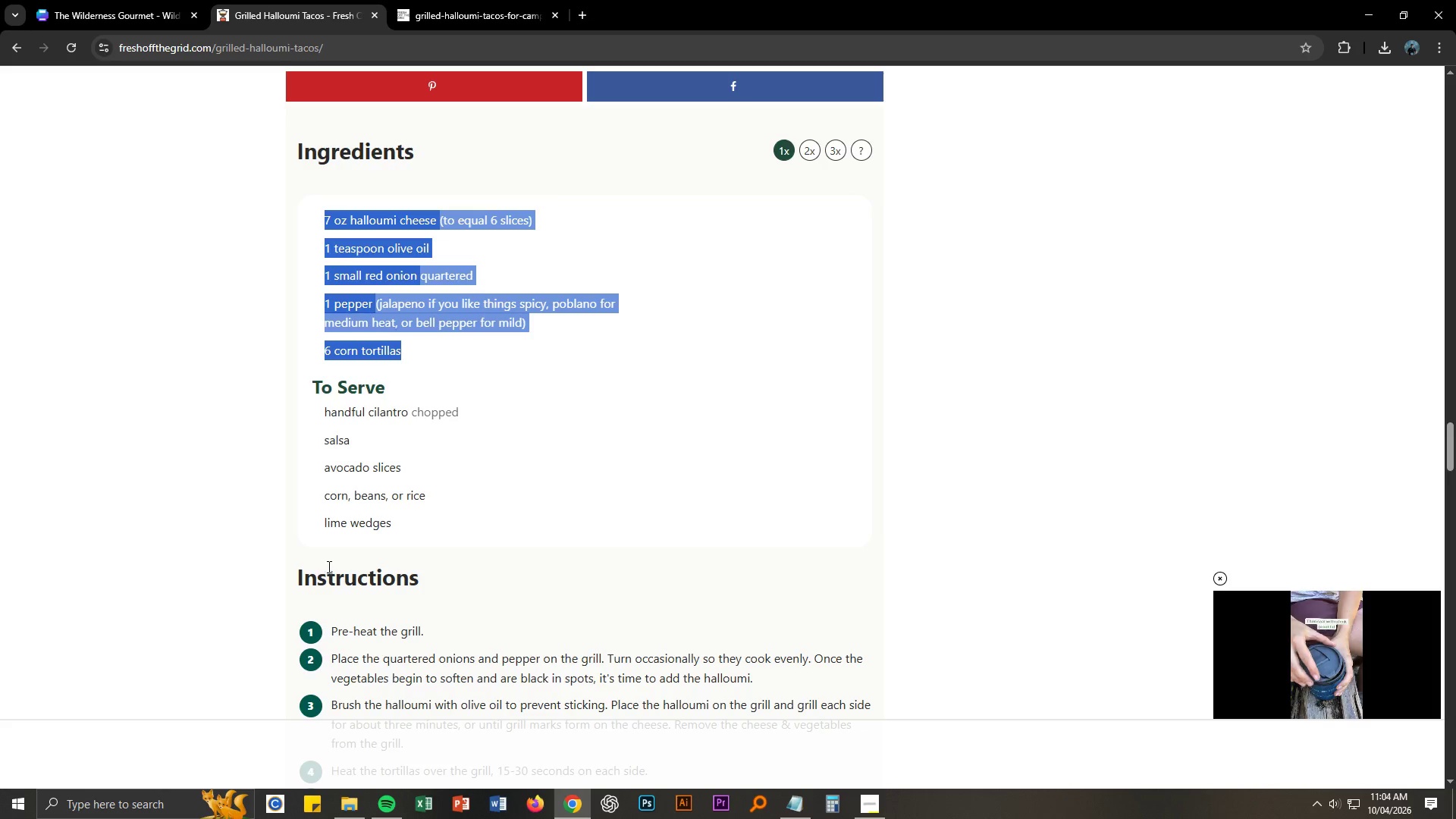 
wait(5.78)
 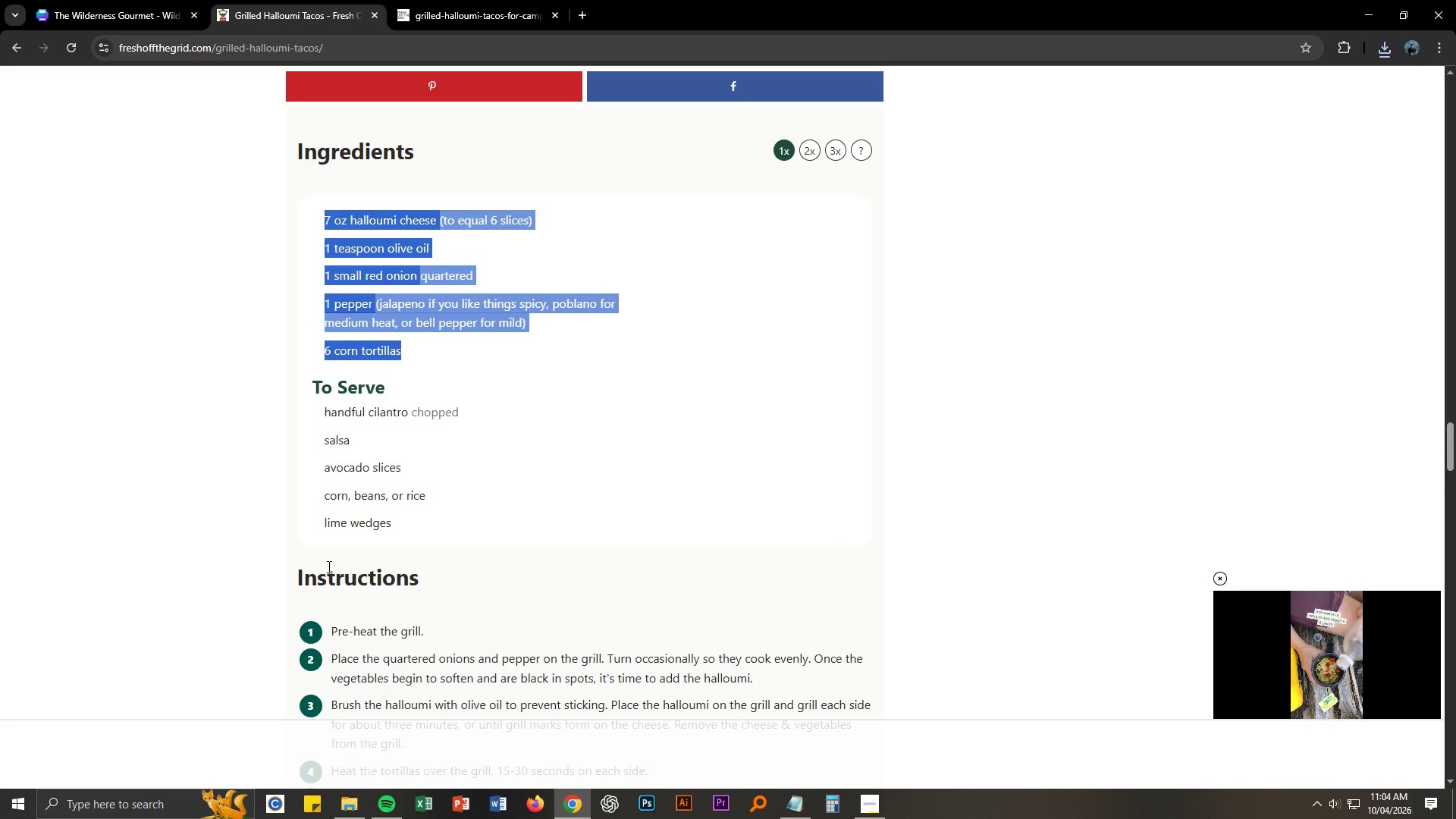 
left_click([329, 218])
 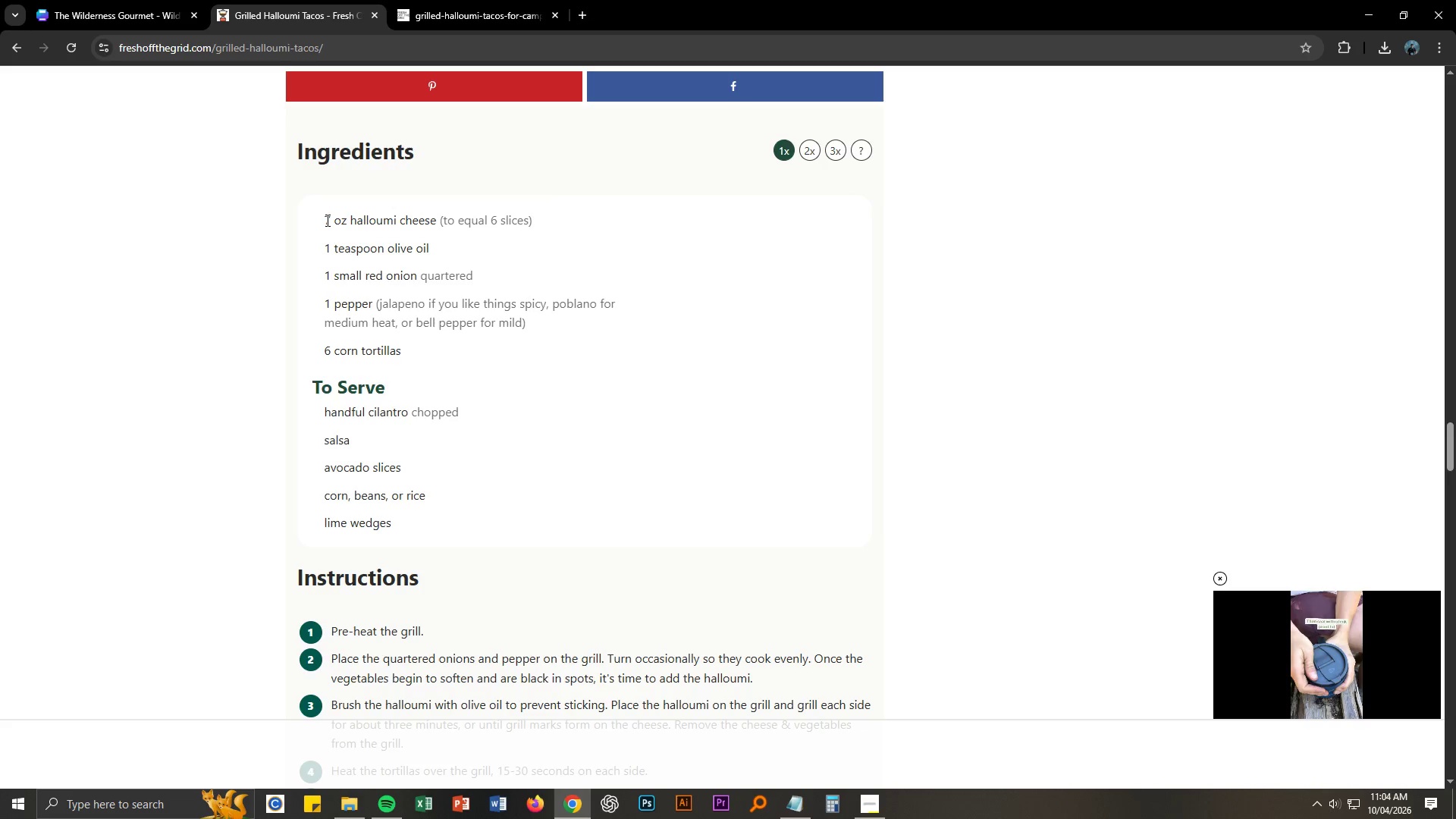 
left_click_drag(start_coordinate=[326, 220], to_coordinate=[410, 512])
 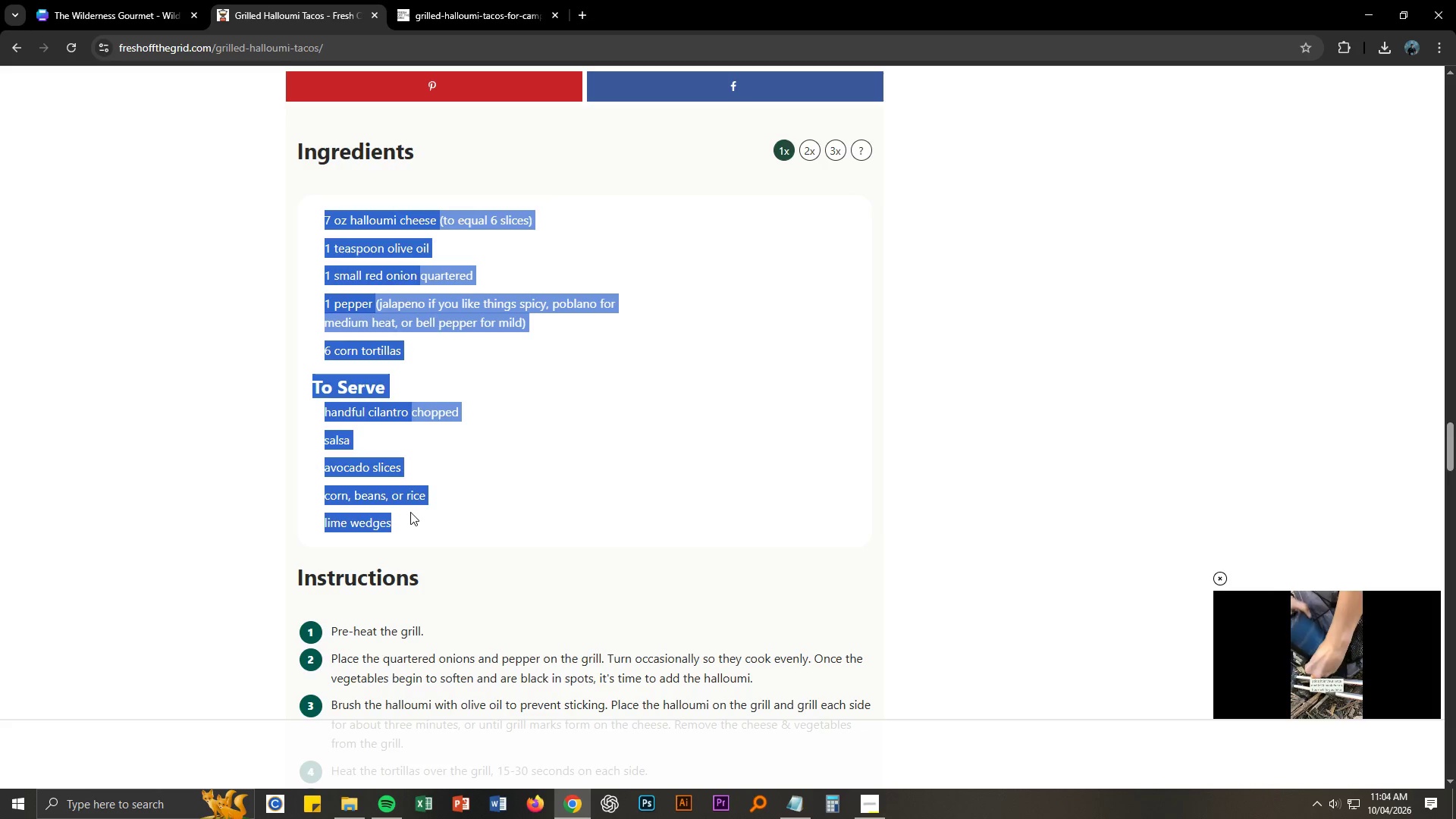 
key(Control+ControlLeft)
 